 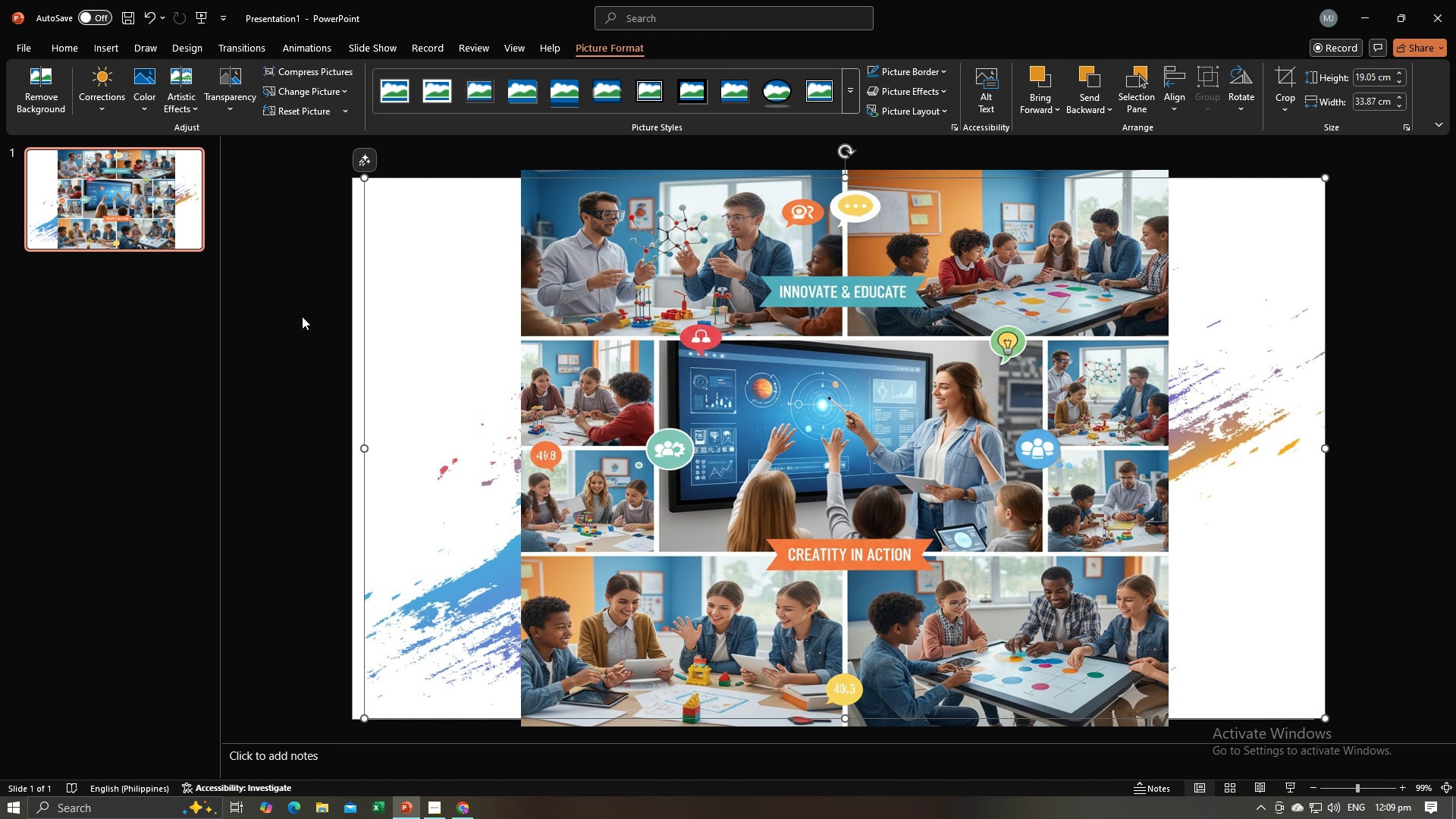 
double_click([542, 307])
 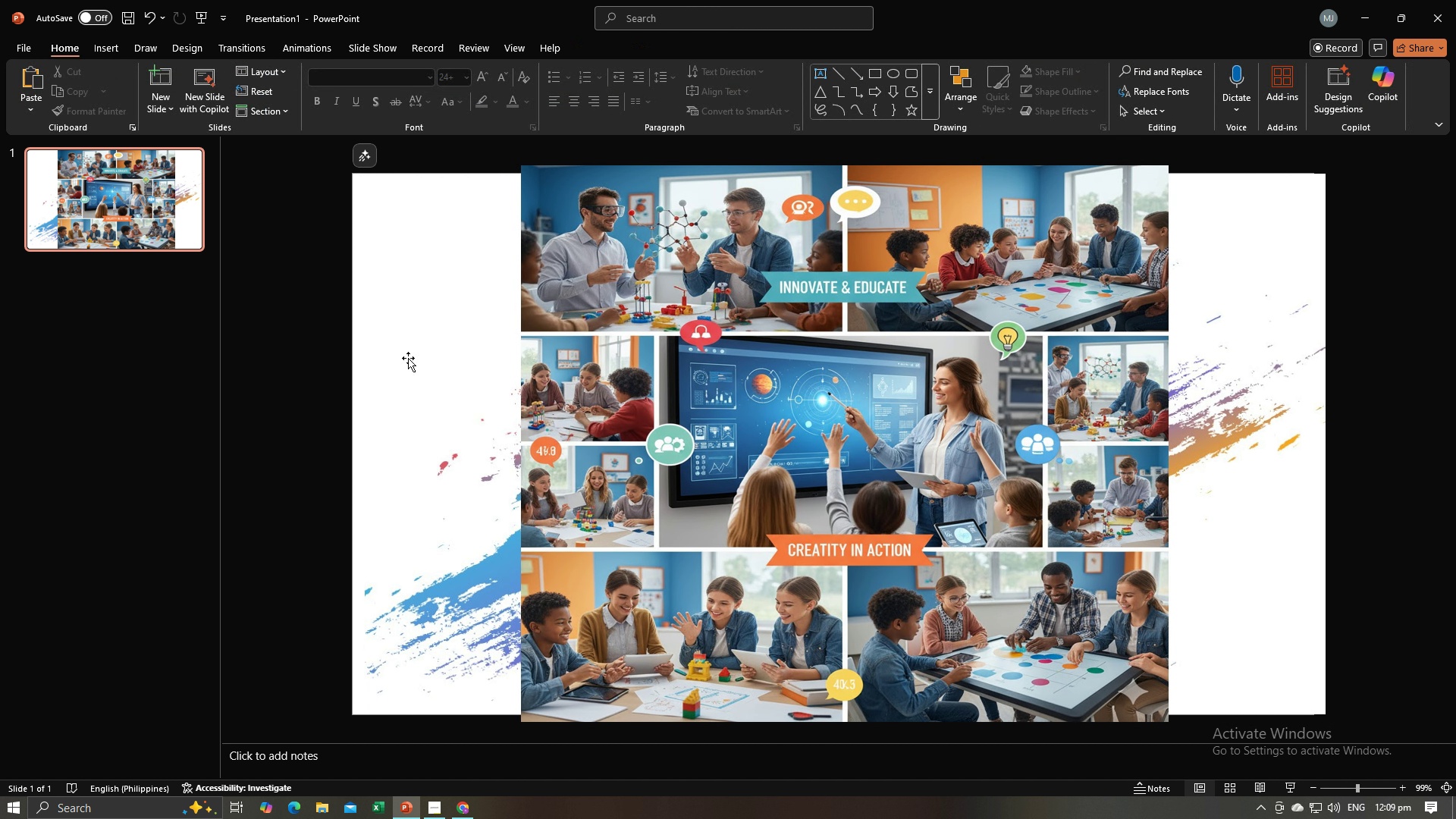 
left_click([412, 359])
 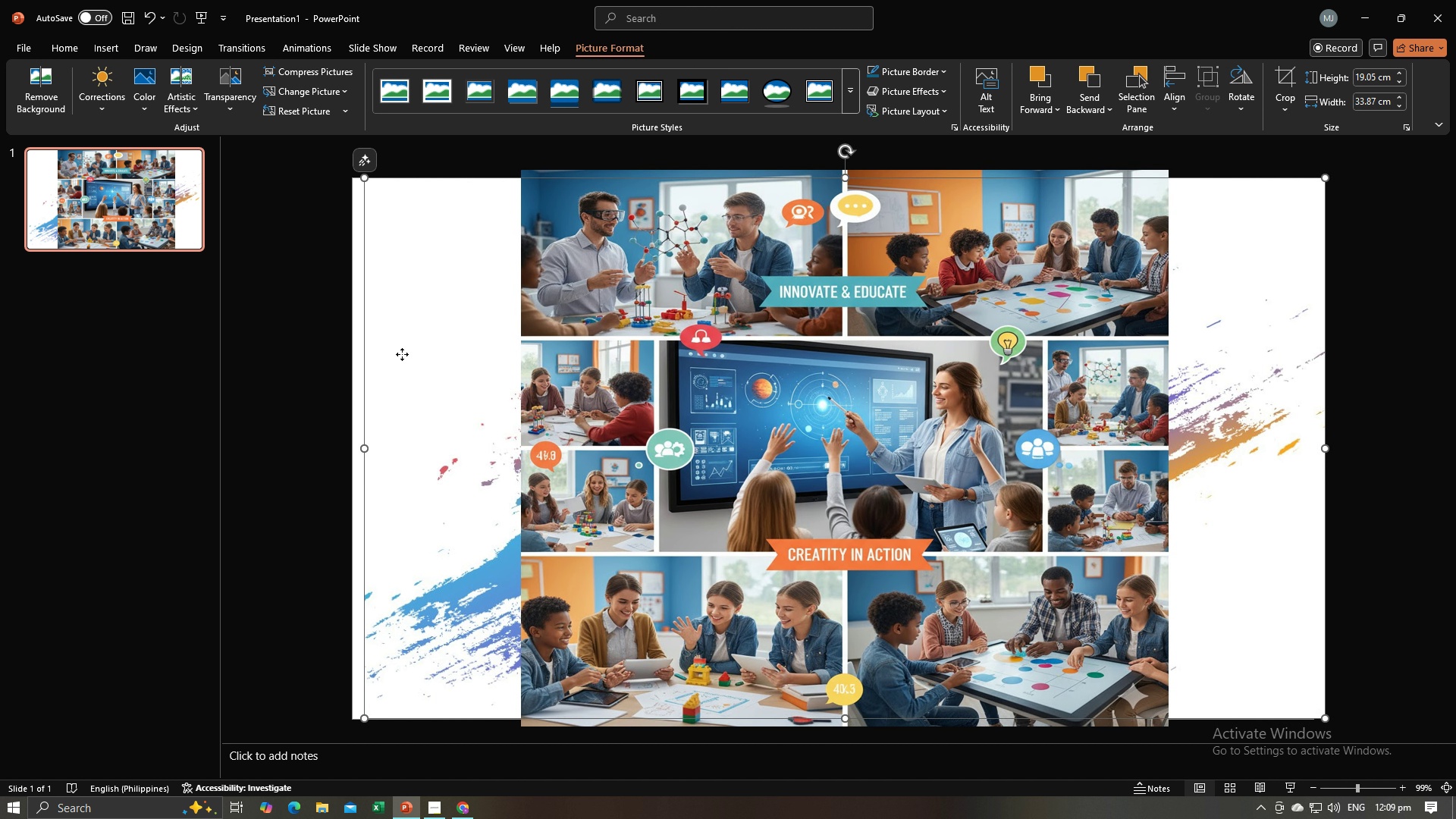 
left_click([402, 354])
 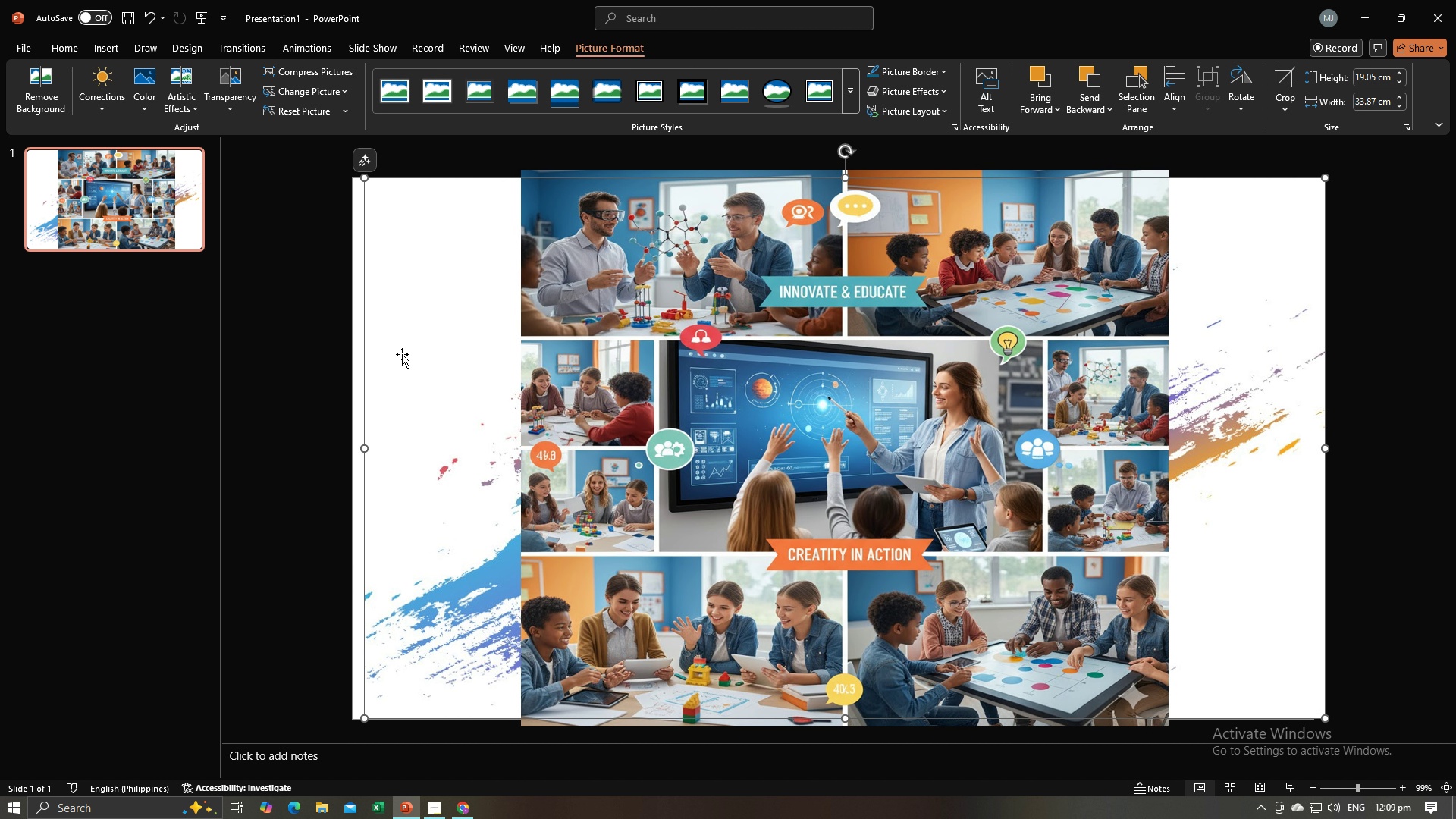 
left_click([402, 354])
 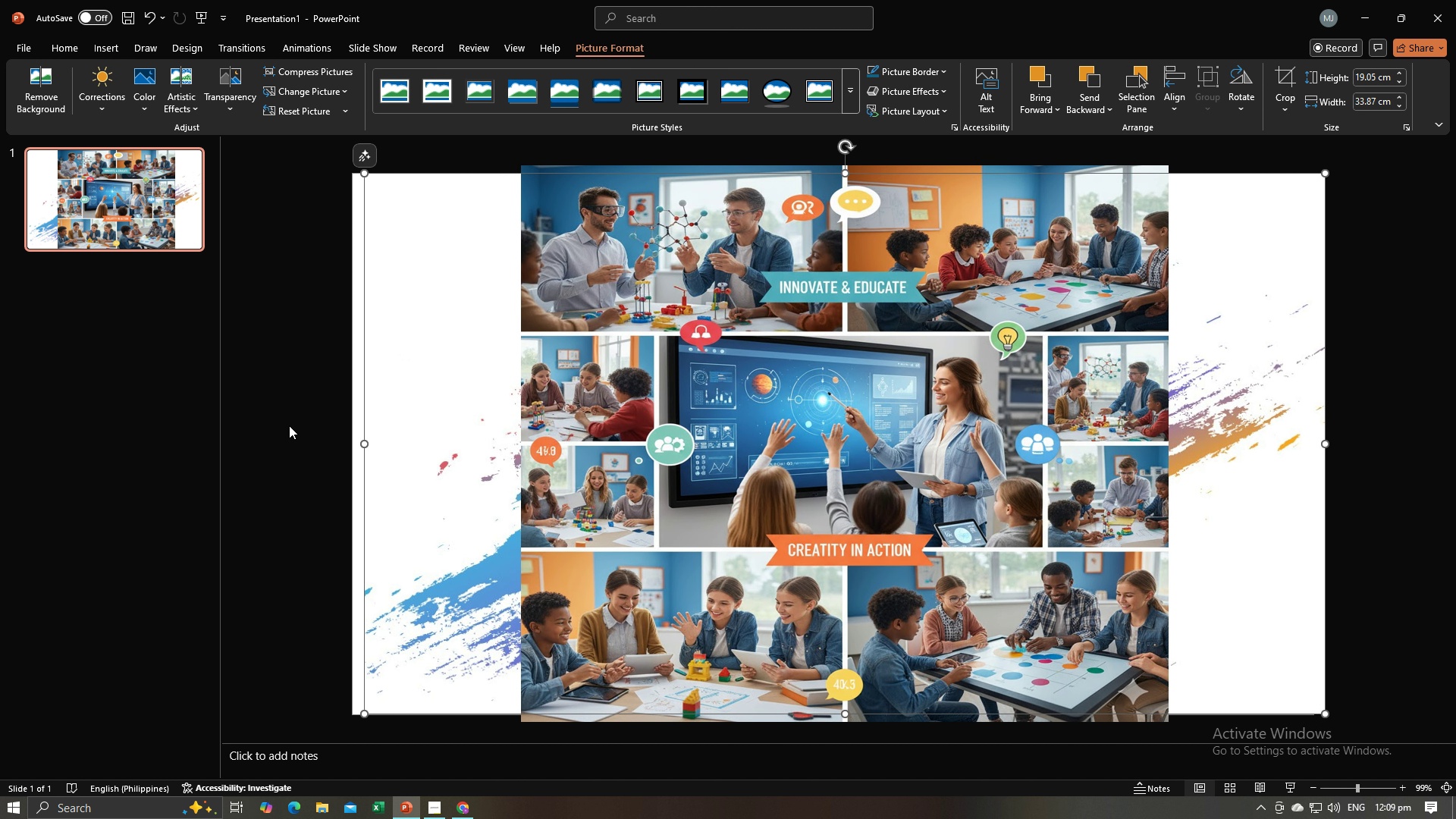 
double_click([429, 440])
 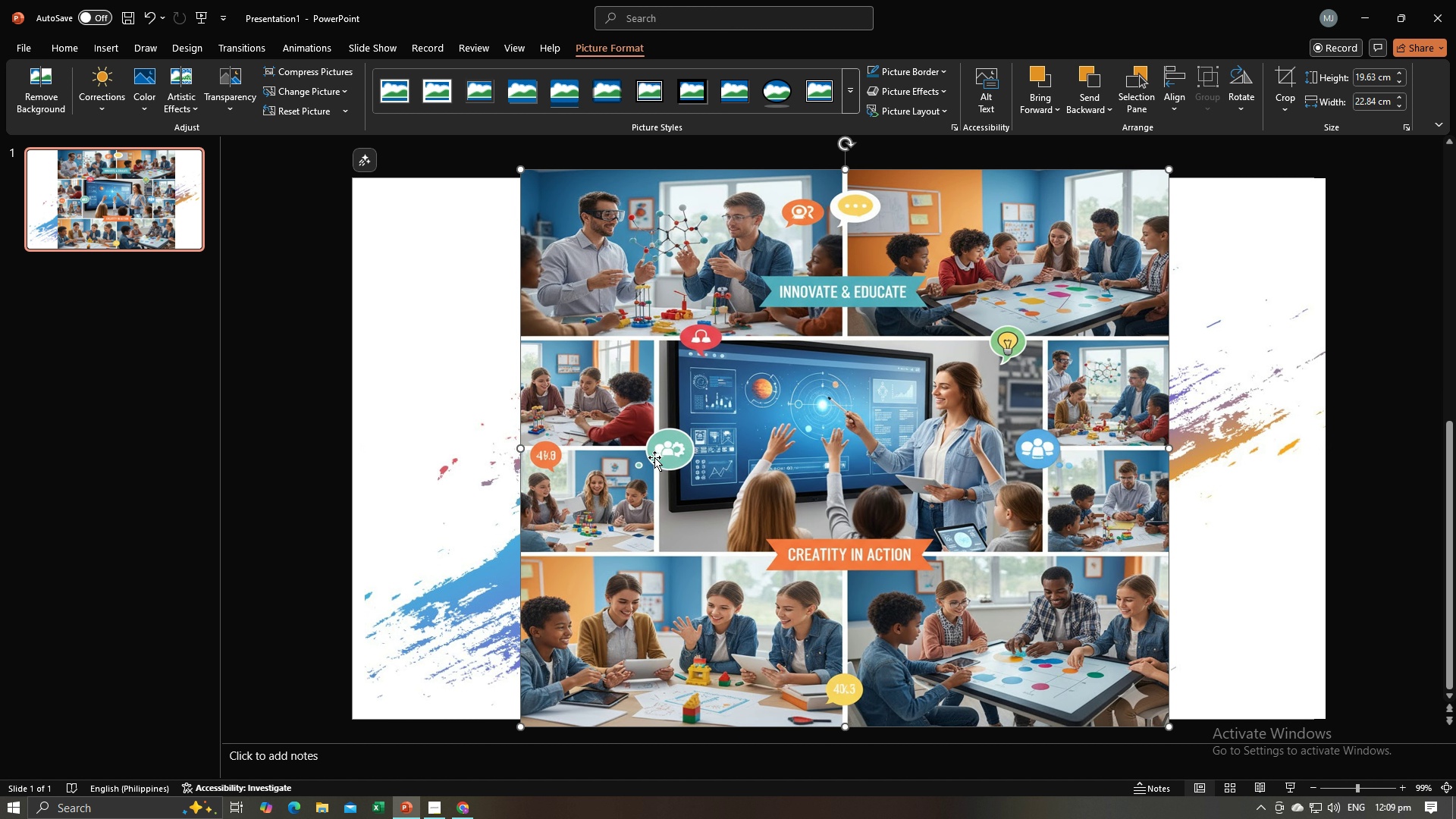 
key(Alt+Tab)
 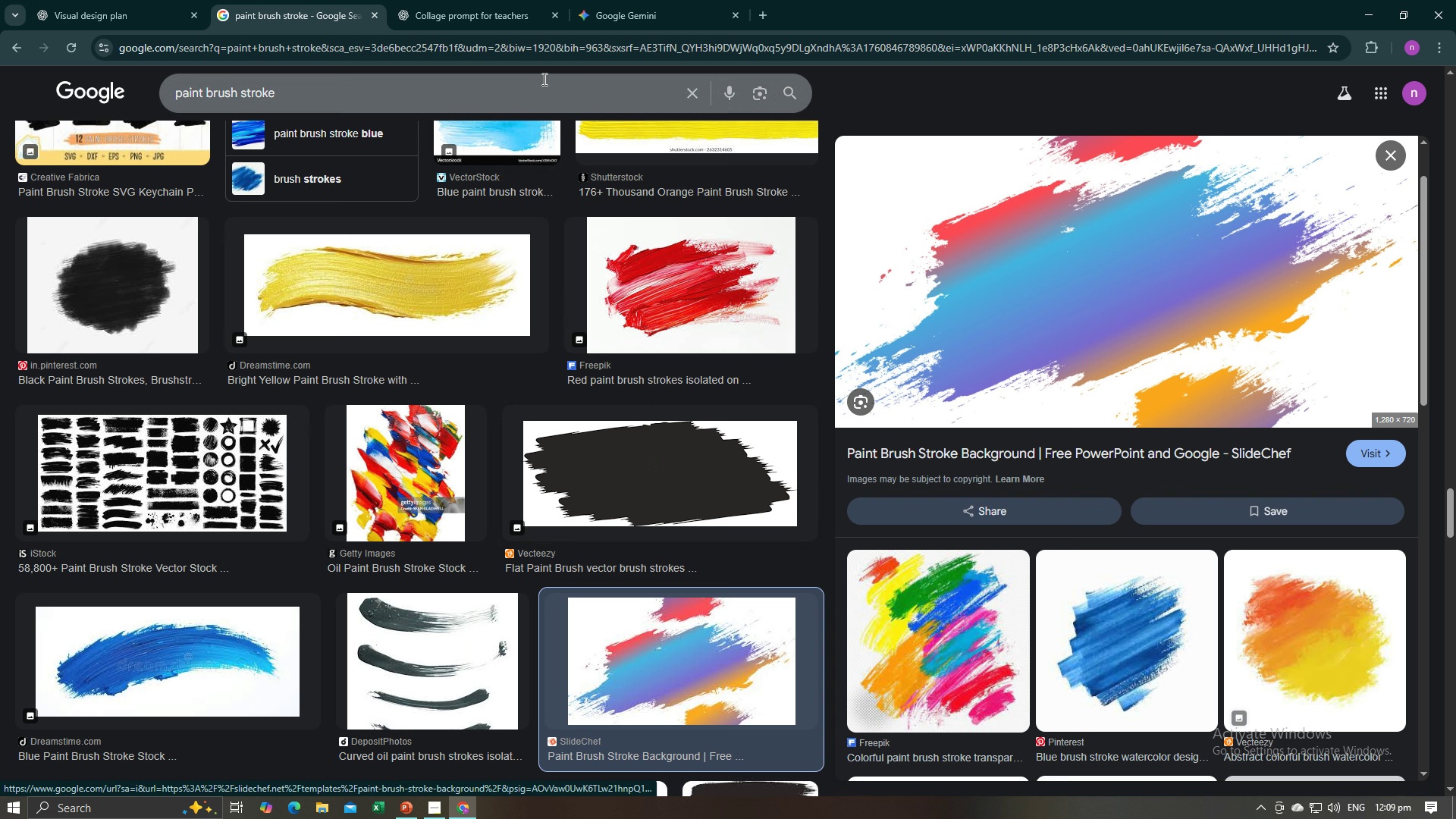 
left_click([469, 27])
 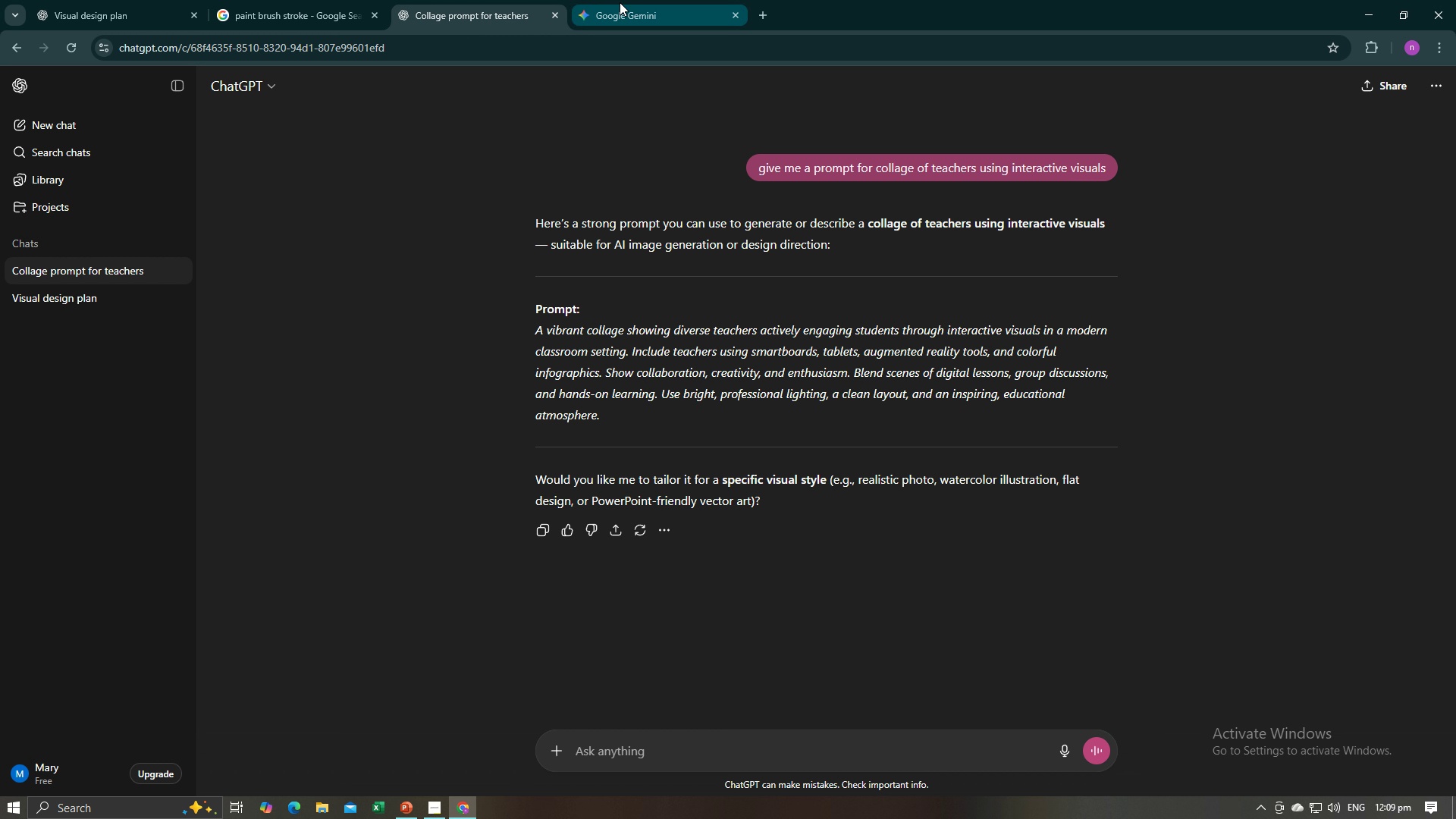 
left_click([620, 2])
 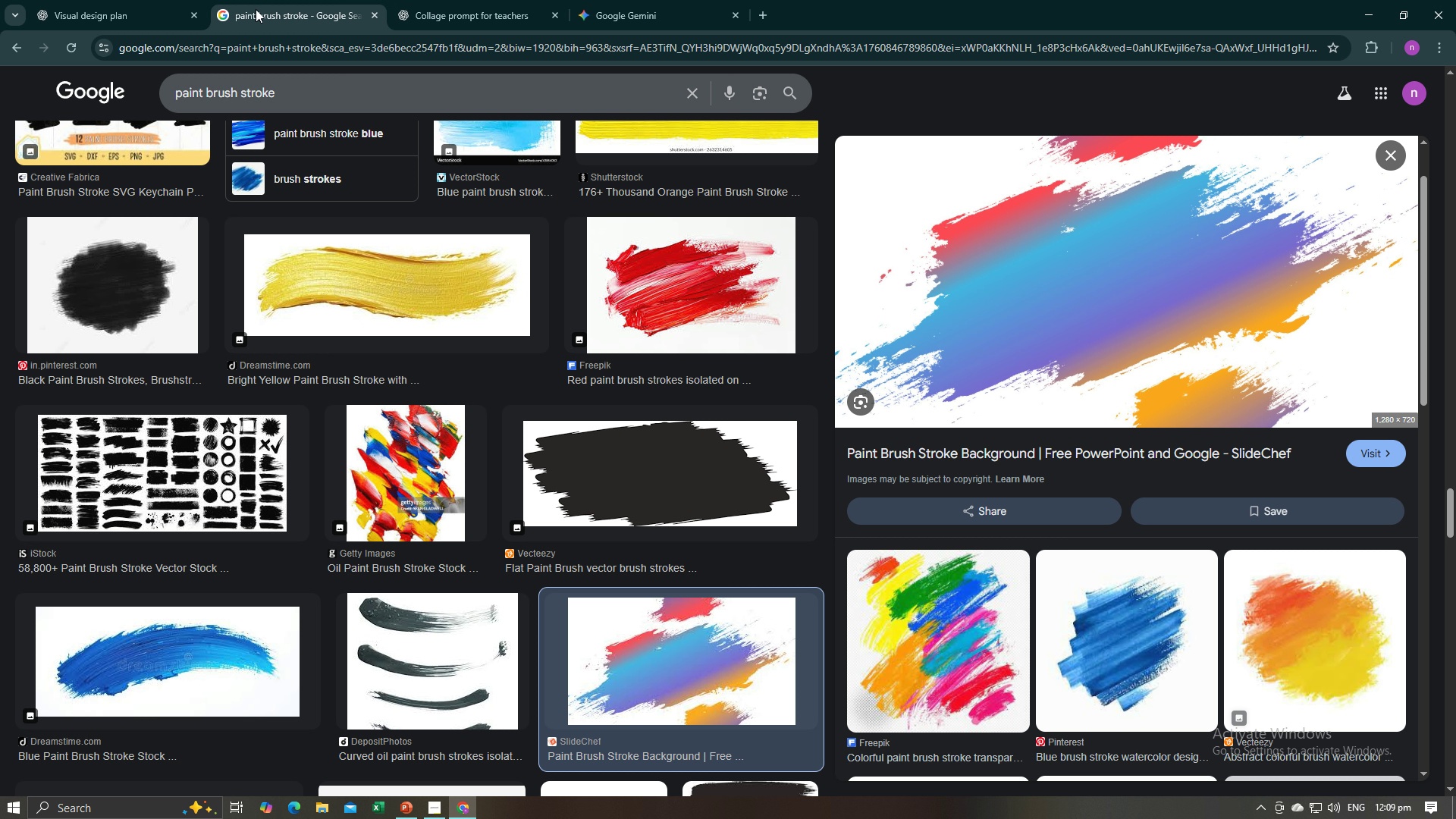 
left_click([256, 9])
 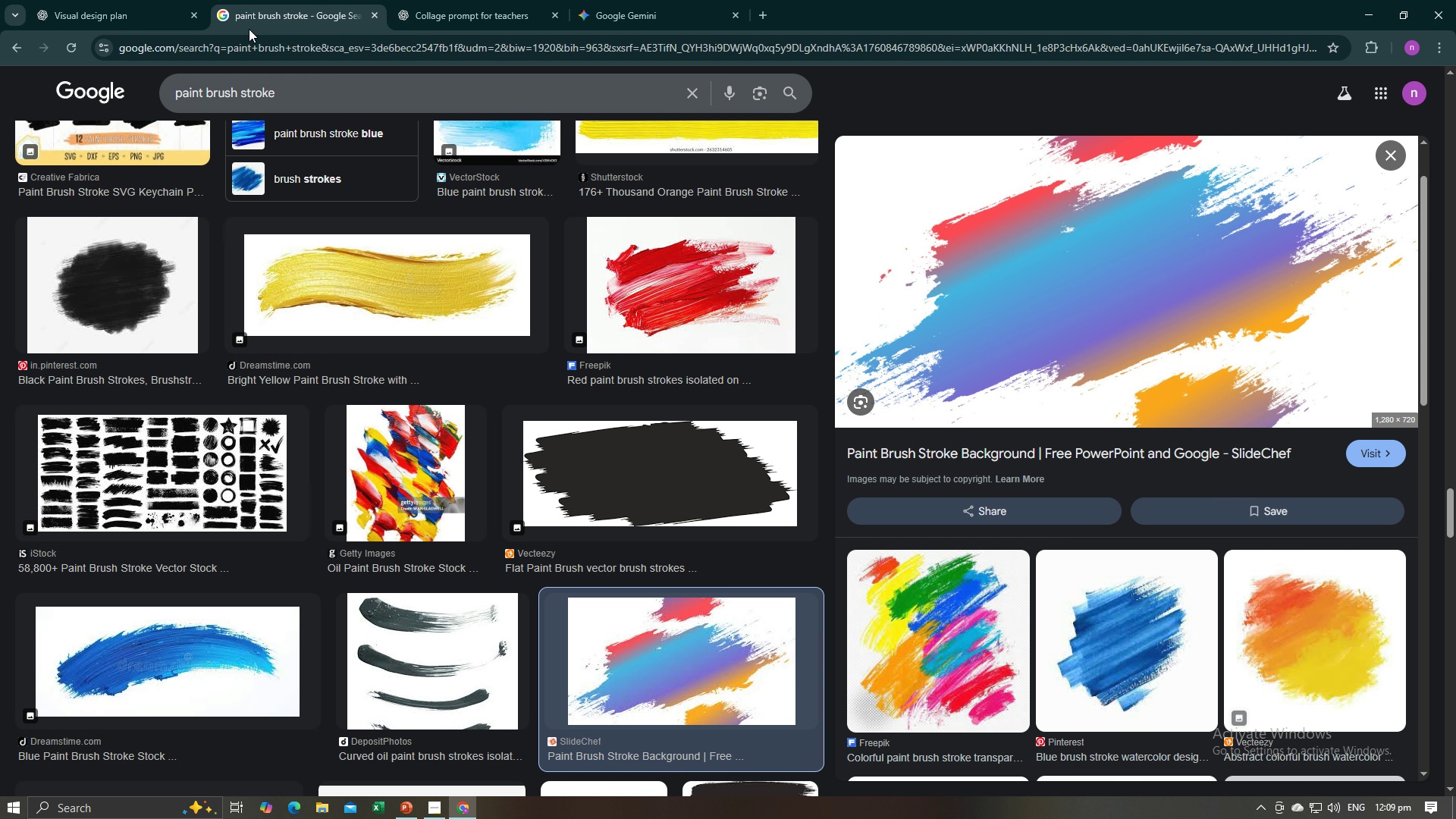 
key(Alt+AltLeft)
 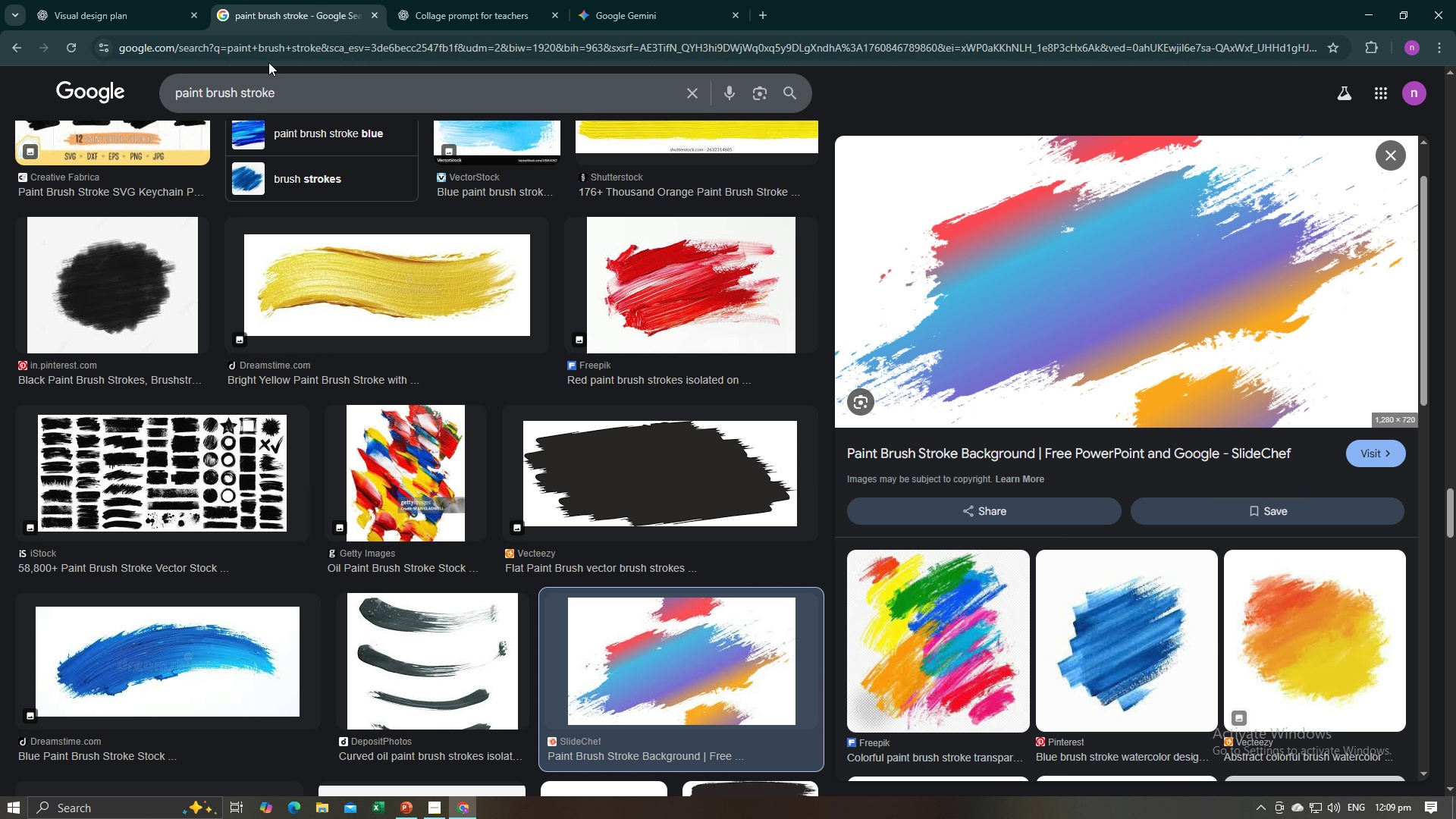 
key(Alt+Tab)
 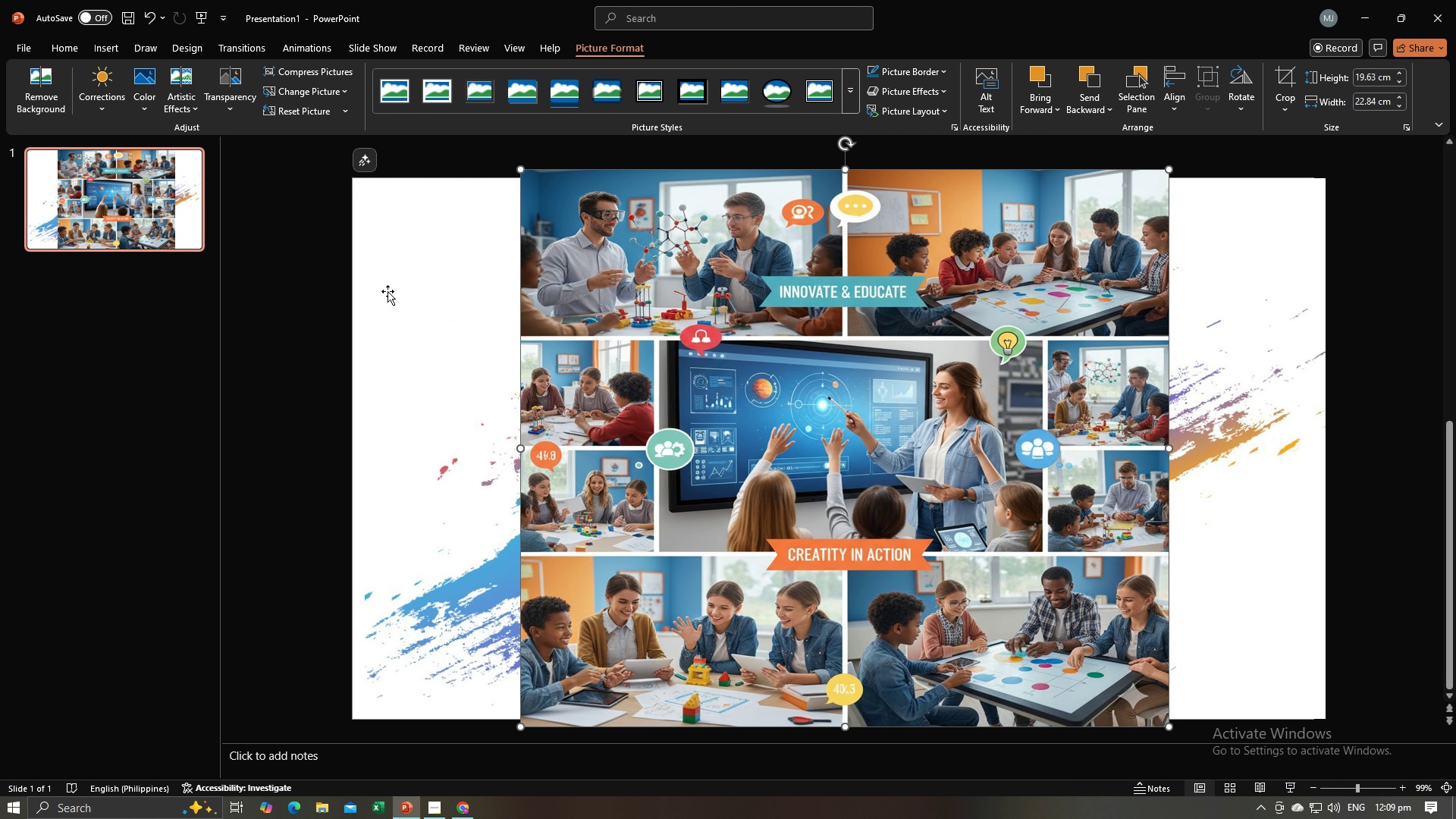 
left_click([388, 291])
 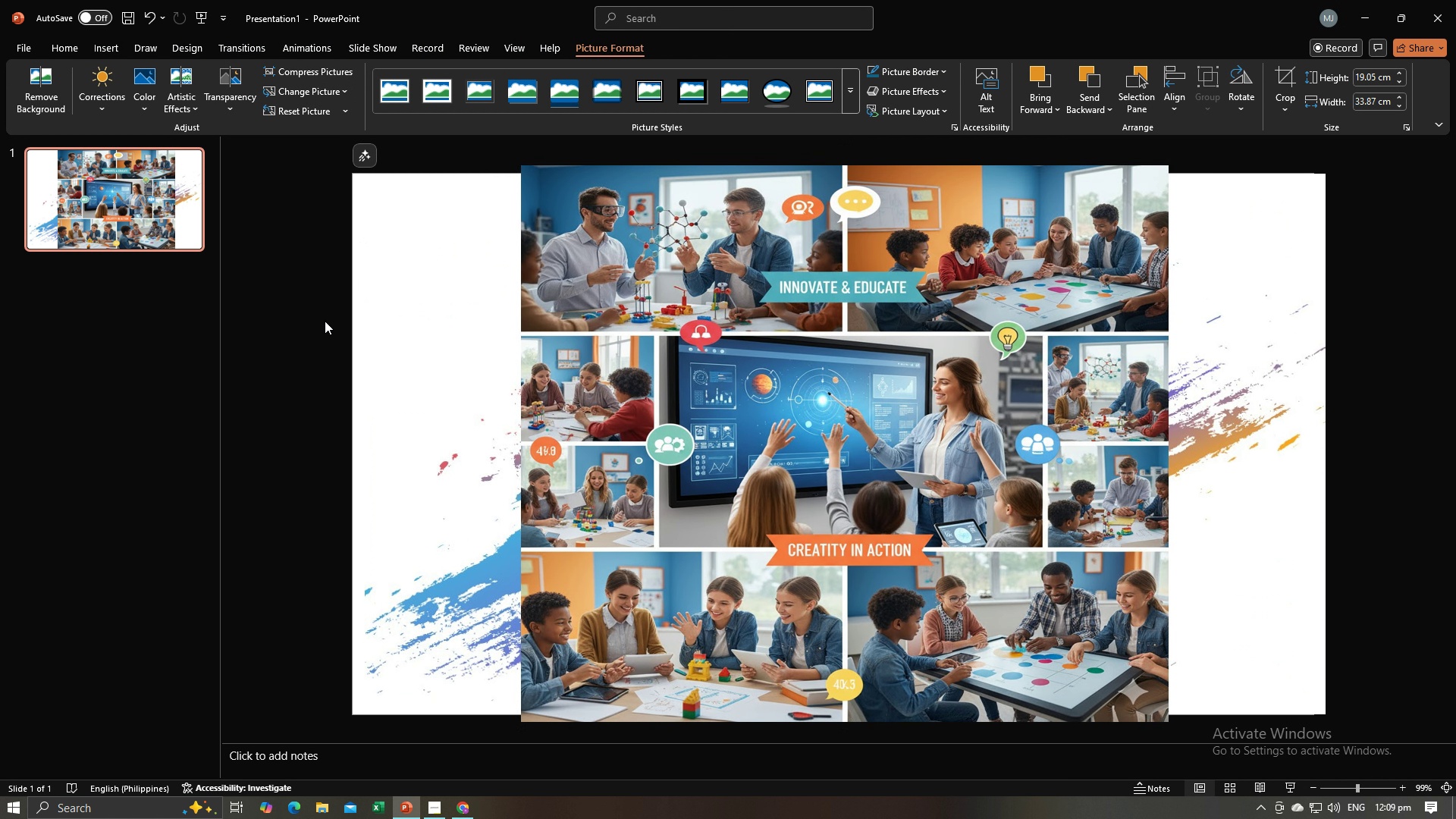 
left_click([325, 321])
 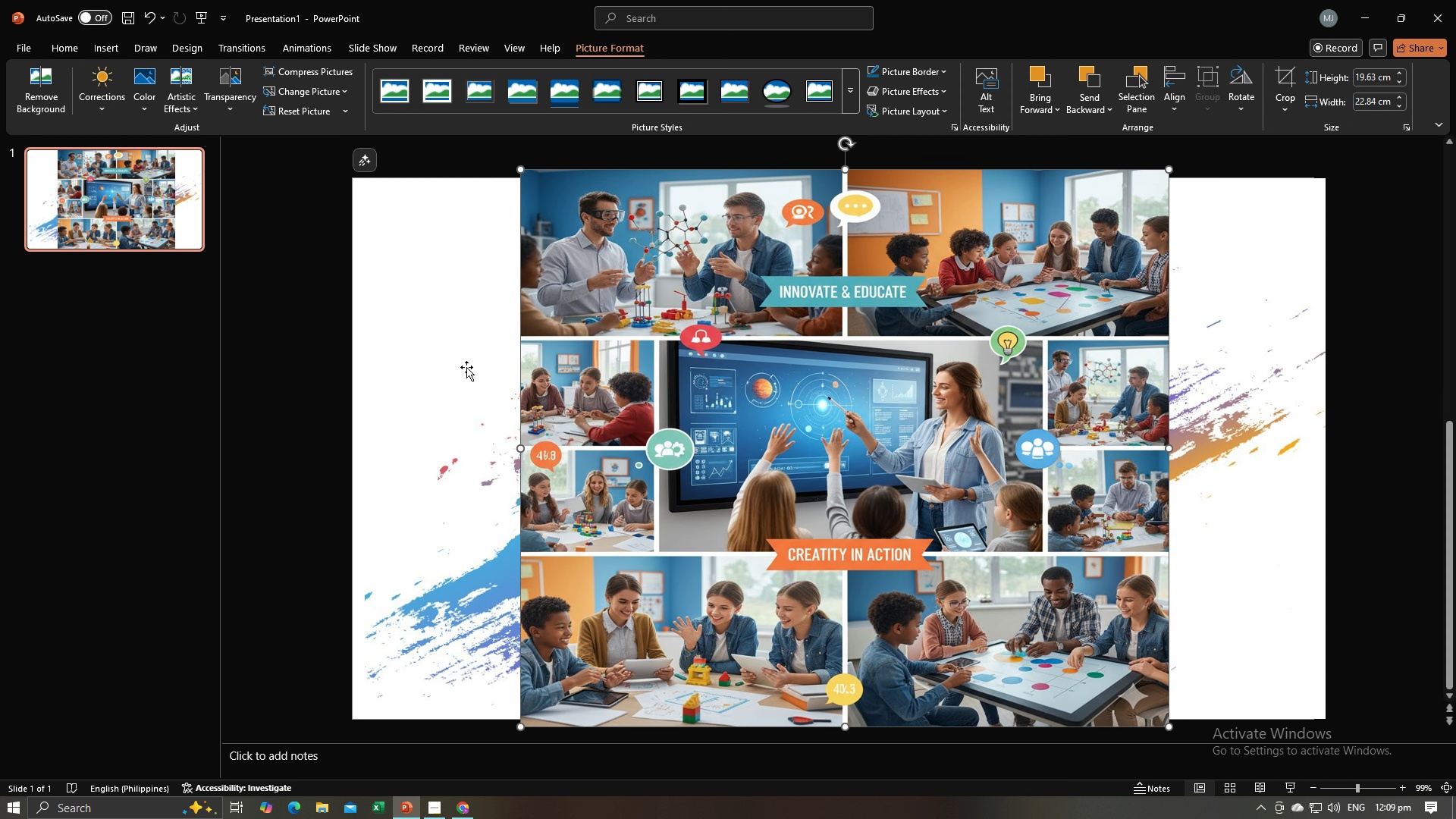 
double_click([466, 367])
 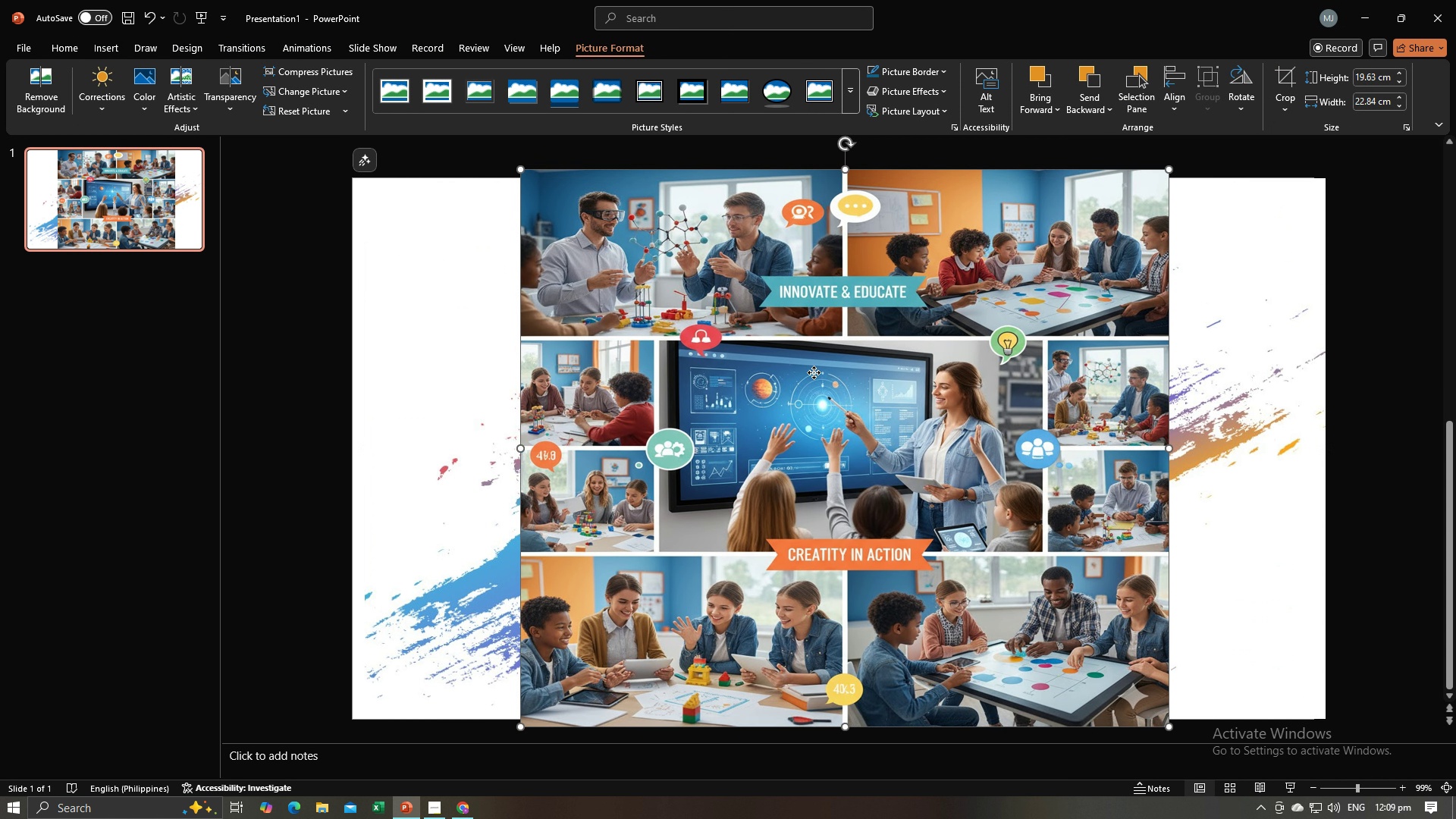 
left_click([814, 372])
 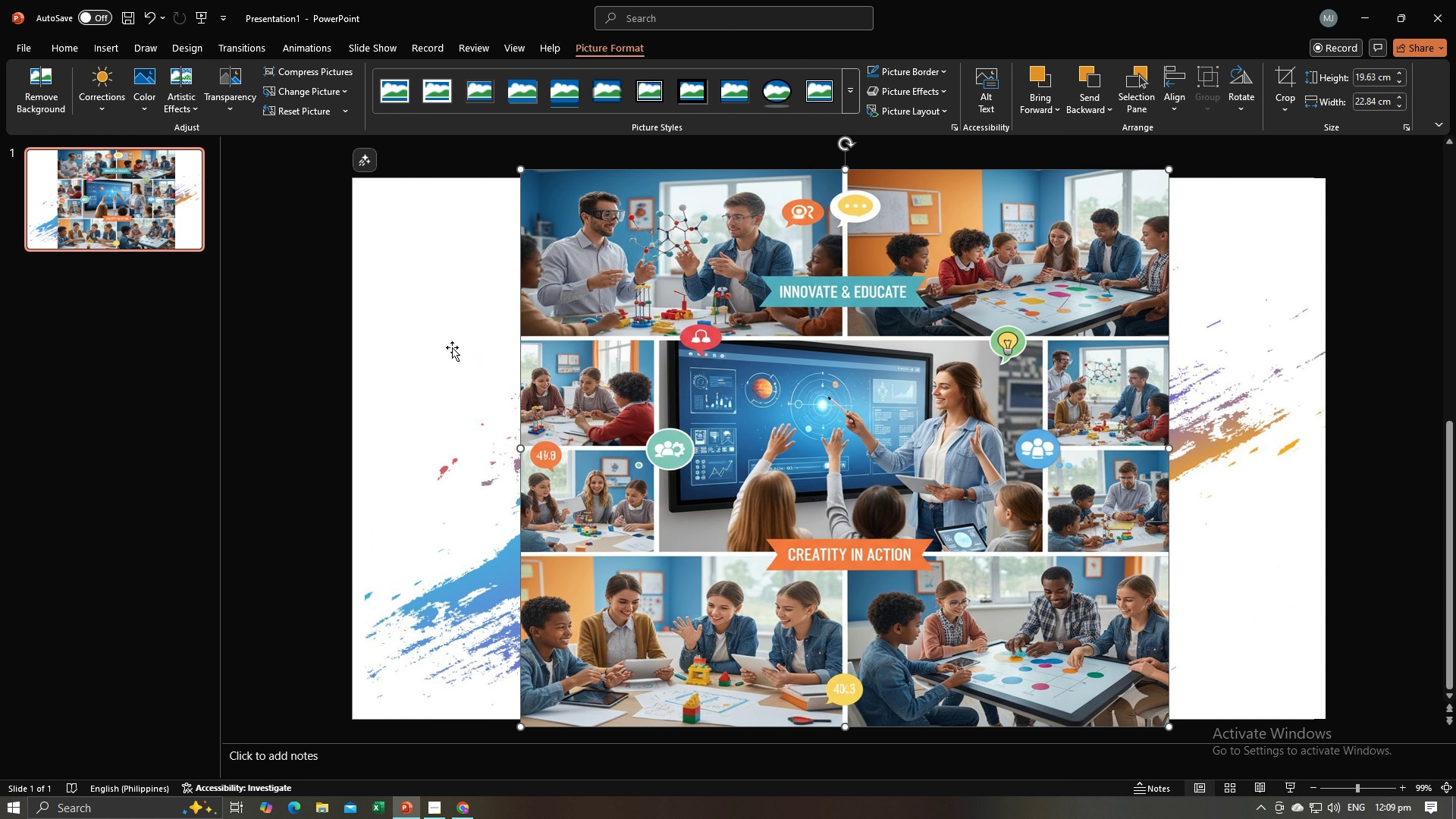 
left_click([419, 345])
 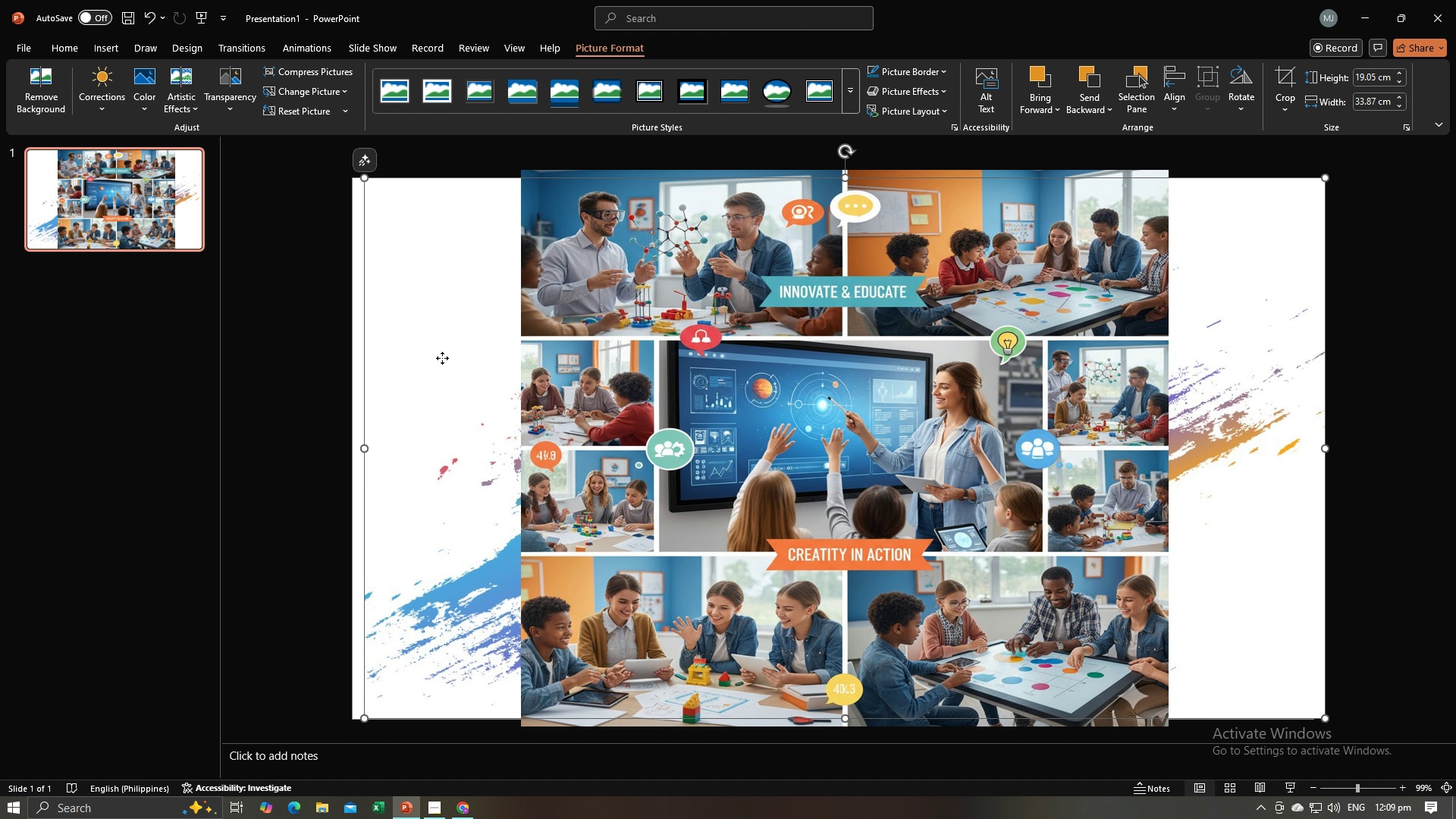 
double_click([440, 346])
 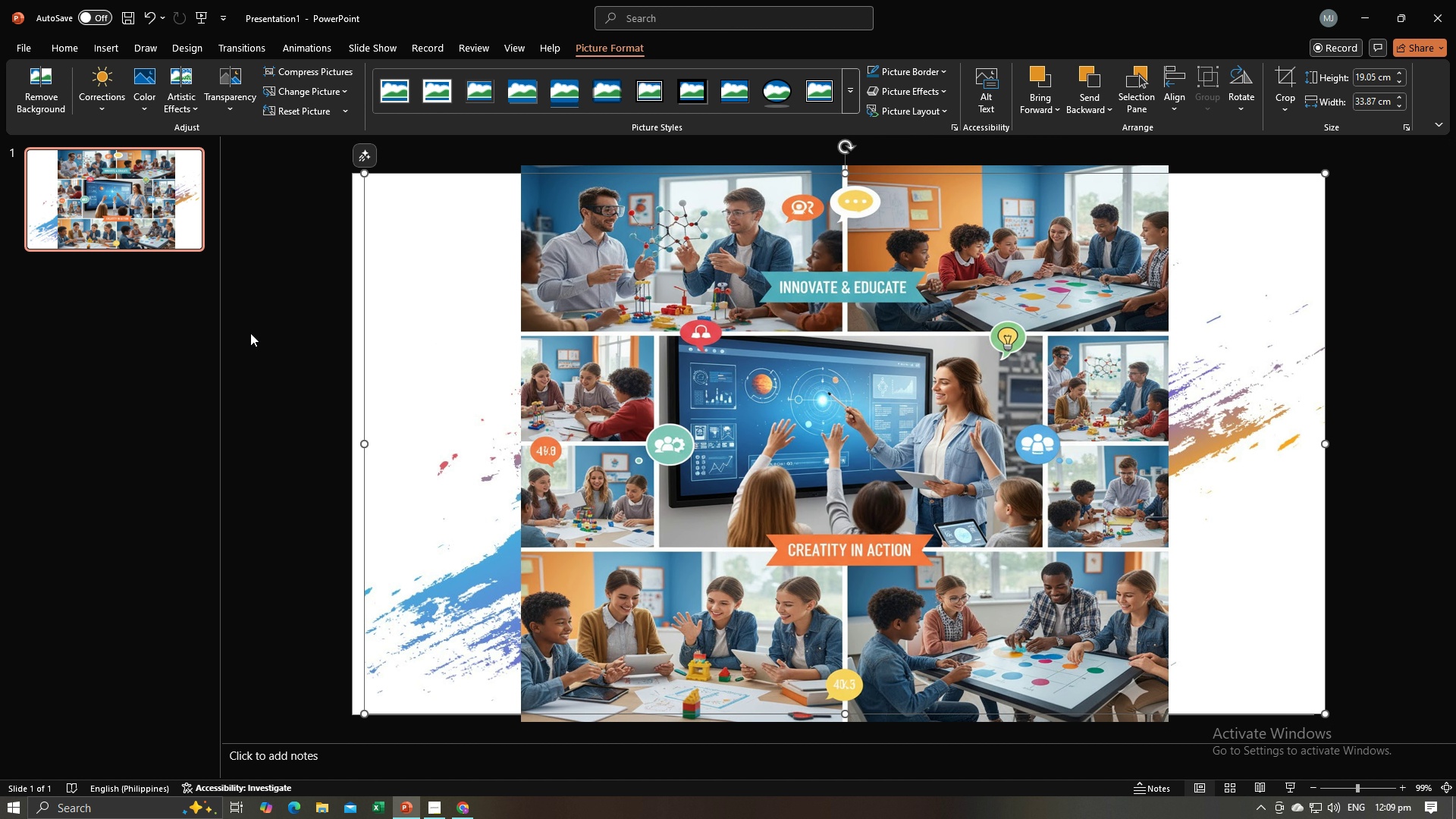 
left_click([250, 333])
 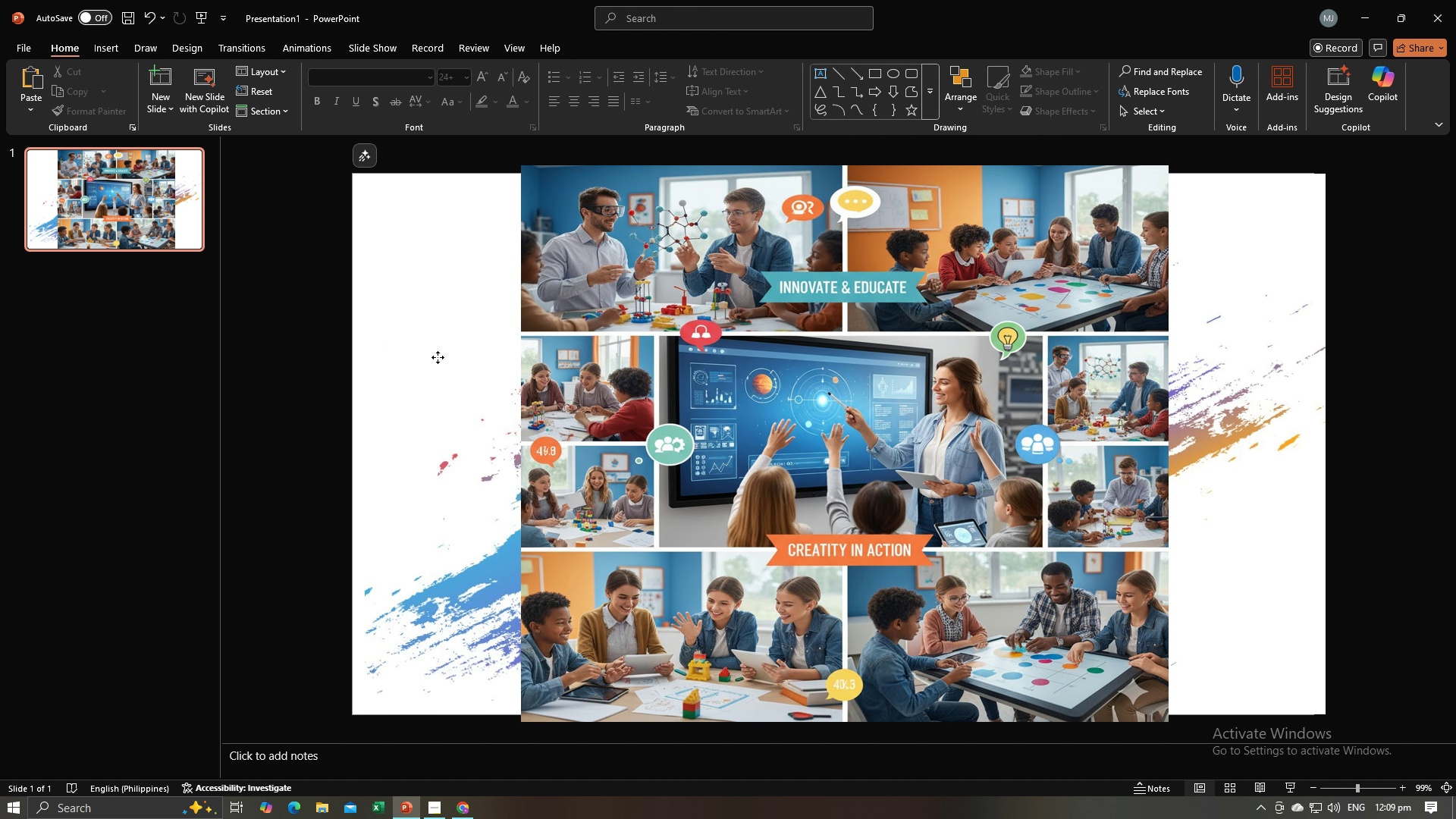 
left_click([438, 357])
 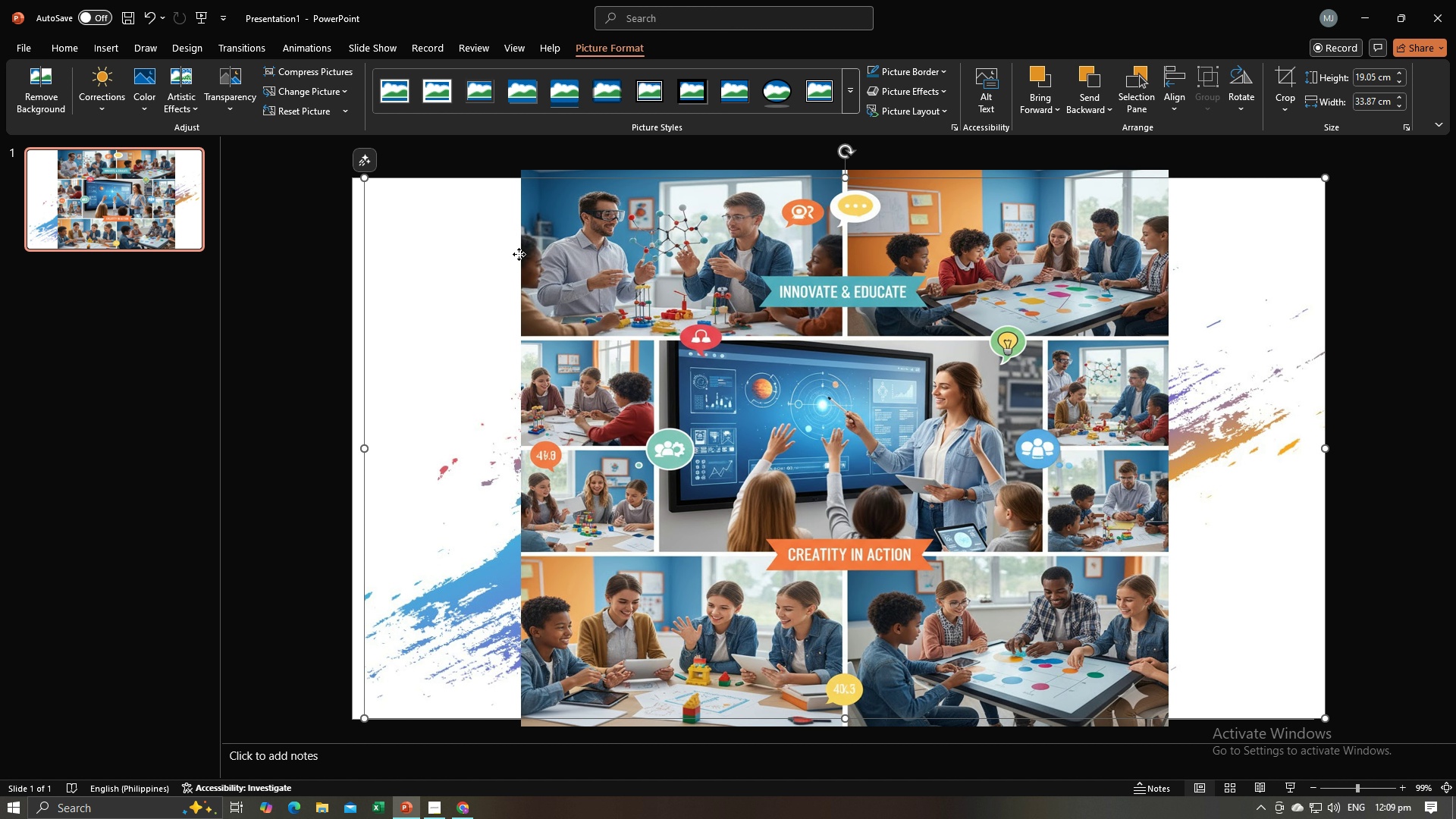 
wait(5.46)
 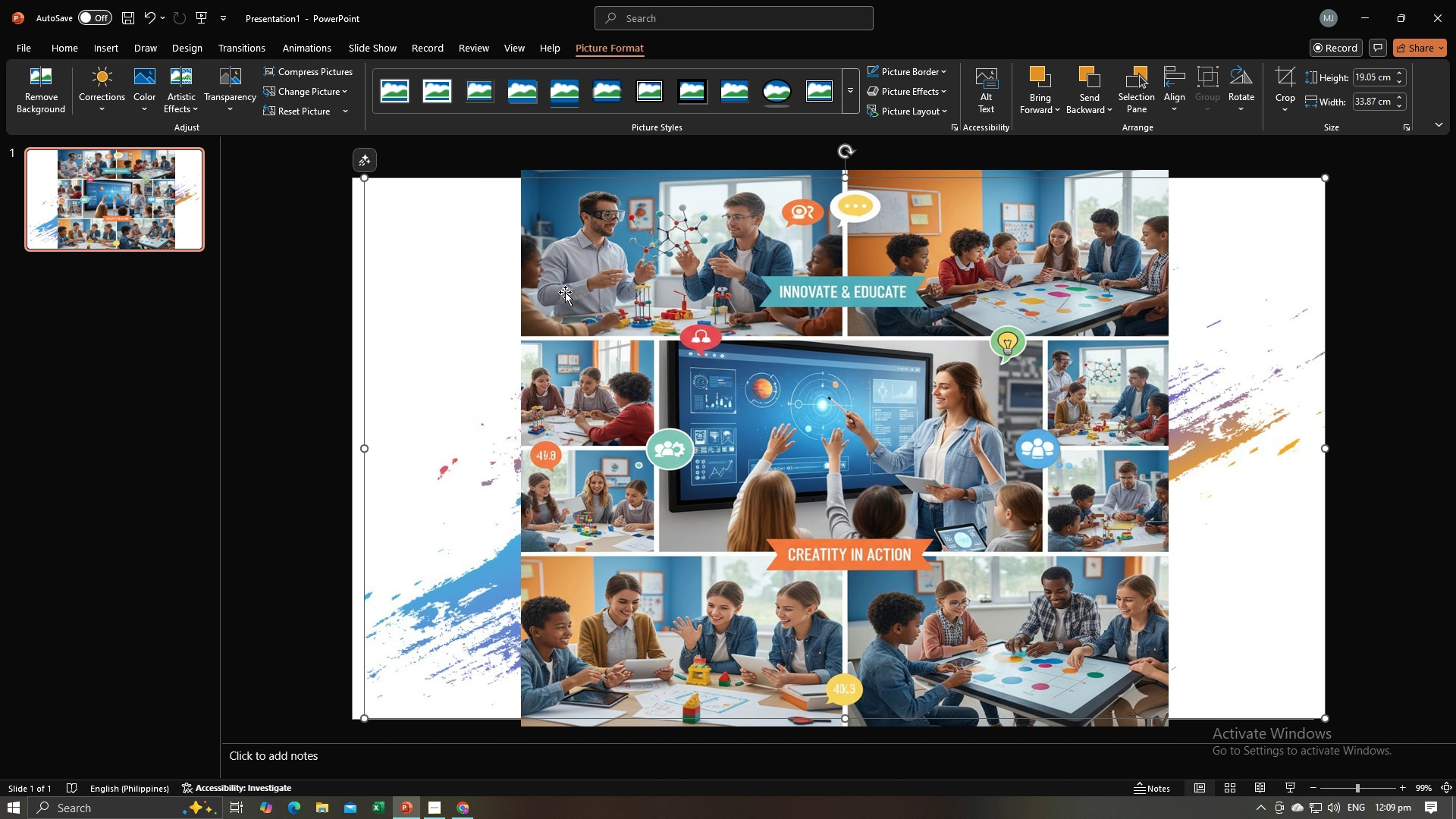 
left_click([461, 345])
 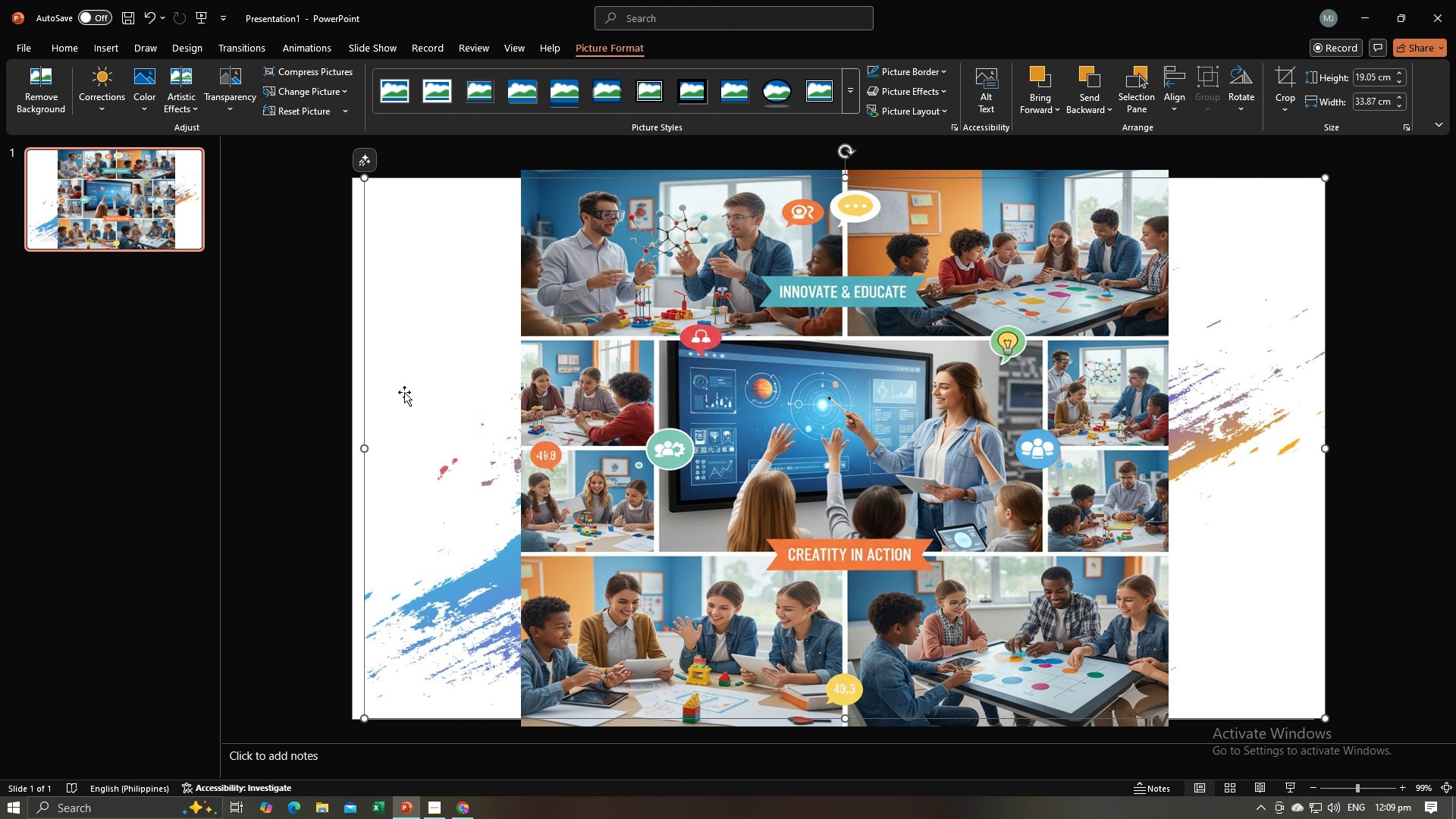 
left_click([435, 416])
 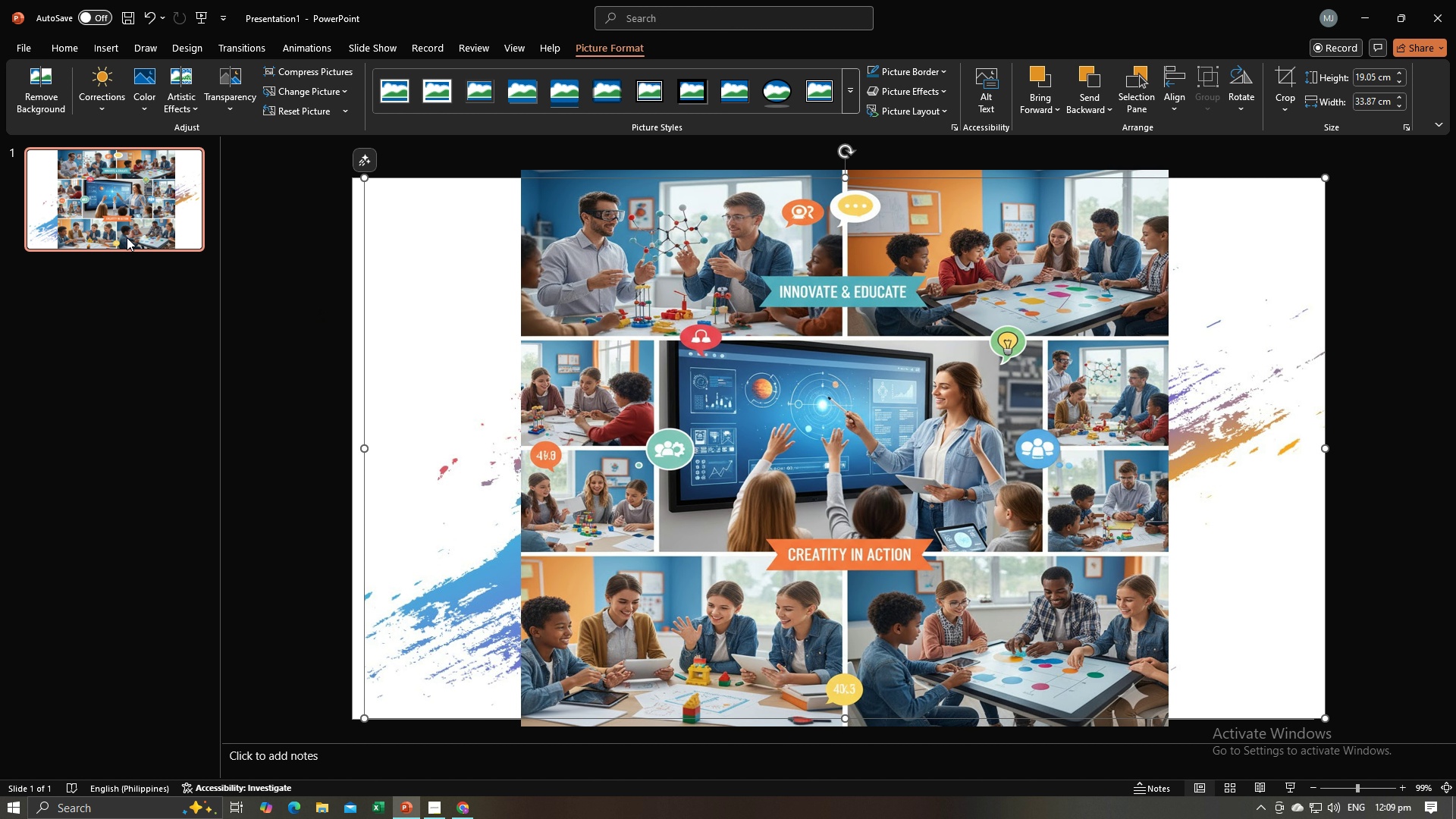 
wait(7.5)
 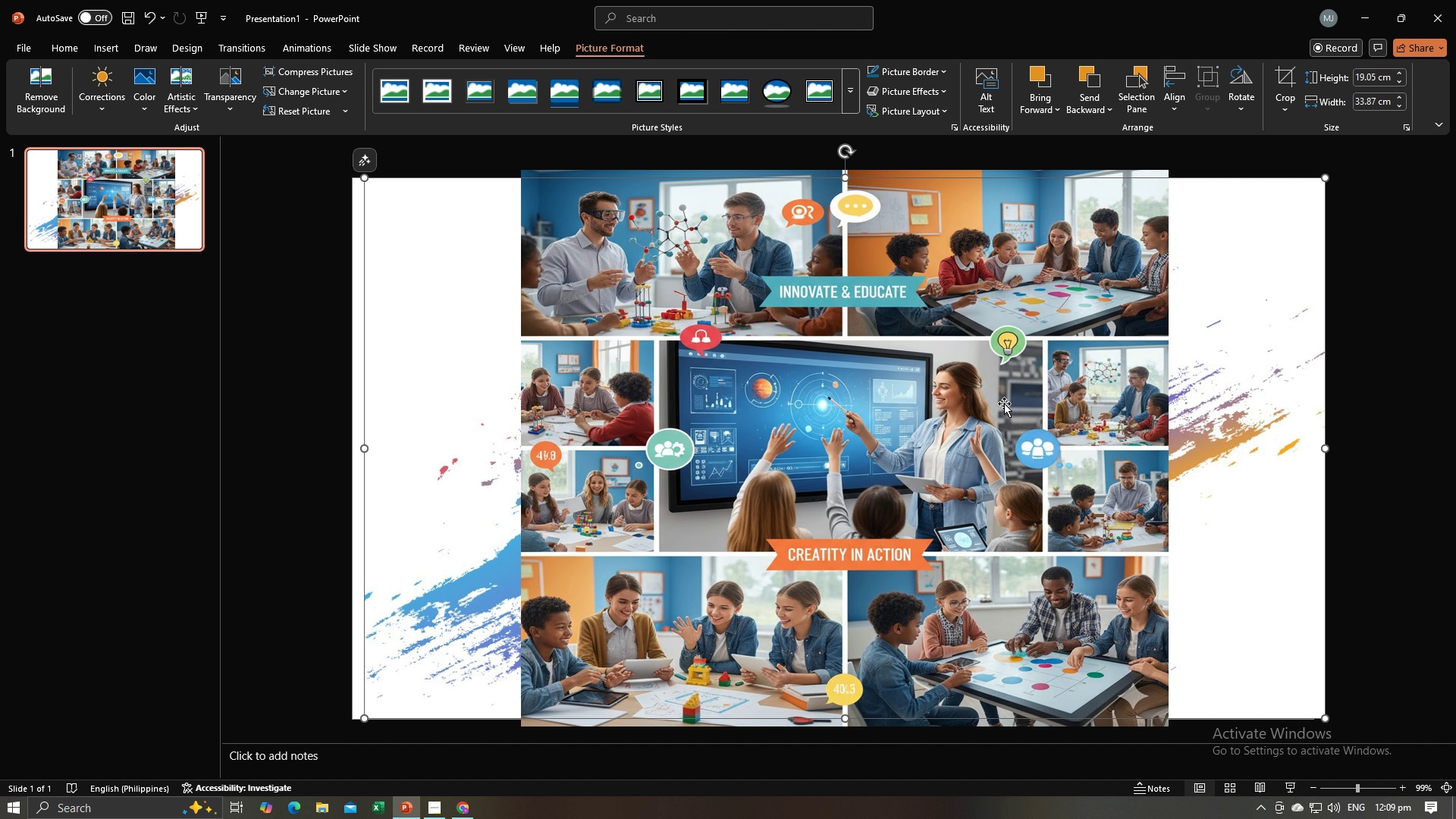 
double_click([429, 360])
 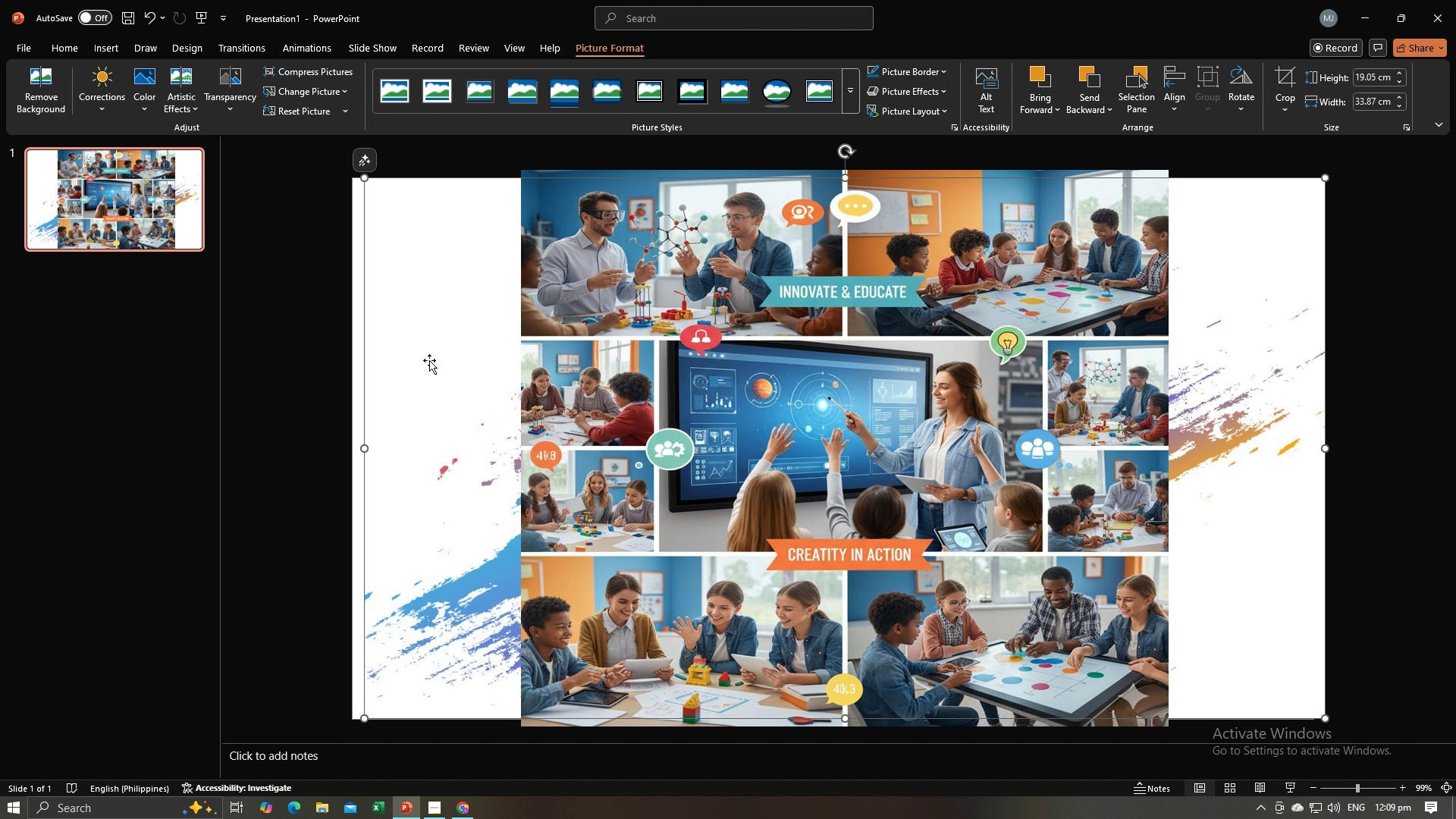 
triple_click([429, 360])
 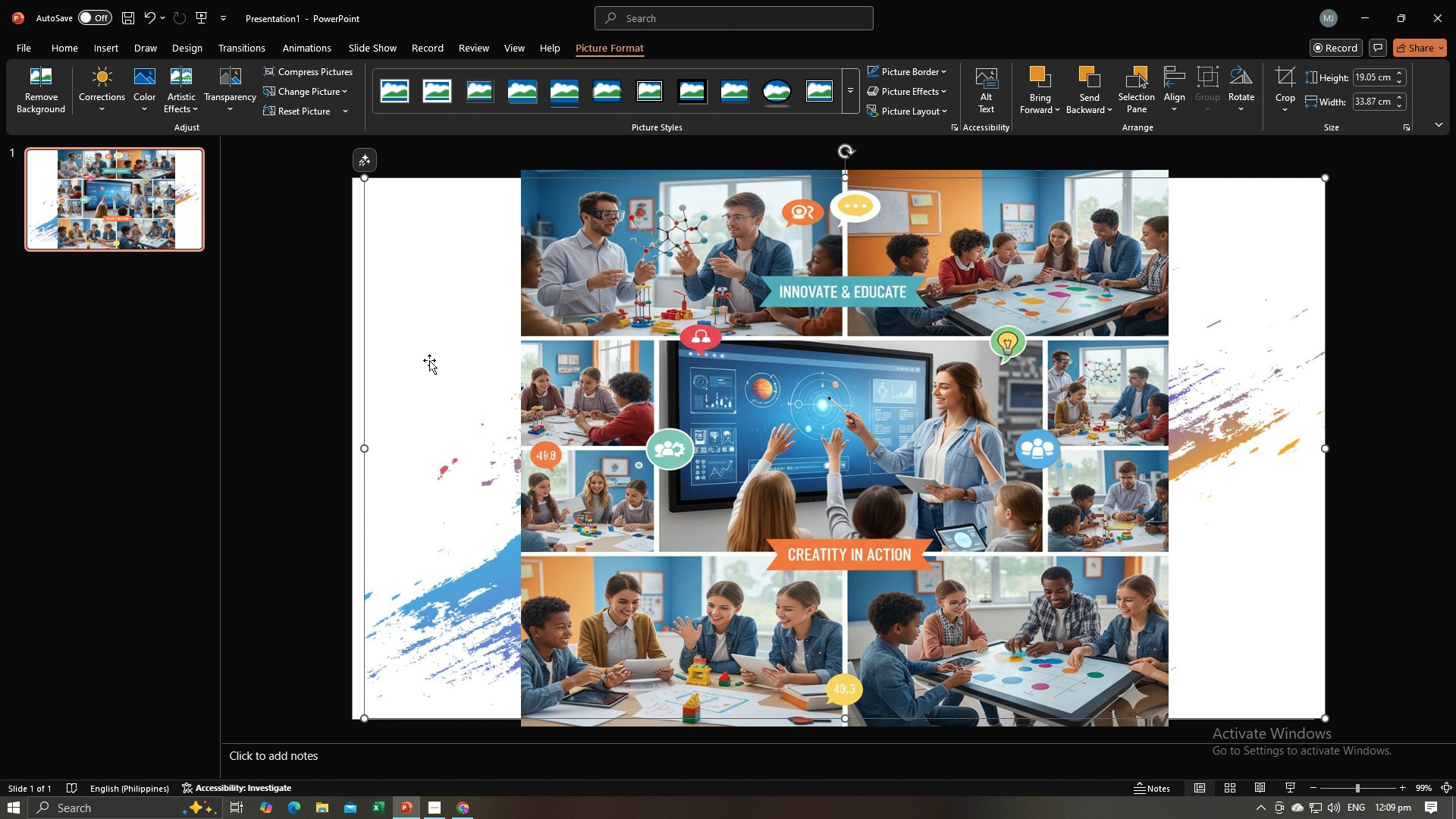 
triple_click([429, 360])
 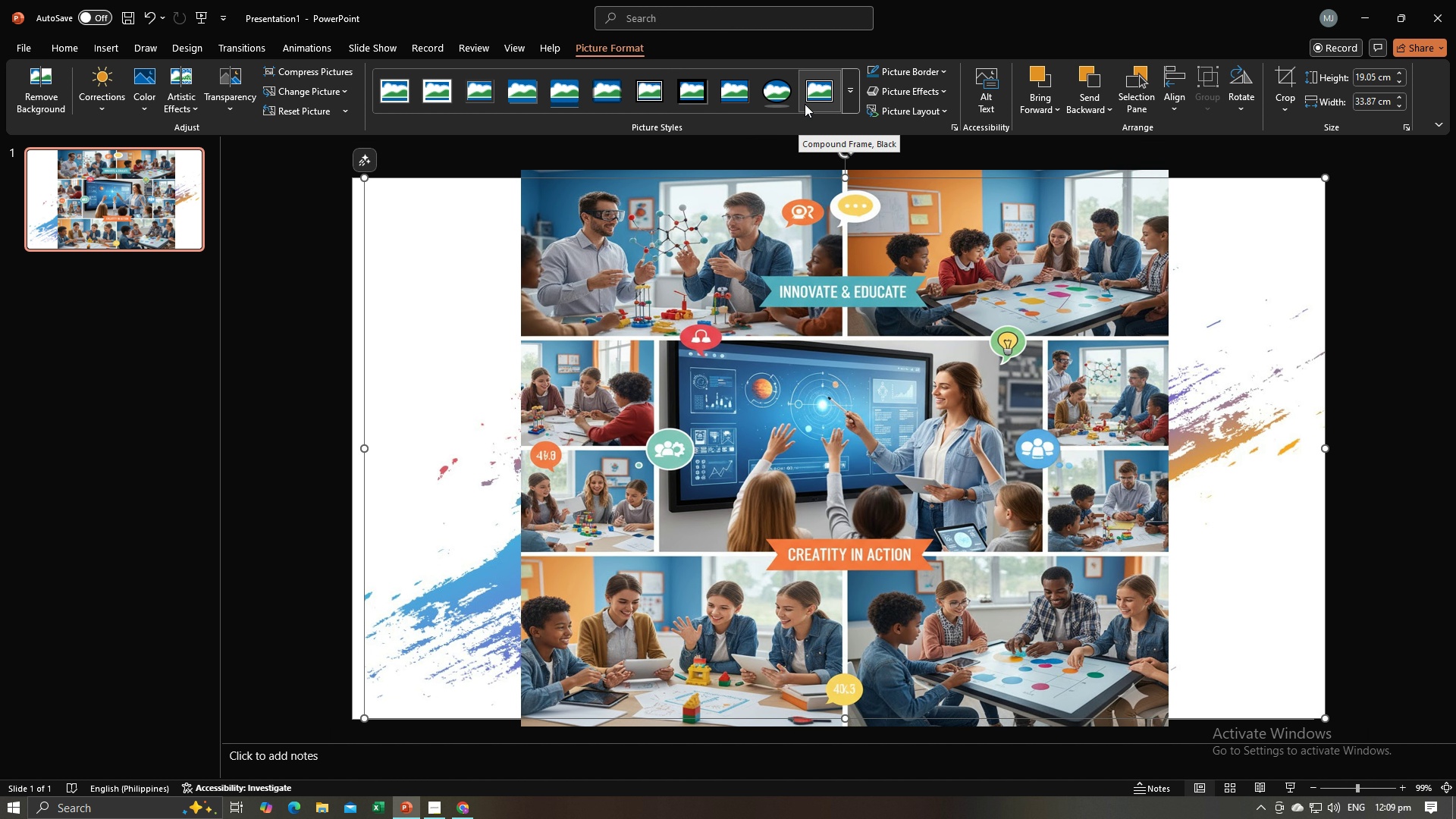 
left_click([823, 96])
 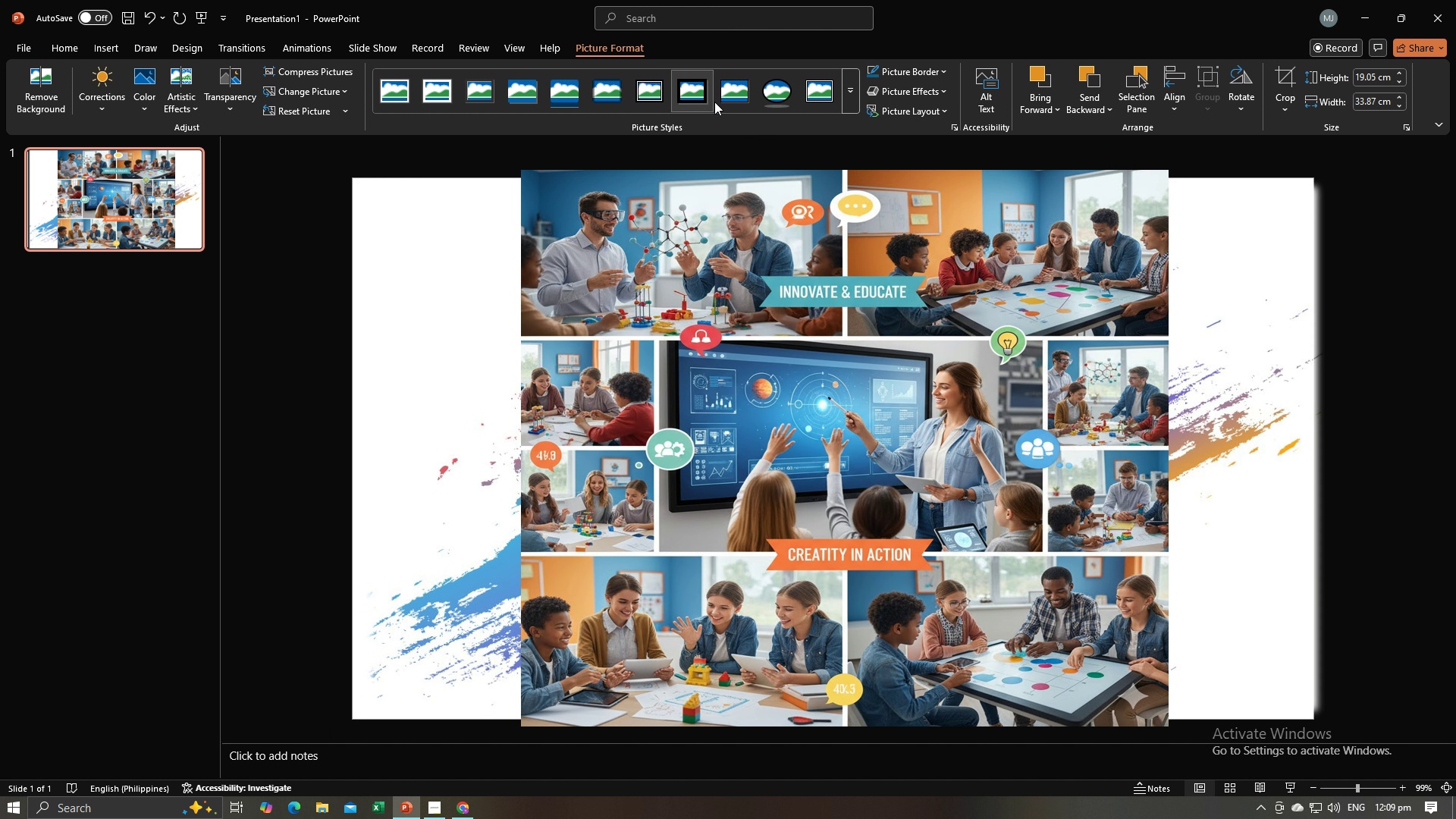 
mouse_move([741, 102])
 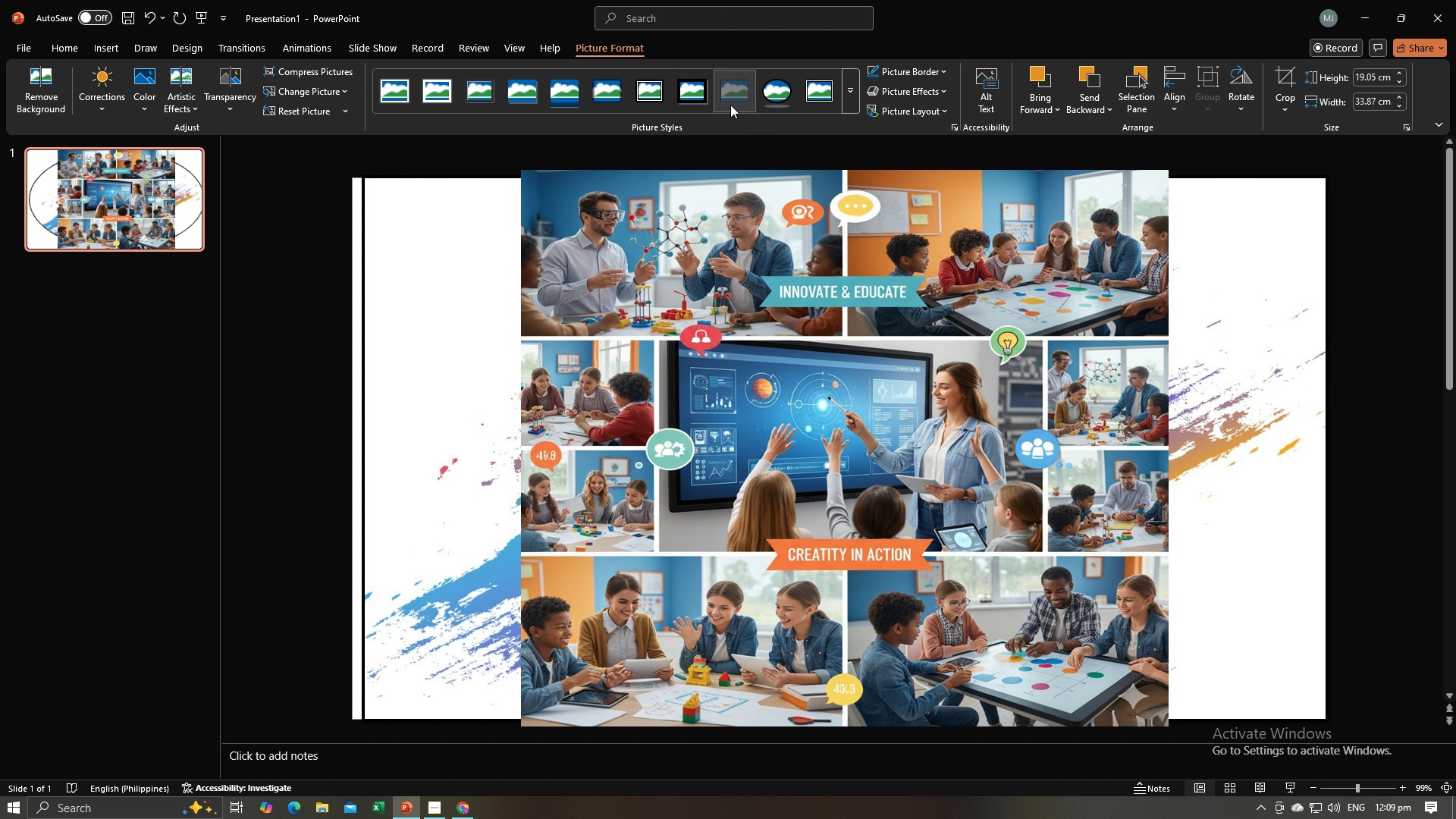 
left_click([730, 105])
 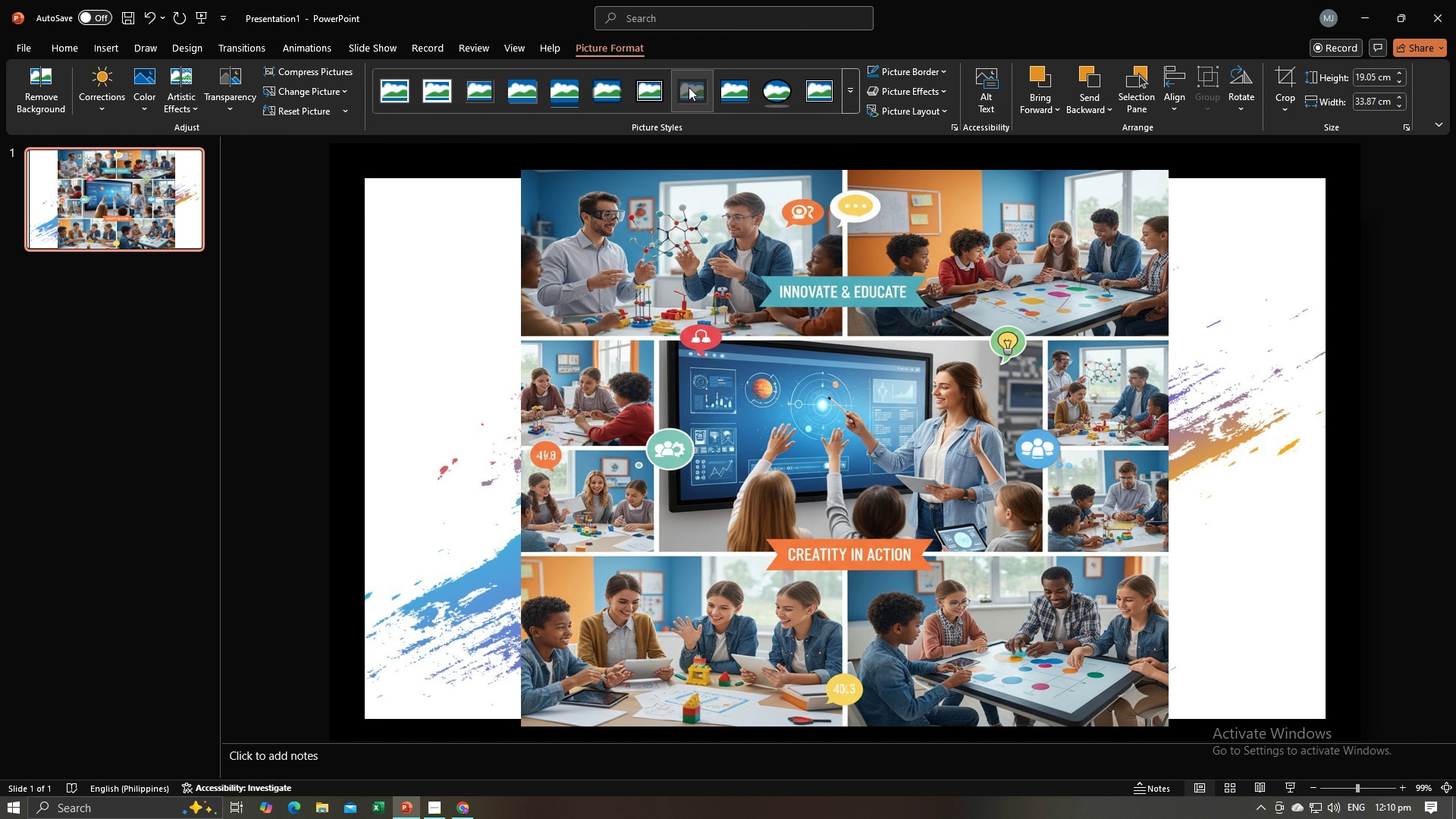 
left_click([689, 87])
 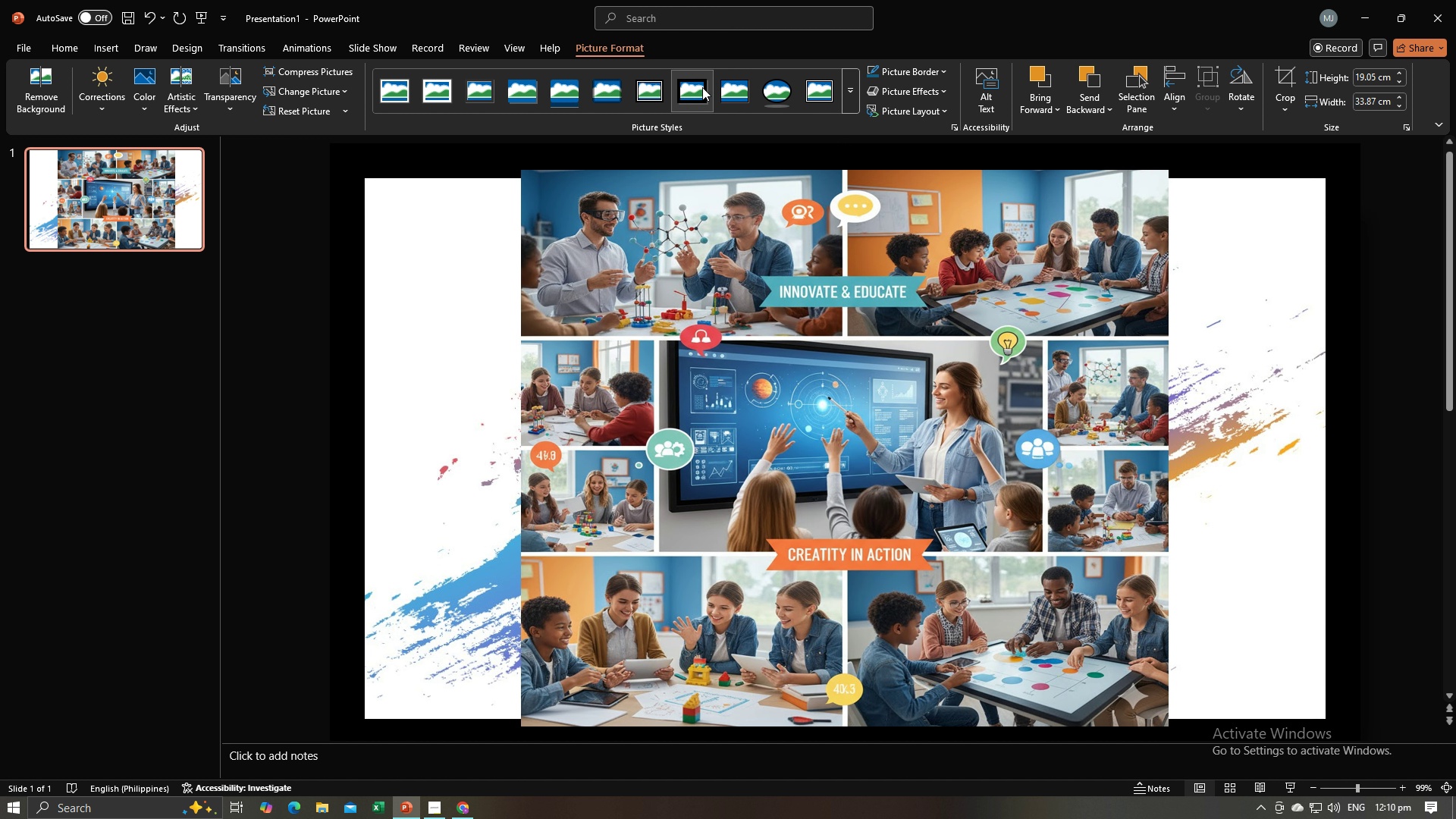 
left_click([702, 87])
 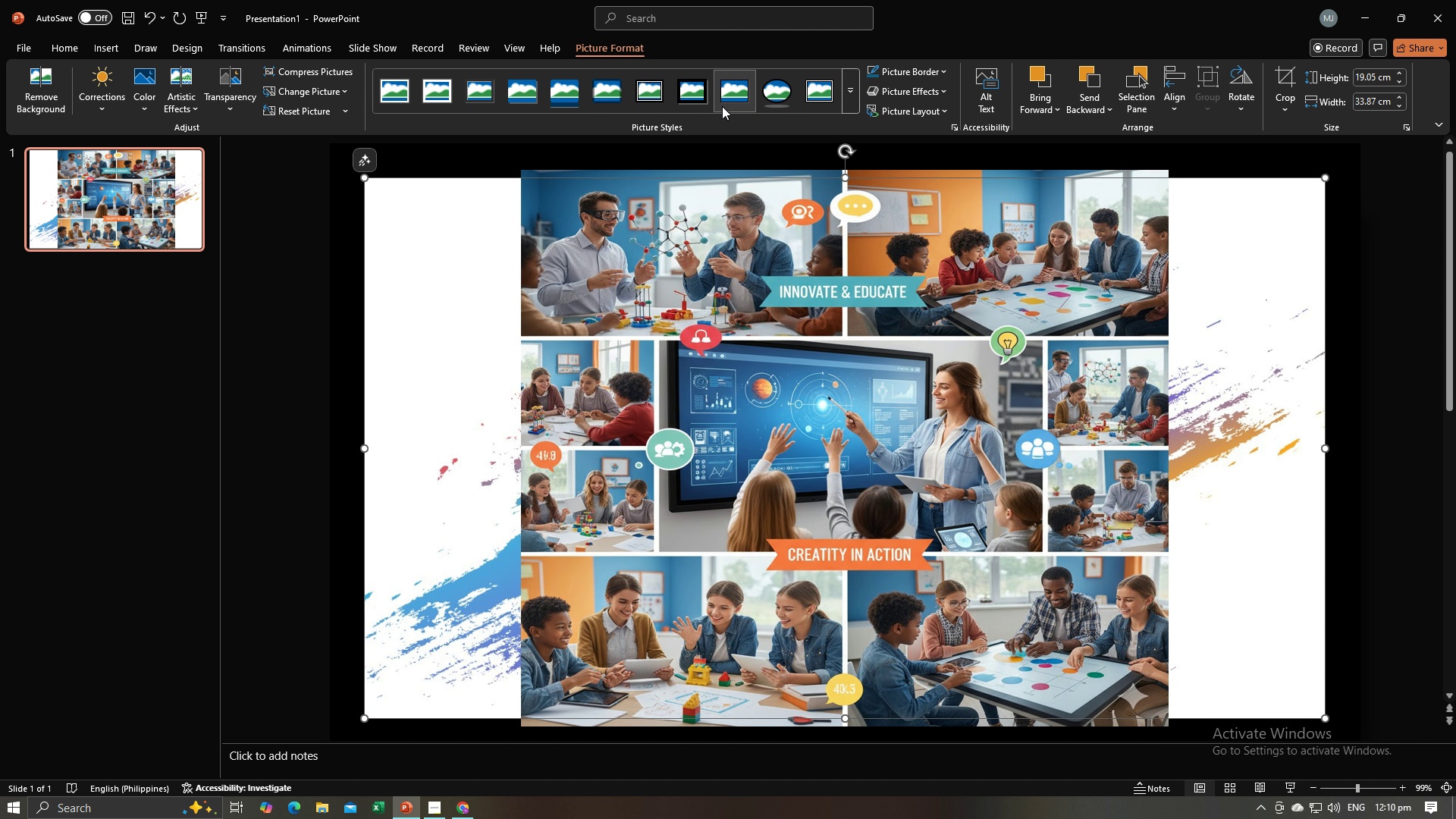 
left_click([729, 100])
 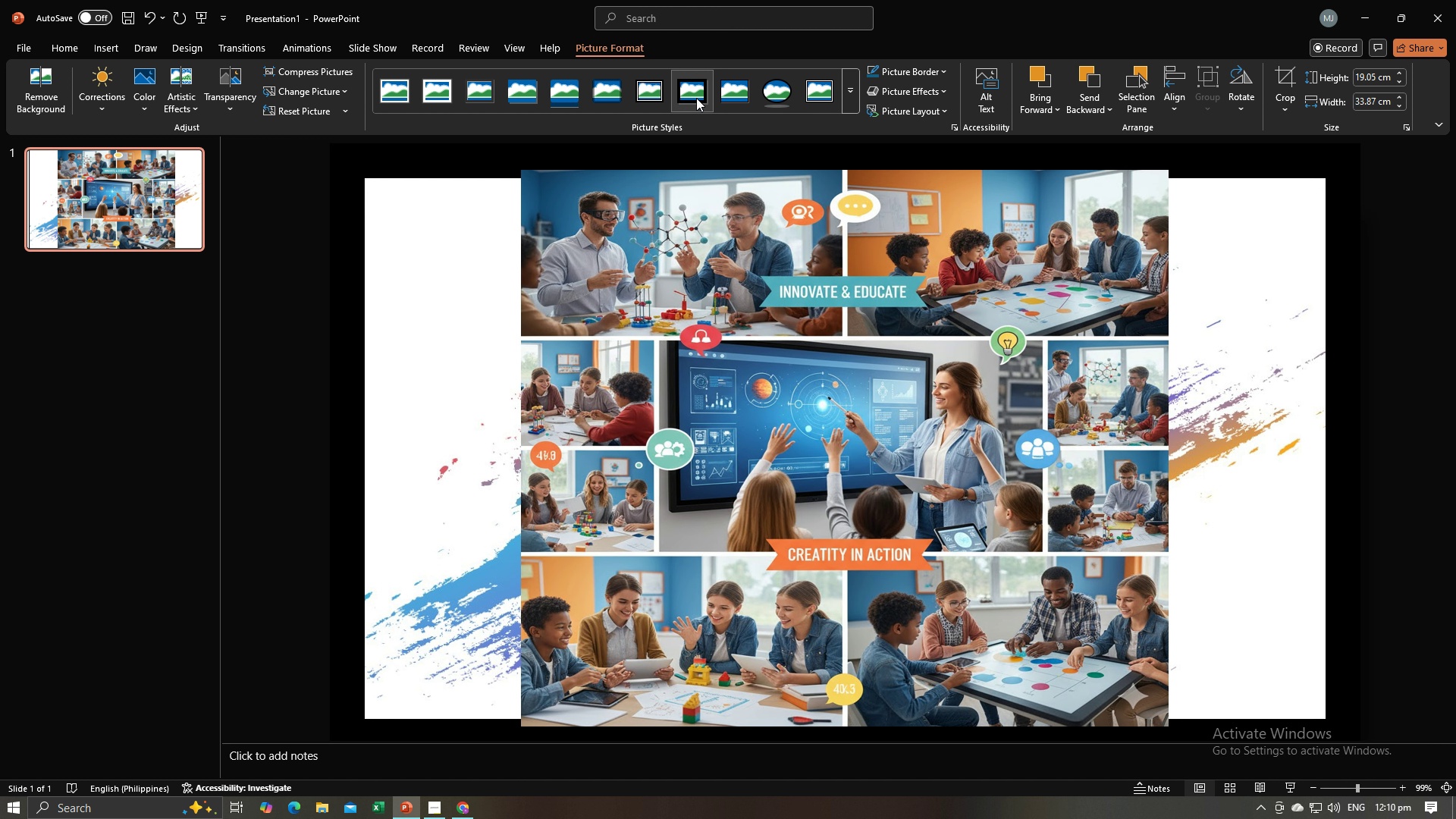 
left_click([696, 98])
 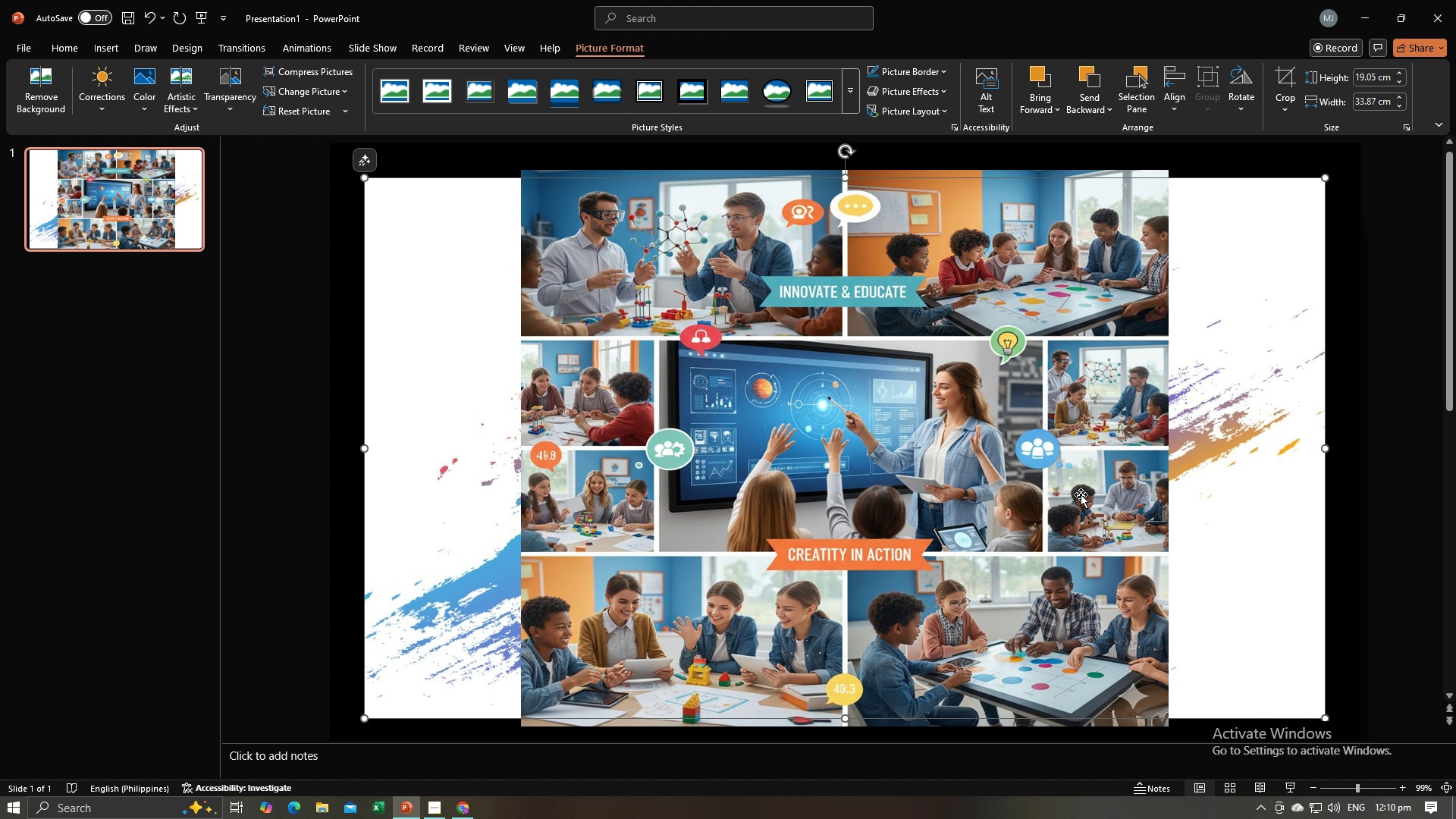 
wait(9.83)
 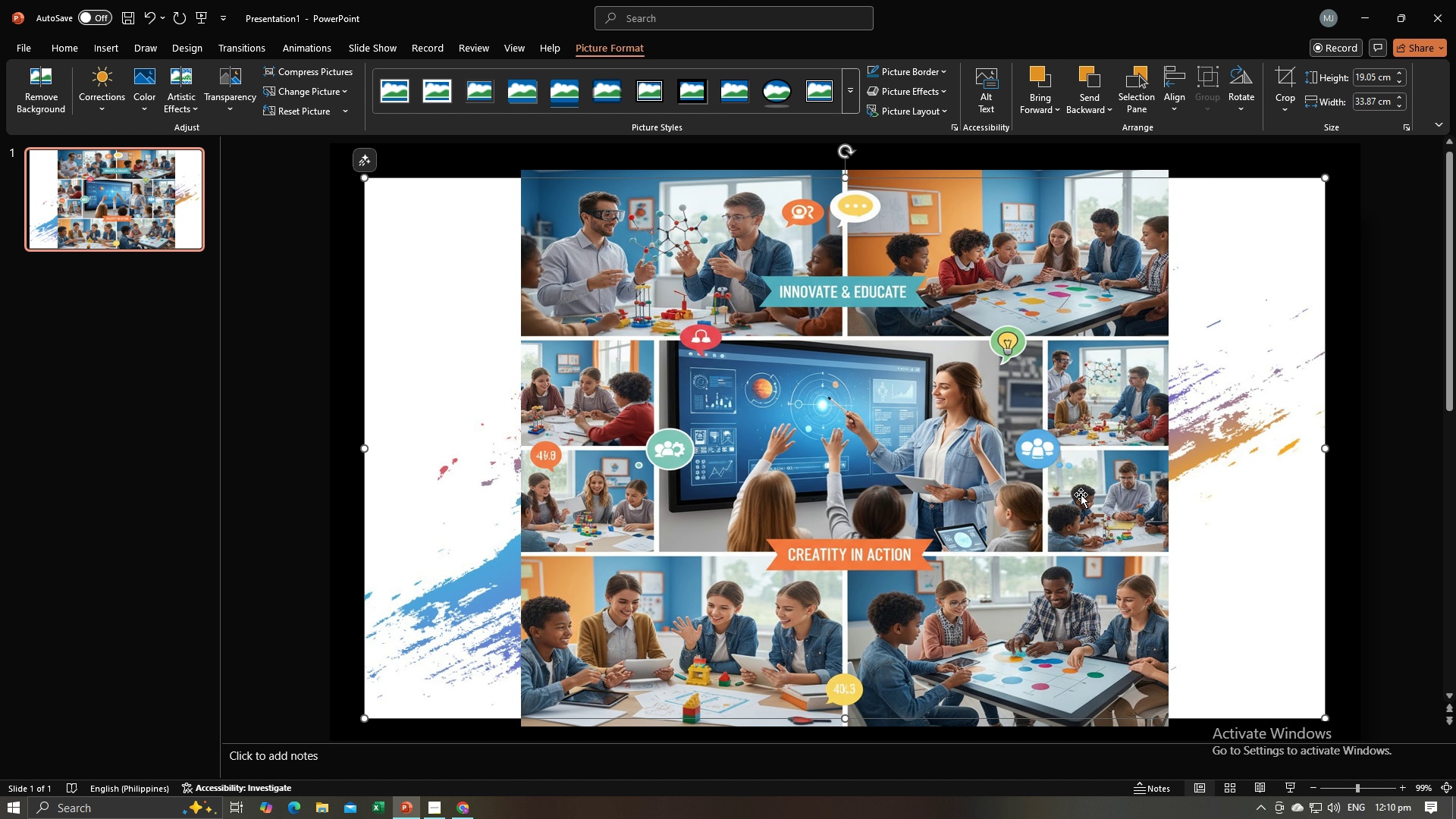 
left_click([1326, 445])
 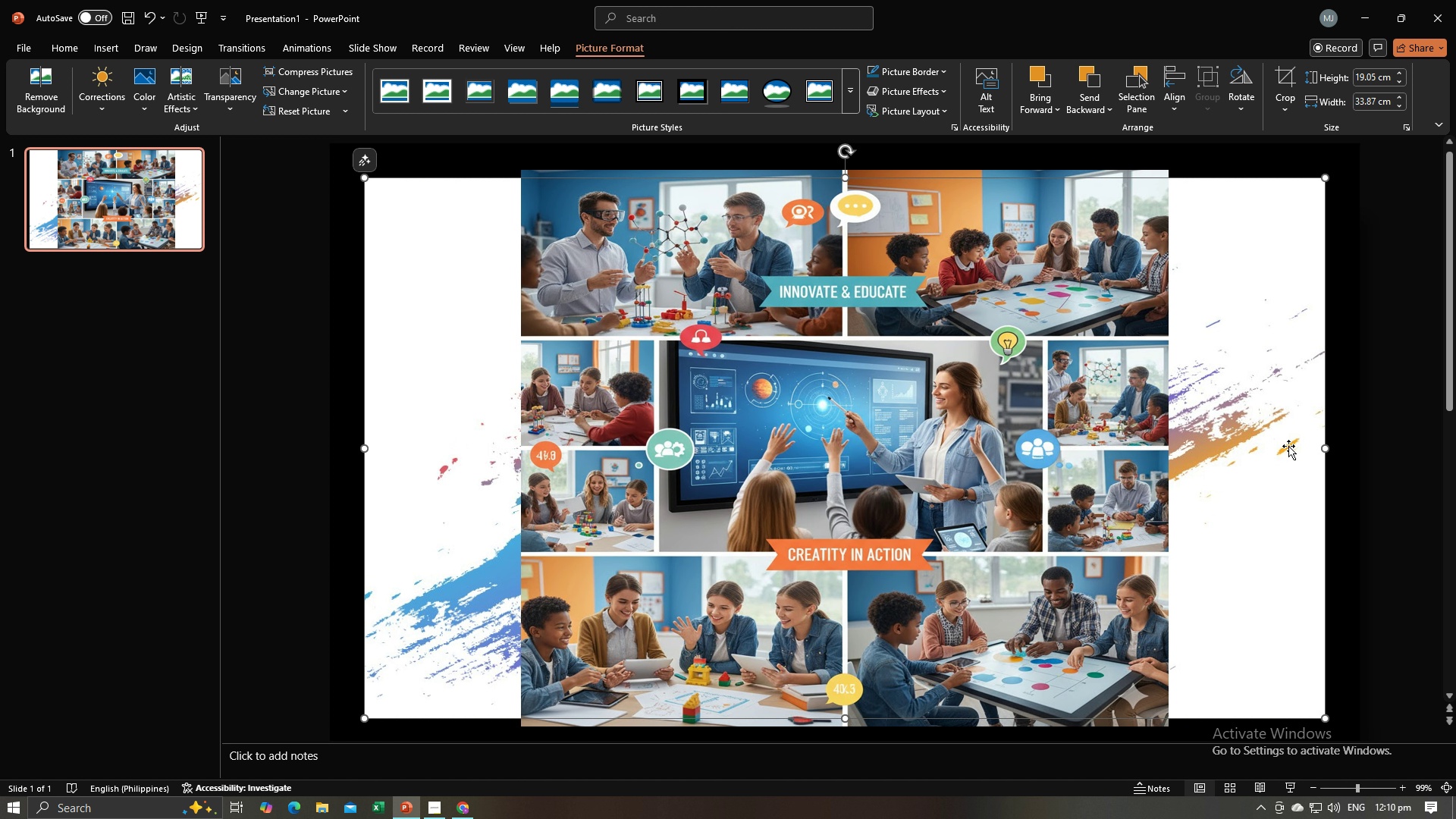 
left_click([1288, 446])
 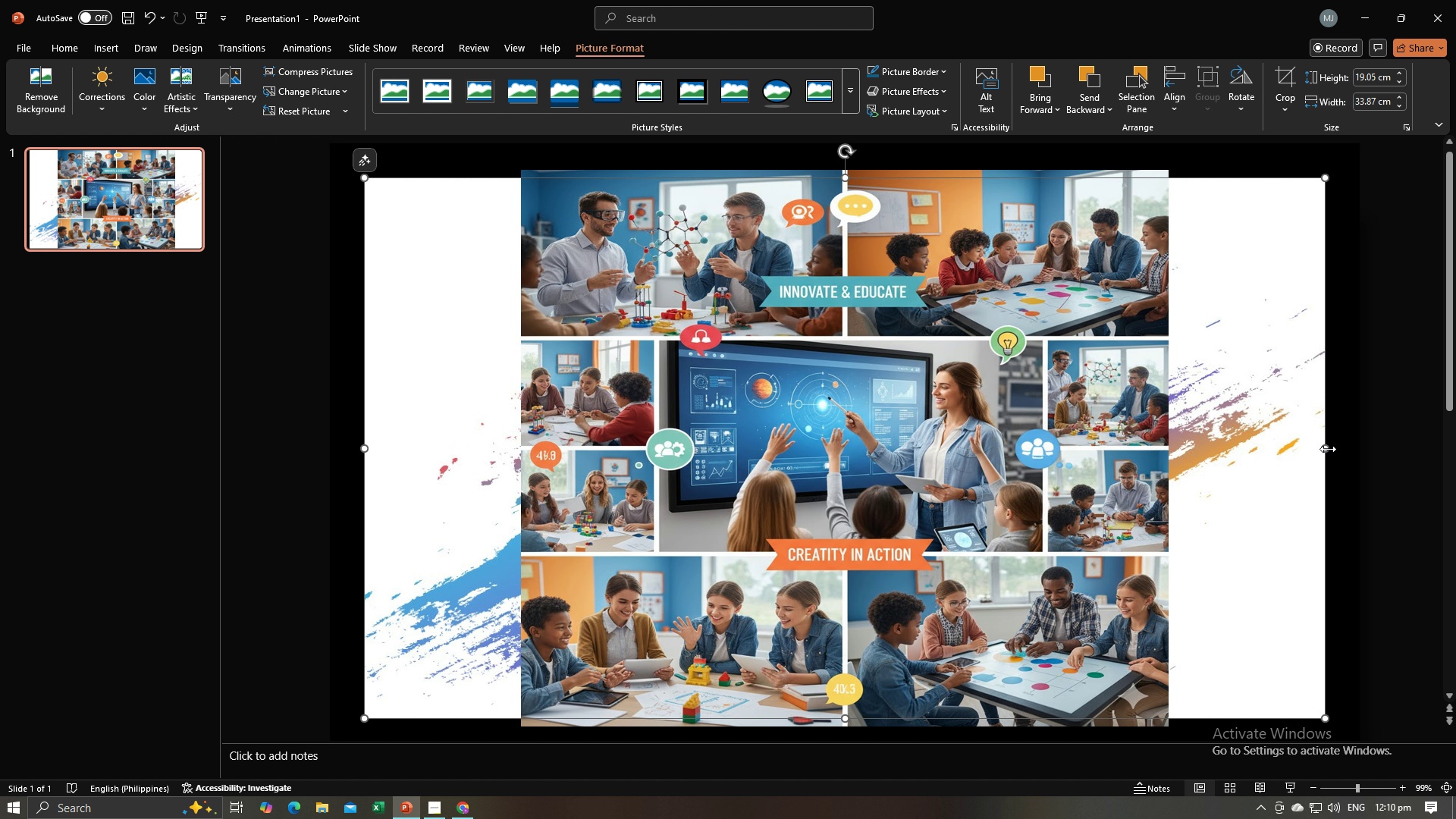 
left_click_drag(start_coordinate=[1326, 448], to_coordinate=[1347, 444])
 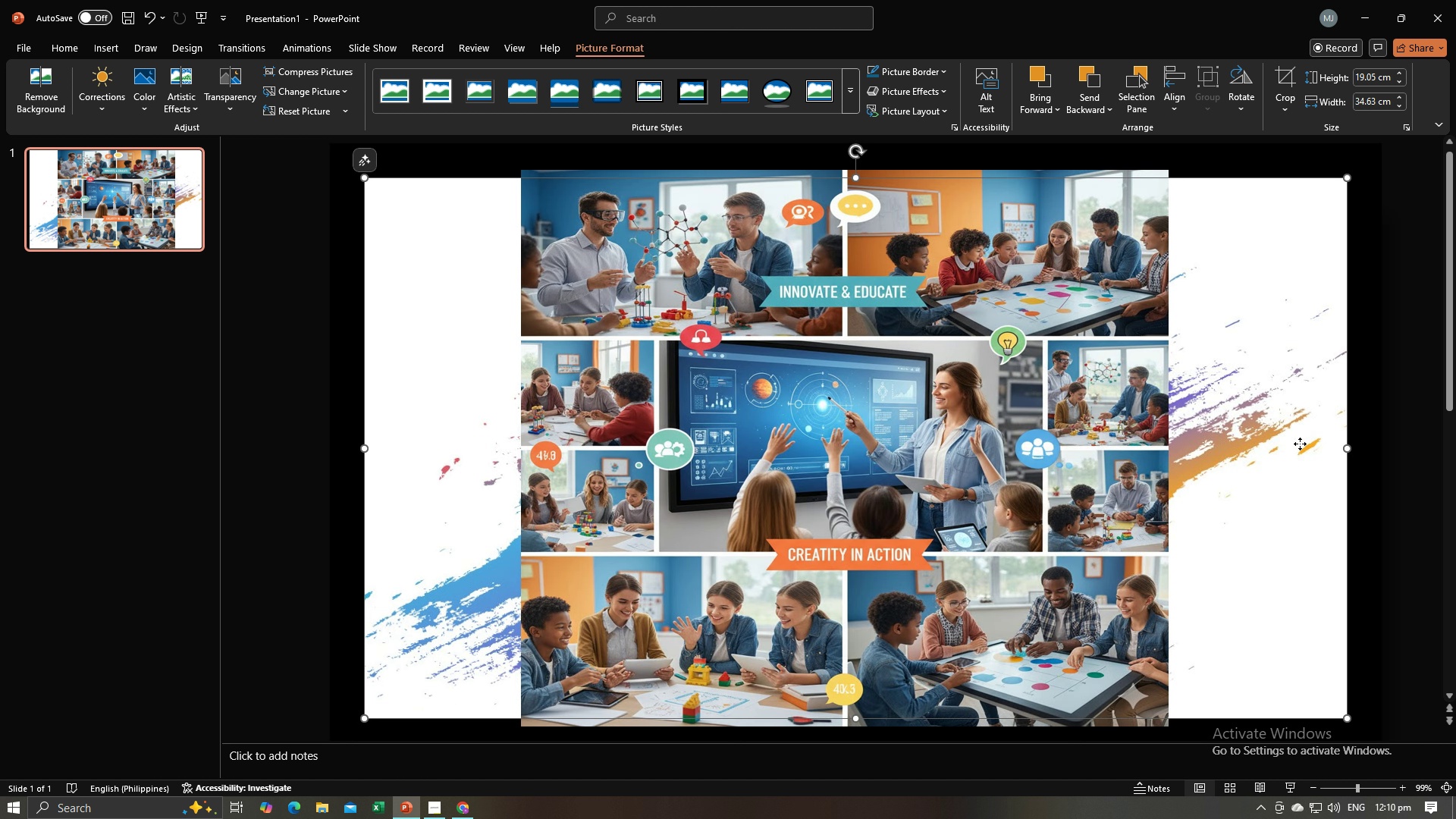 
left_click([1300, 444])
 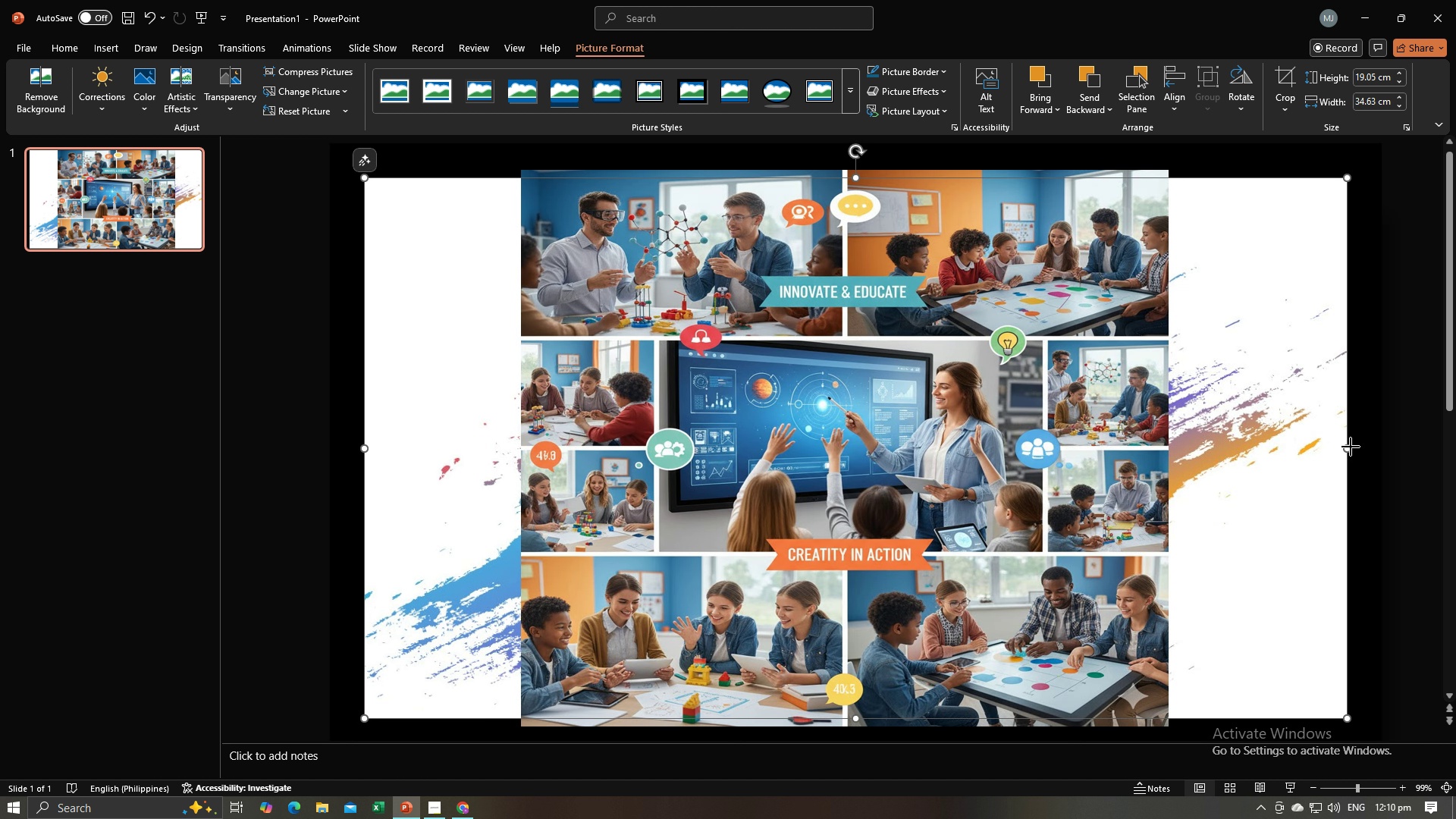 
left_click_drag(start_coordinate=[1351, 447], to_coordinate=[1278, 453])
 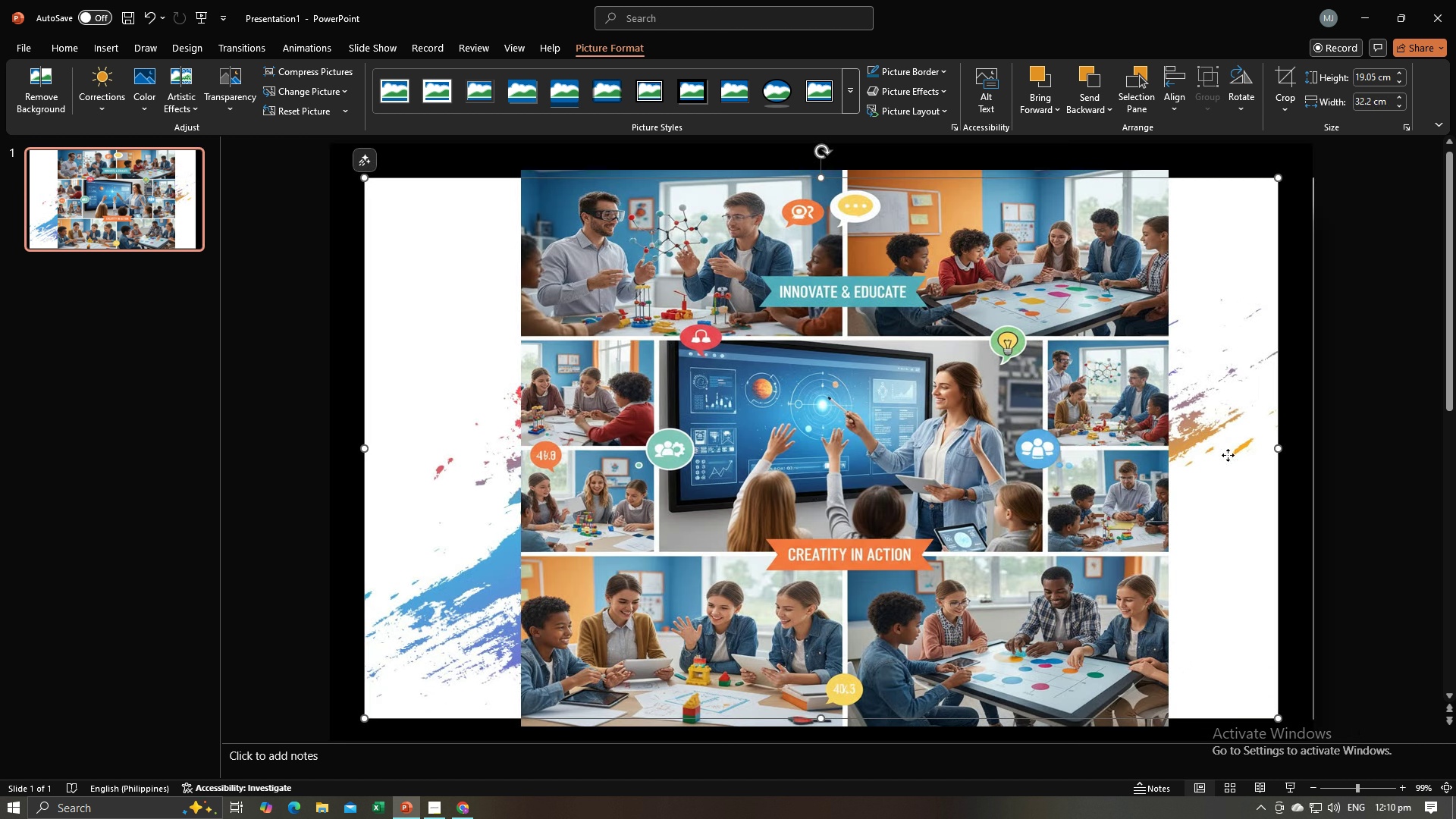 
left_click([1228, 455])
 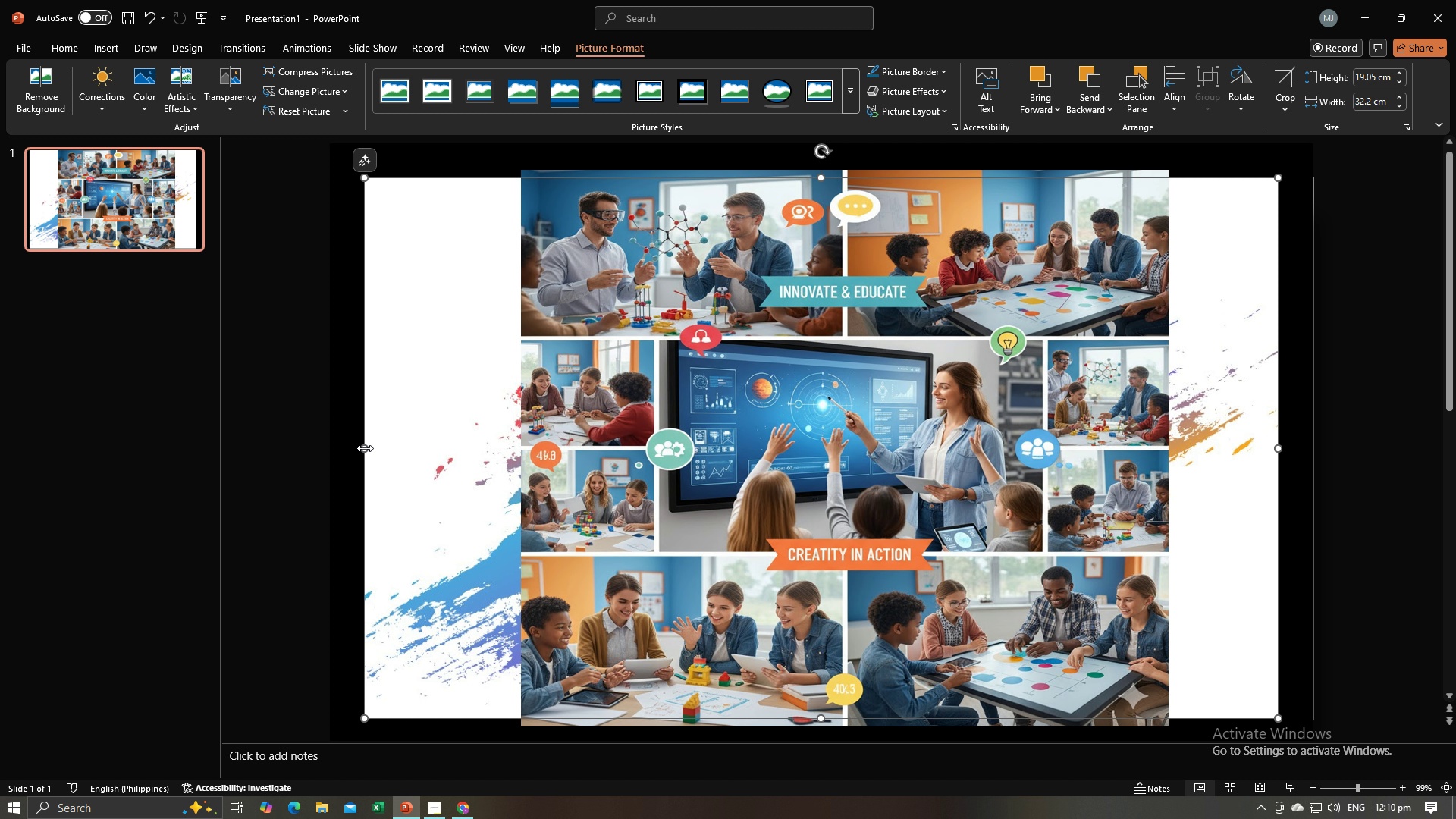 
wait(5.47)
 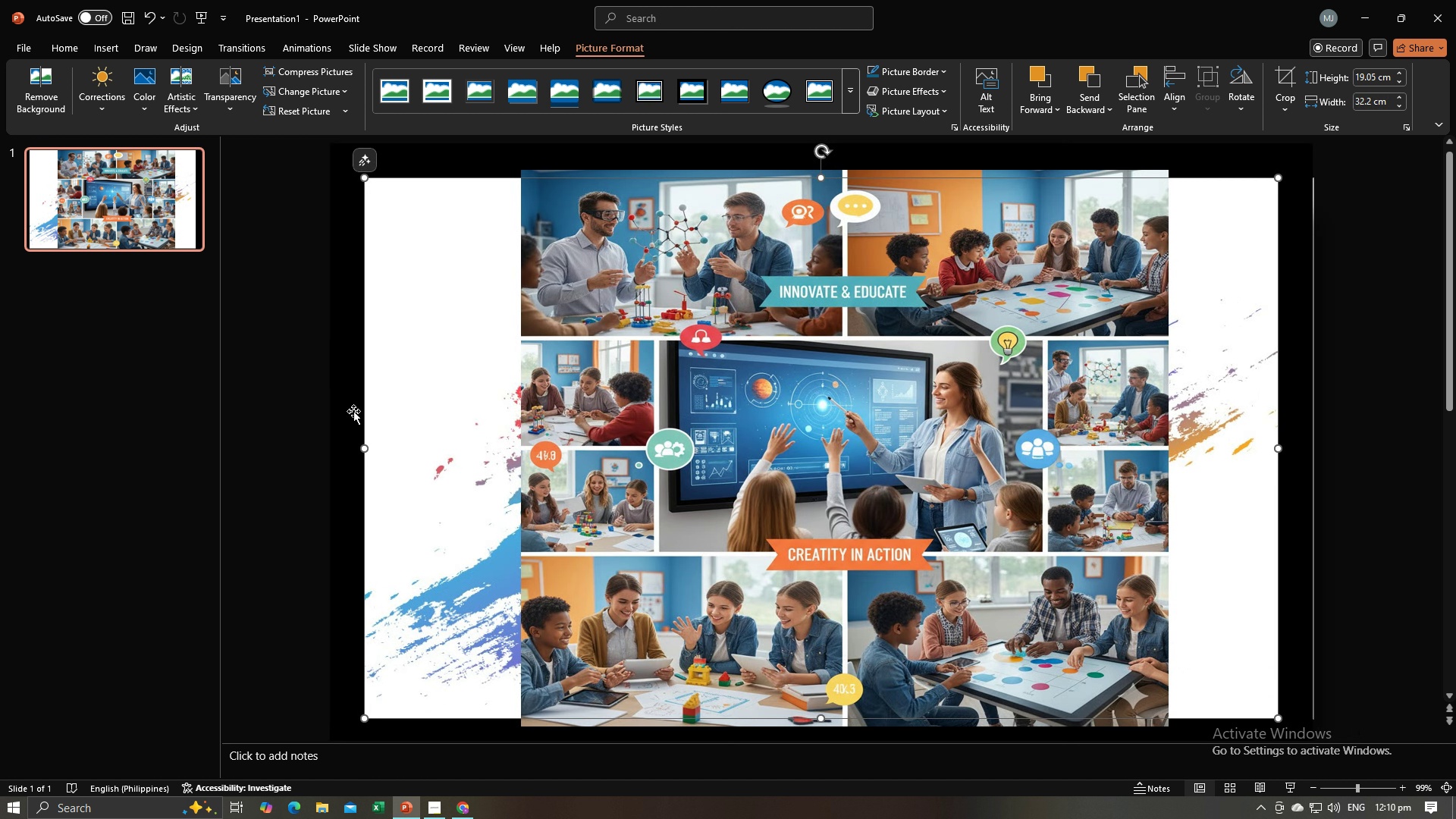 
left_click_drag(start_coordinate=[362, 451], to_coordinate=[458, 460])
 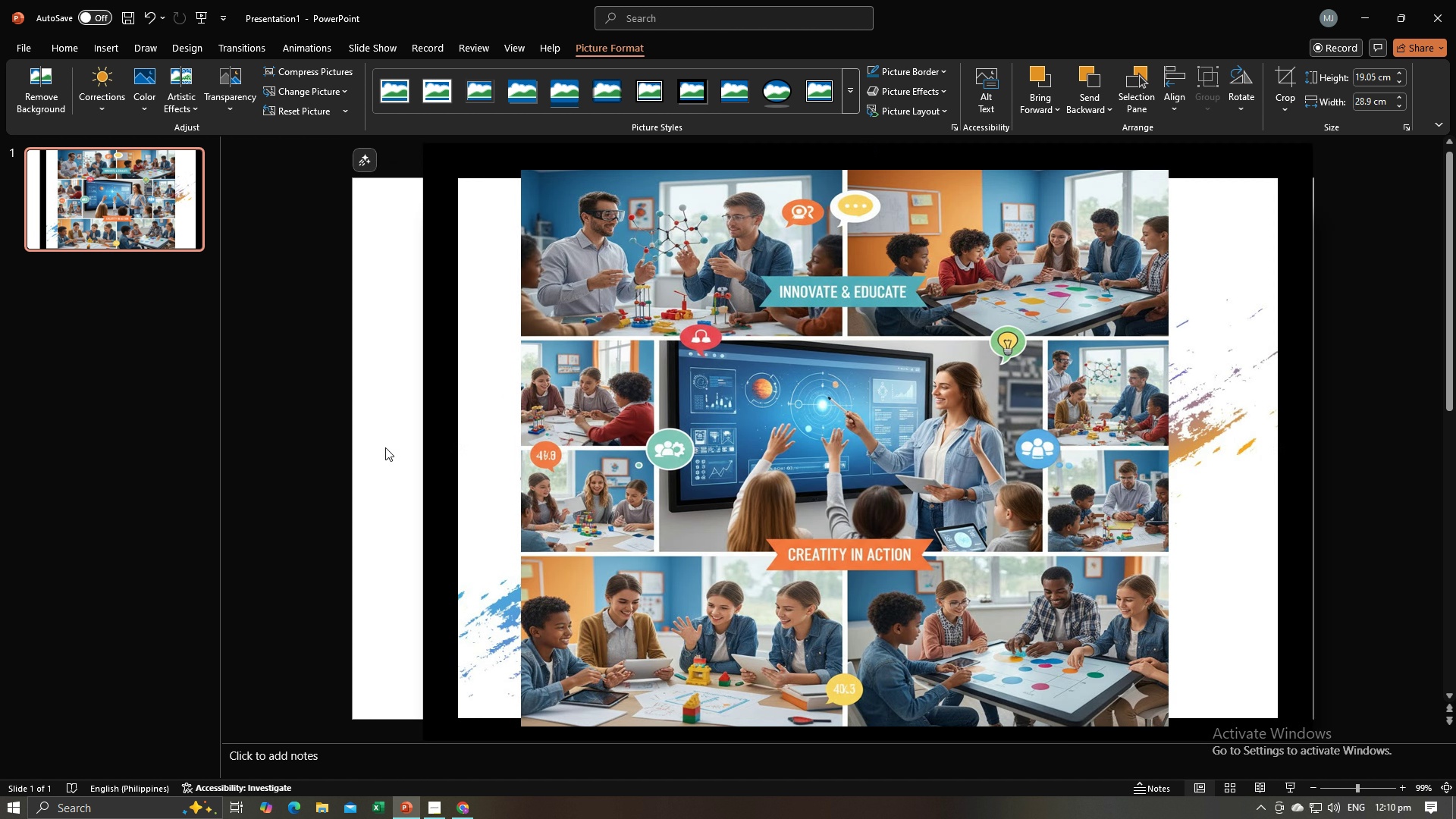 
left_click([385, 447])
 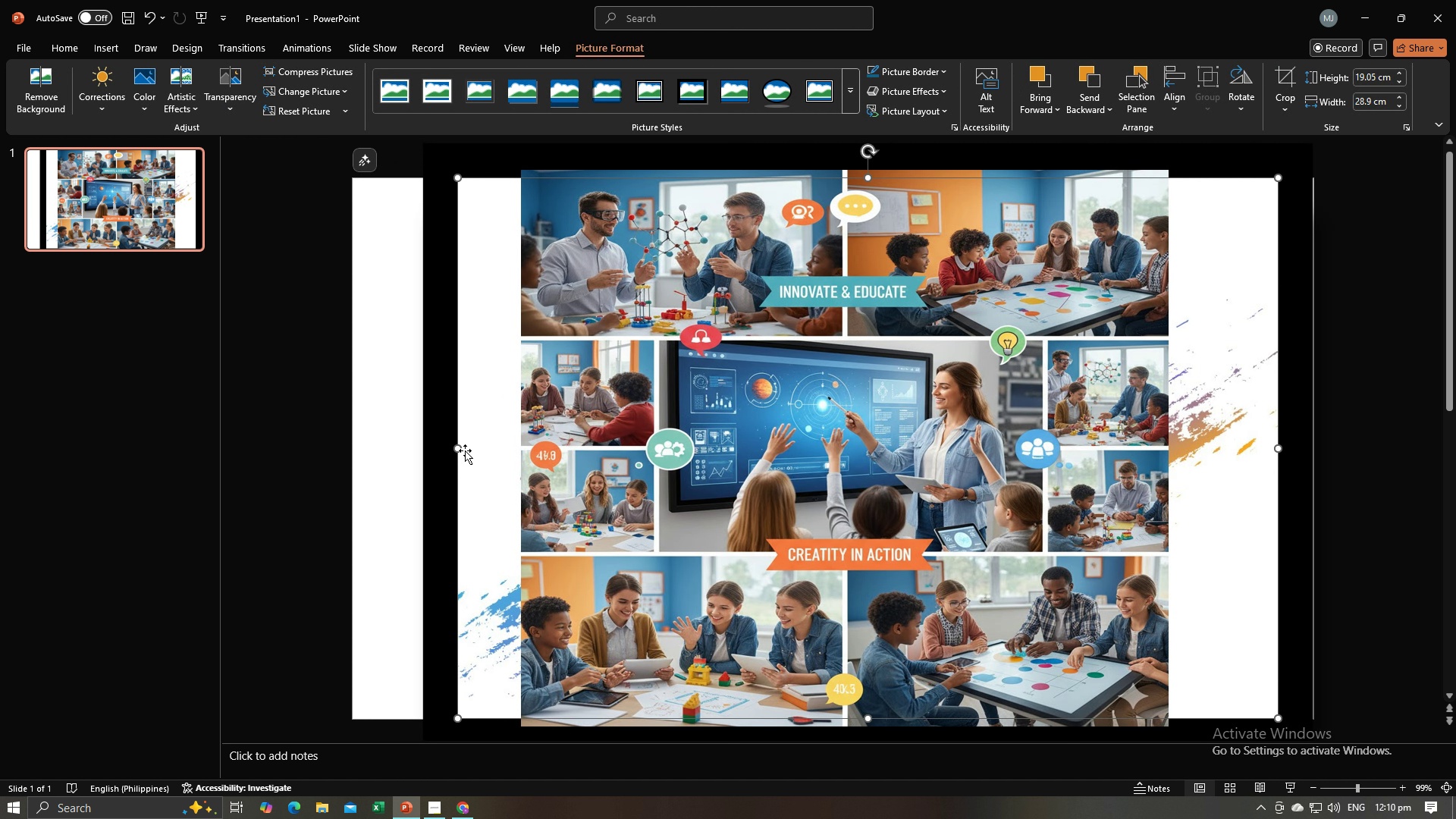 
left_click_drag(start_coordinate=[460, 449], to_coordinate=[363, 451])
 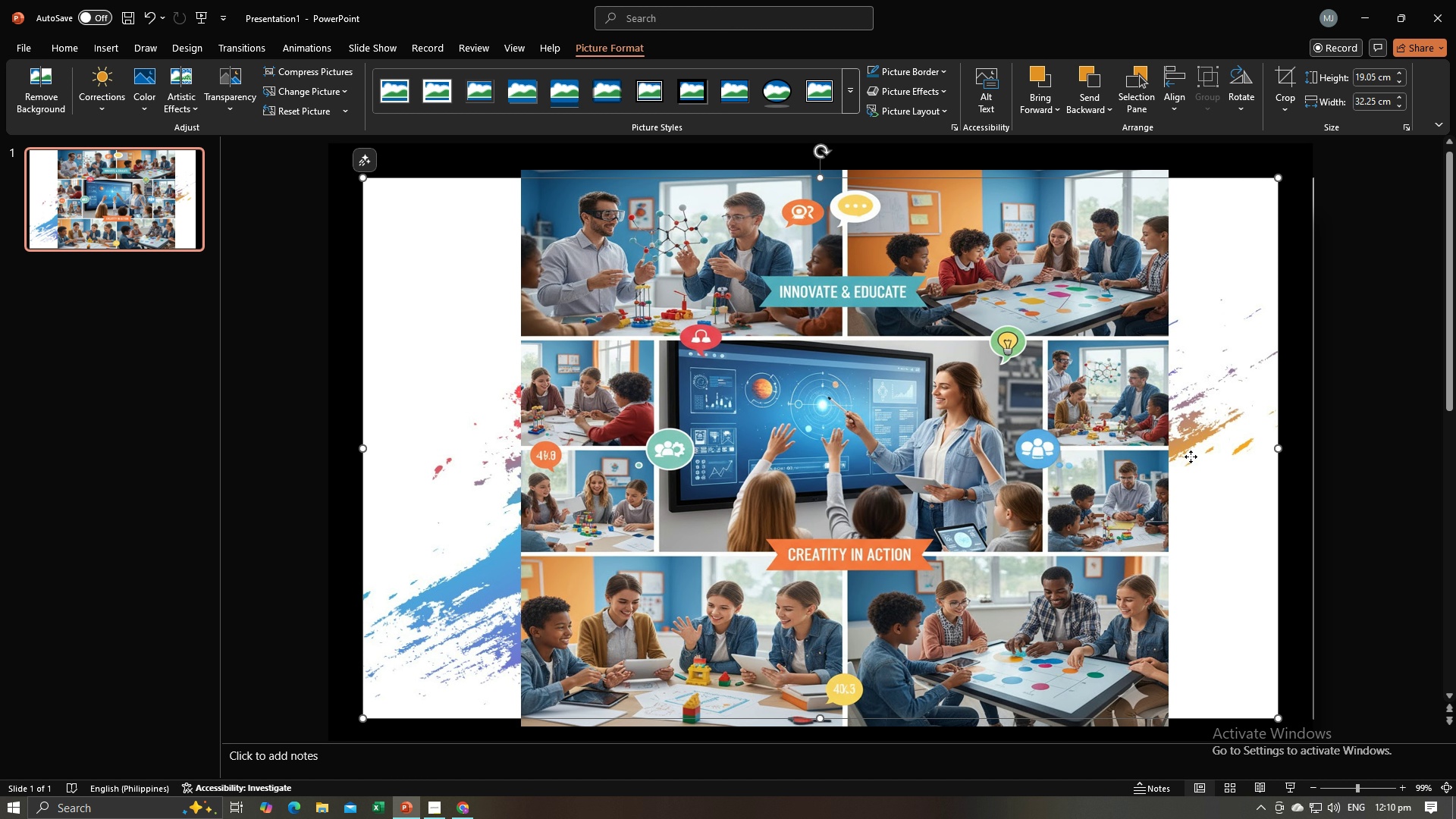 
wait(9.65)
 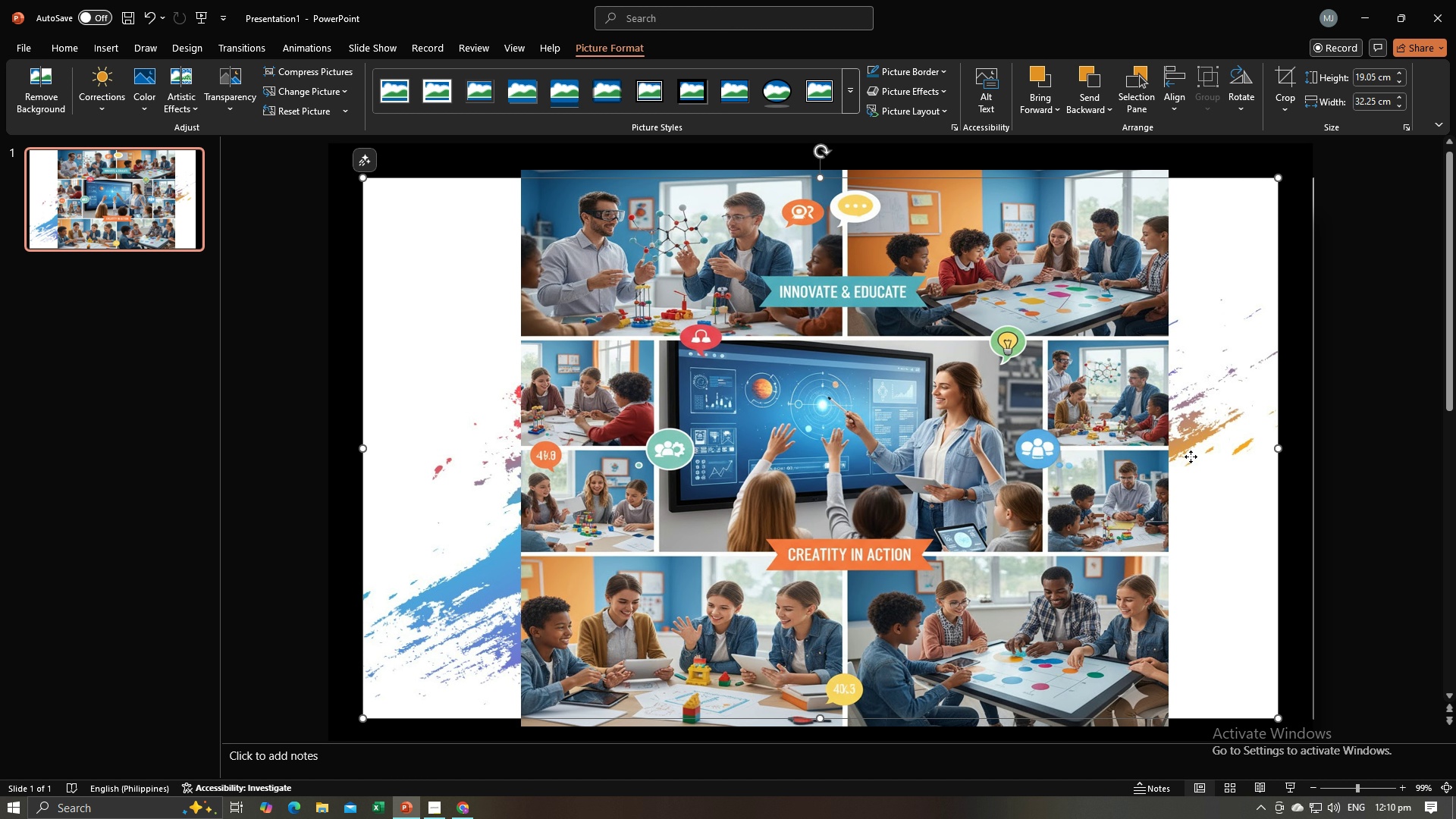 
left_click([1191, 457])
 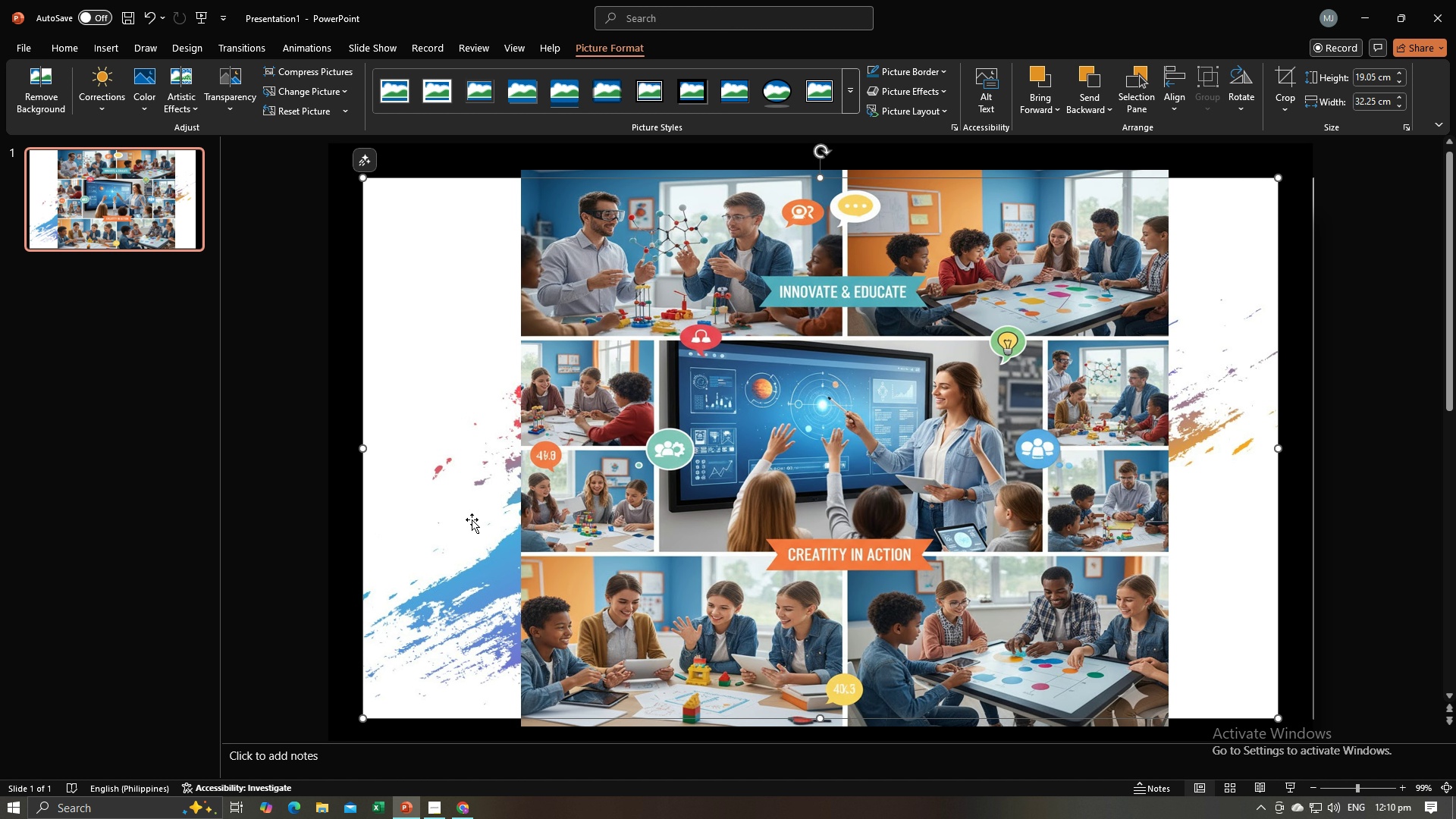 
left_click([474, 519])
 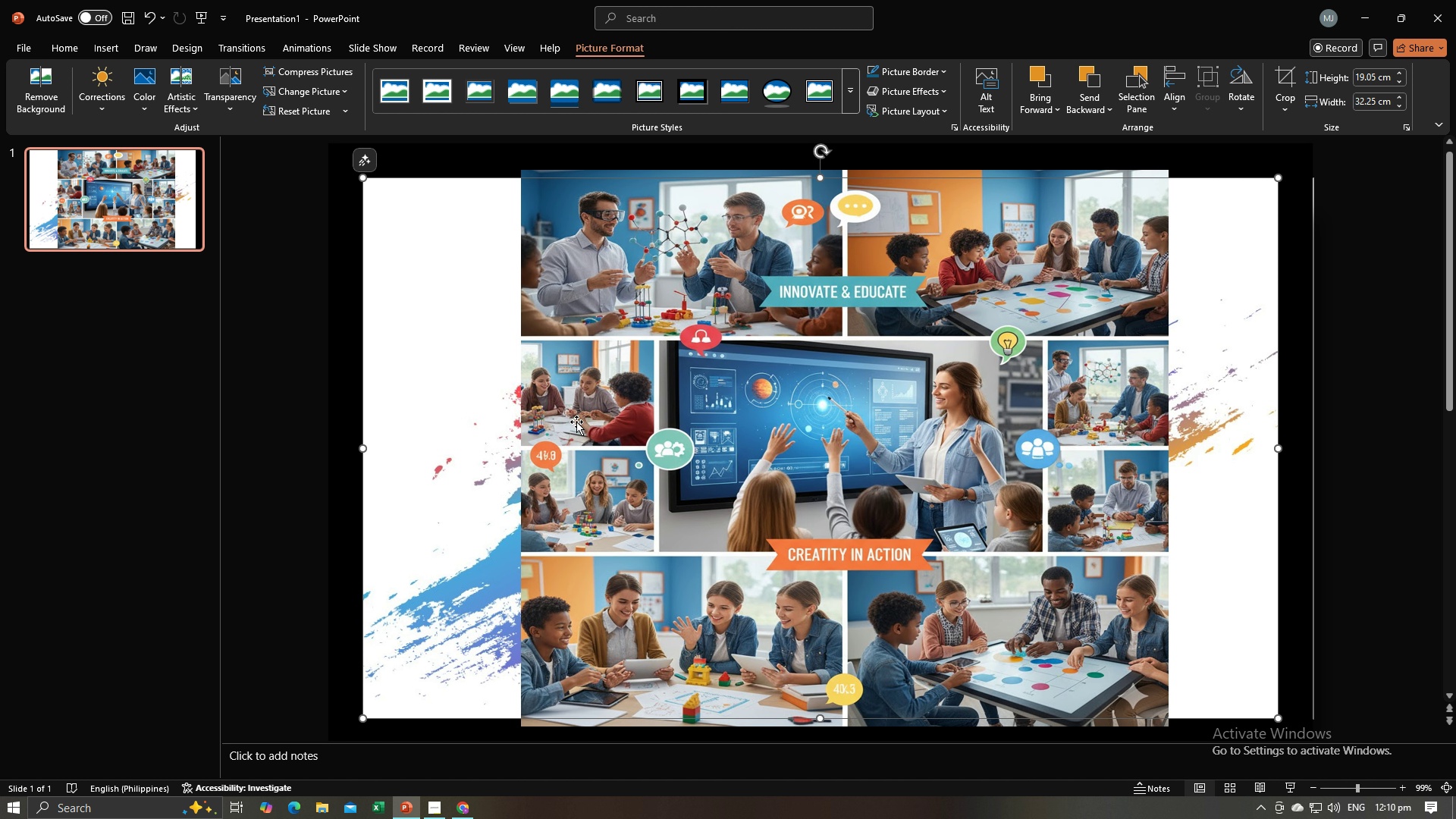 
left_click([416, 459])
 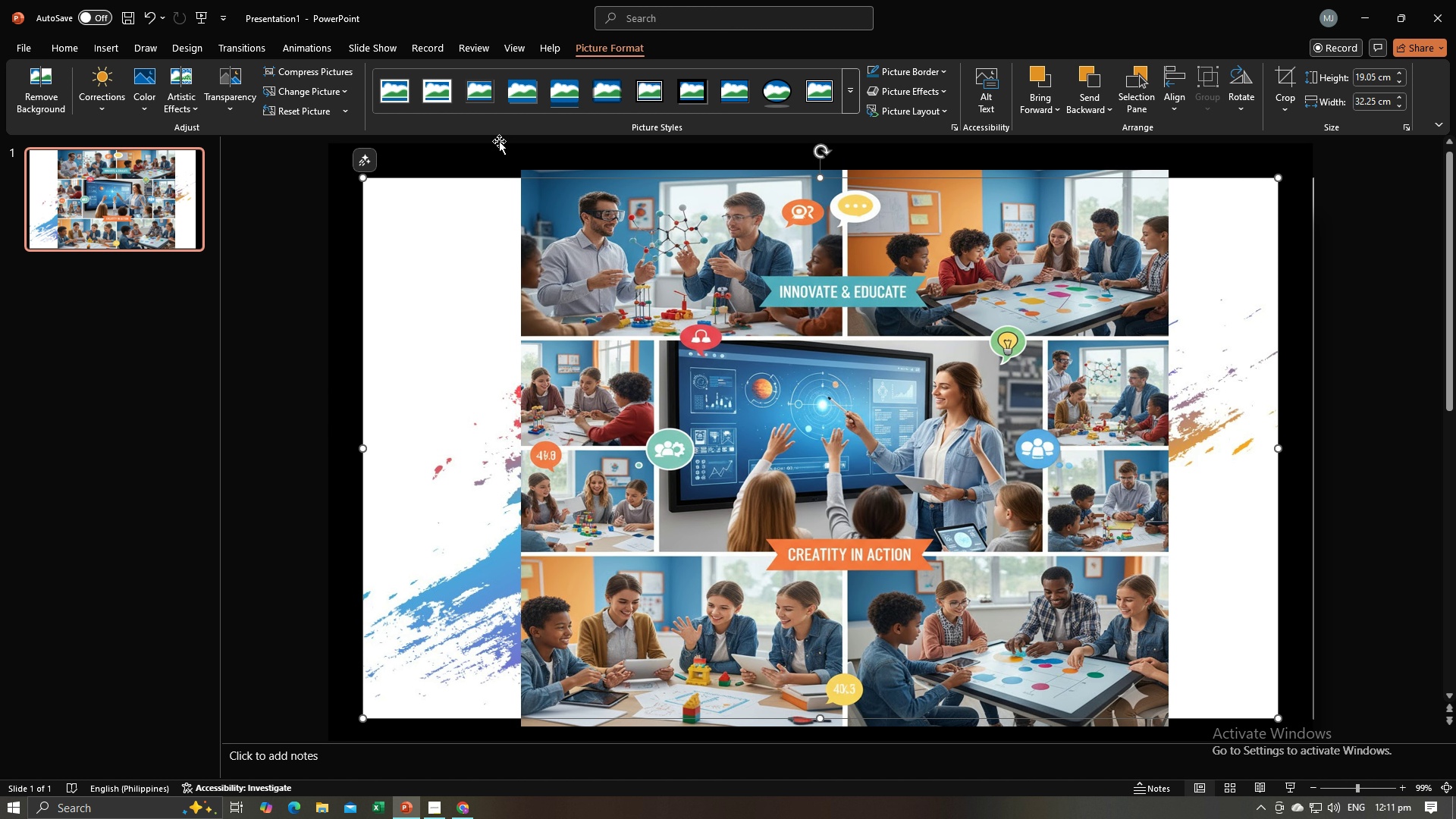 
left_click([514, 90])
 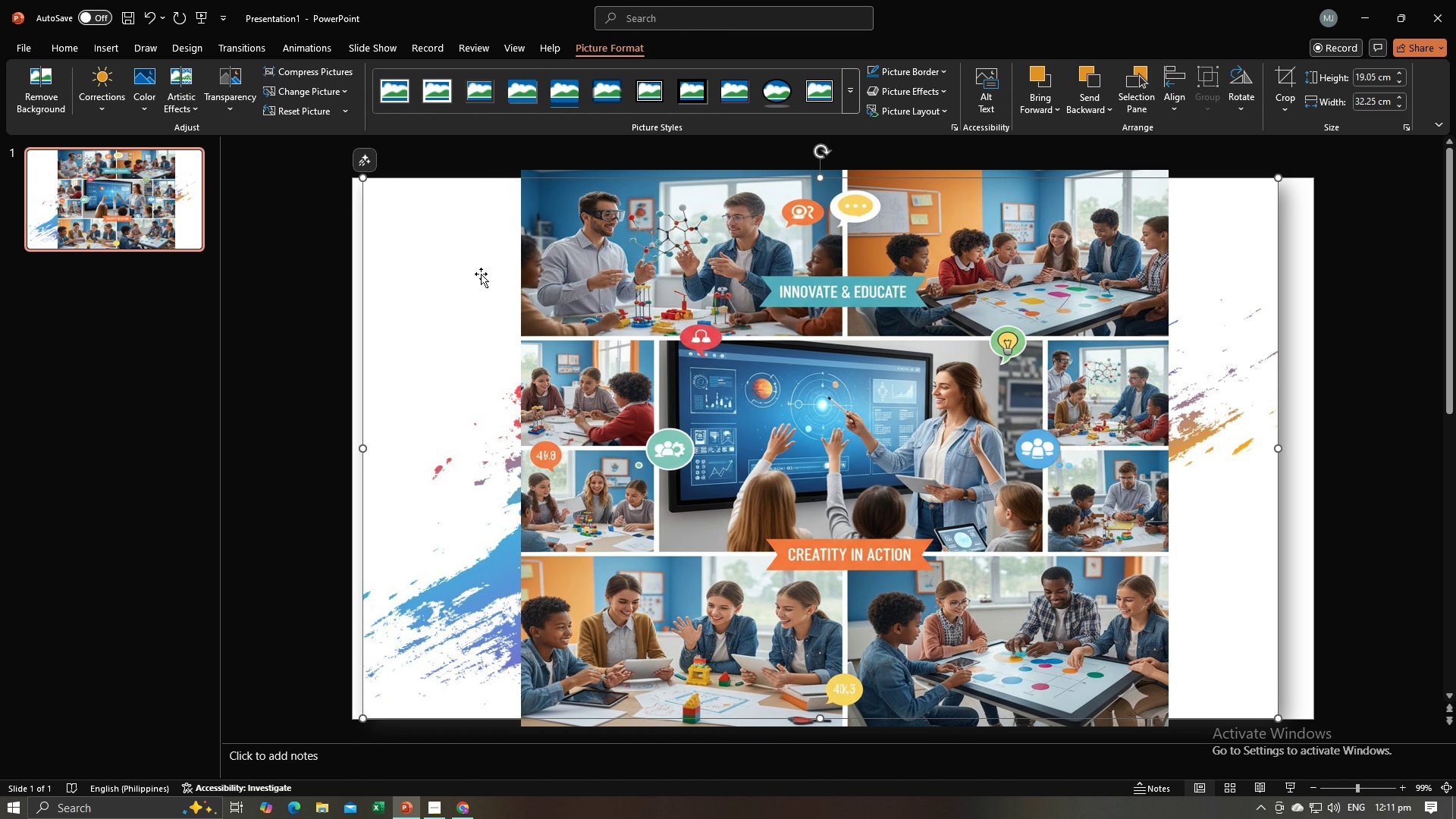 
left_click_drag(start_coordinate=[480, 276], to_coordinate=[479, 283])
 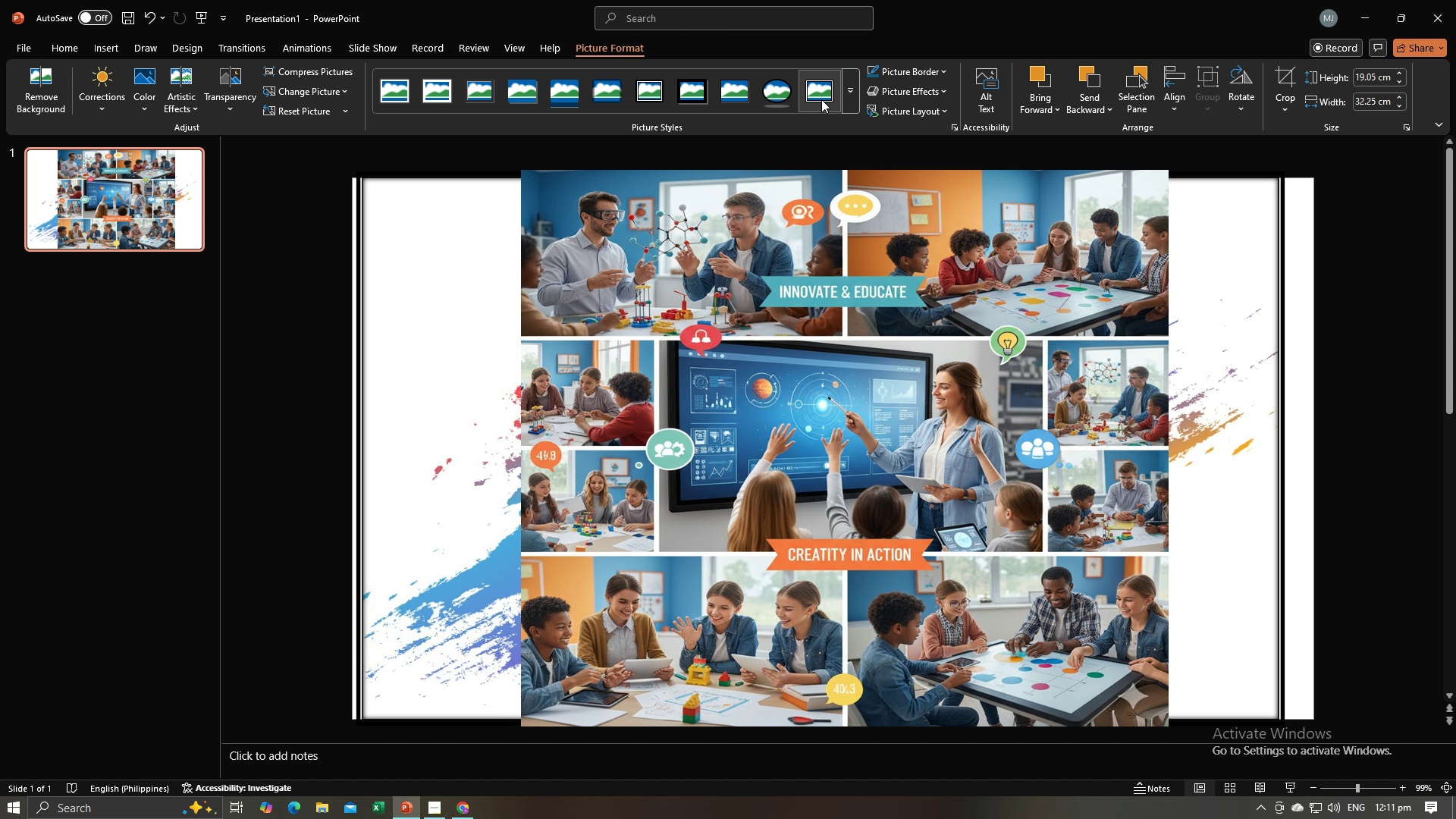 
left_click([822, 89])
 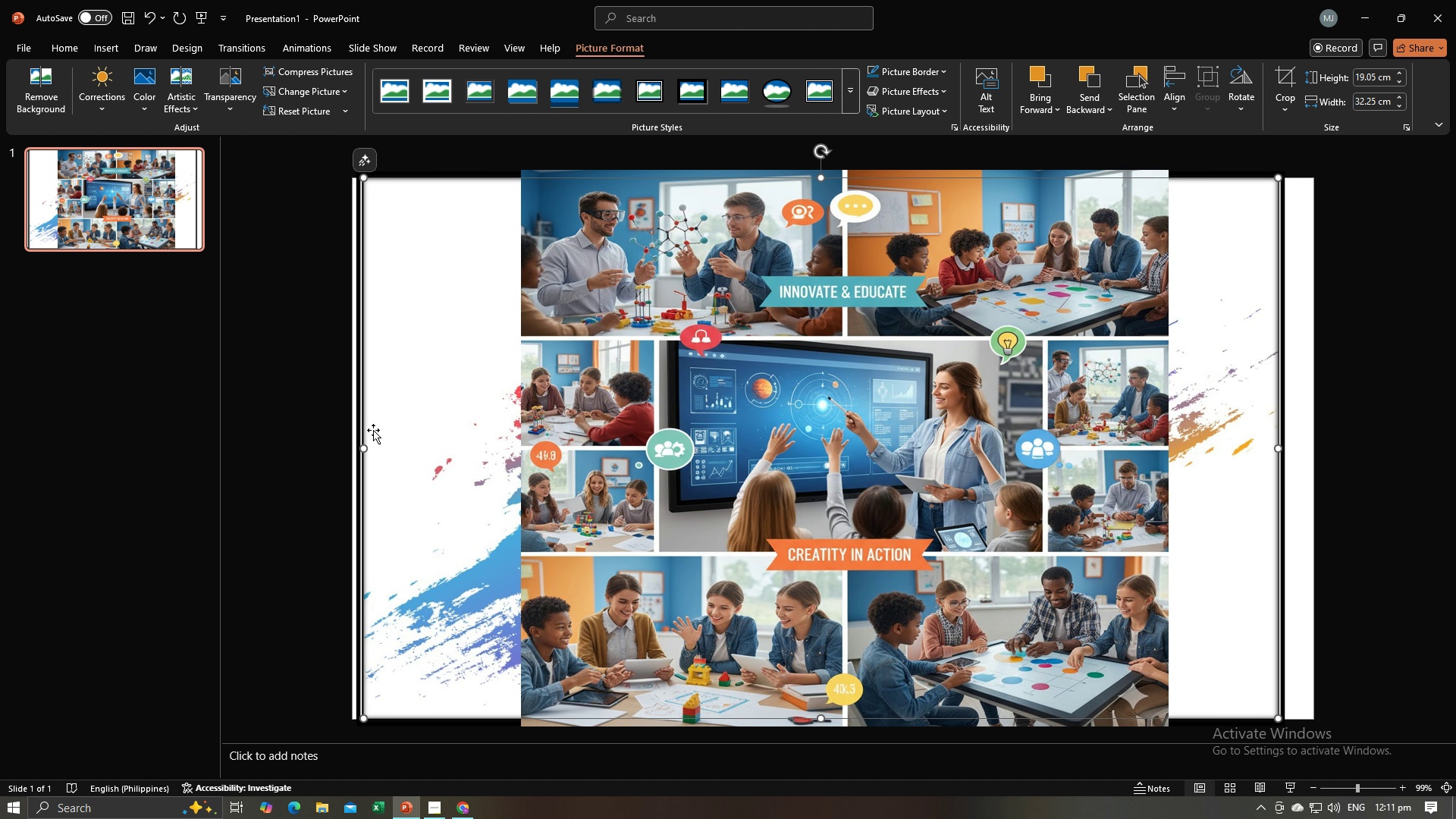 
left_click([429, 405])
 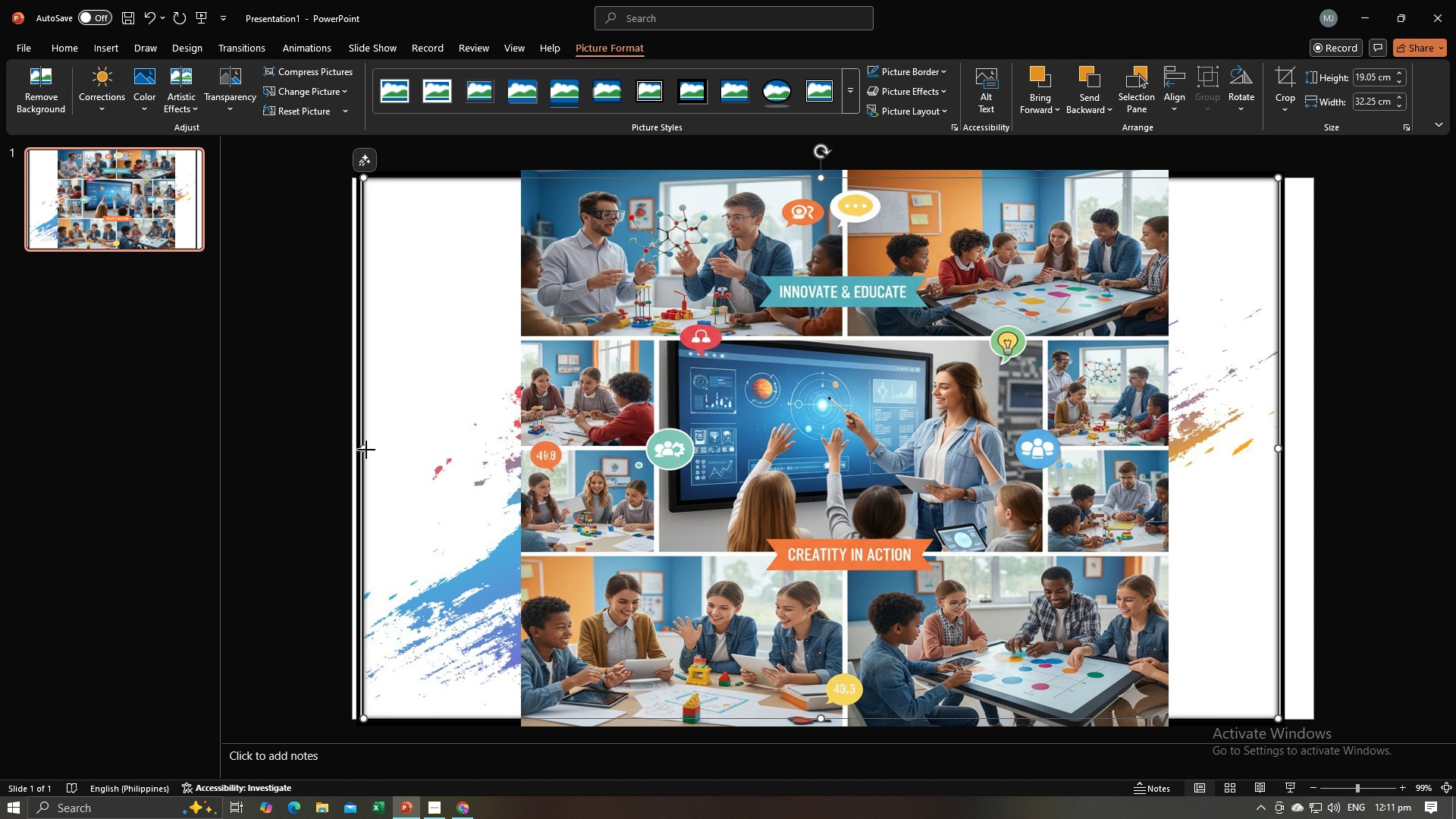 
left_click_drag(start_coordinate=[366, 450], to_coordinate=[353, 441])
 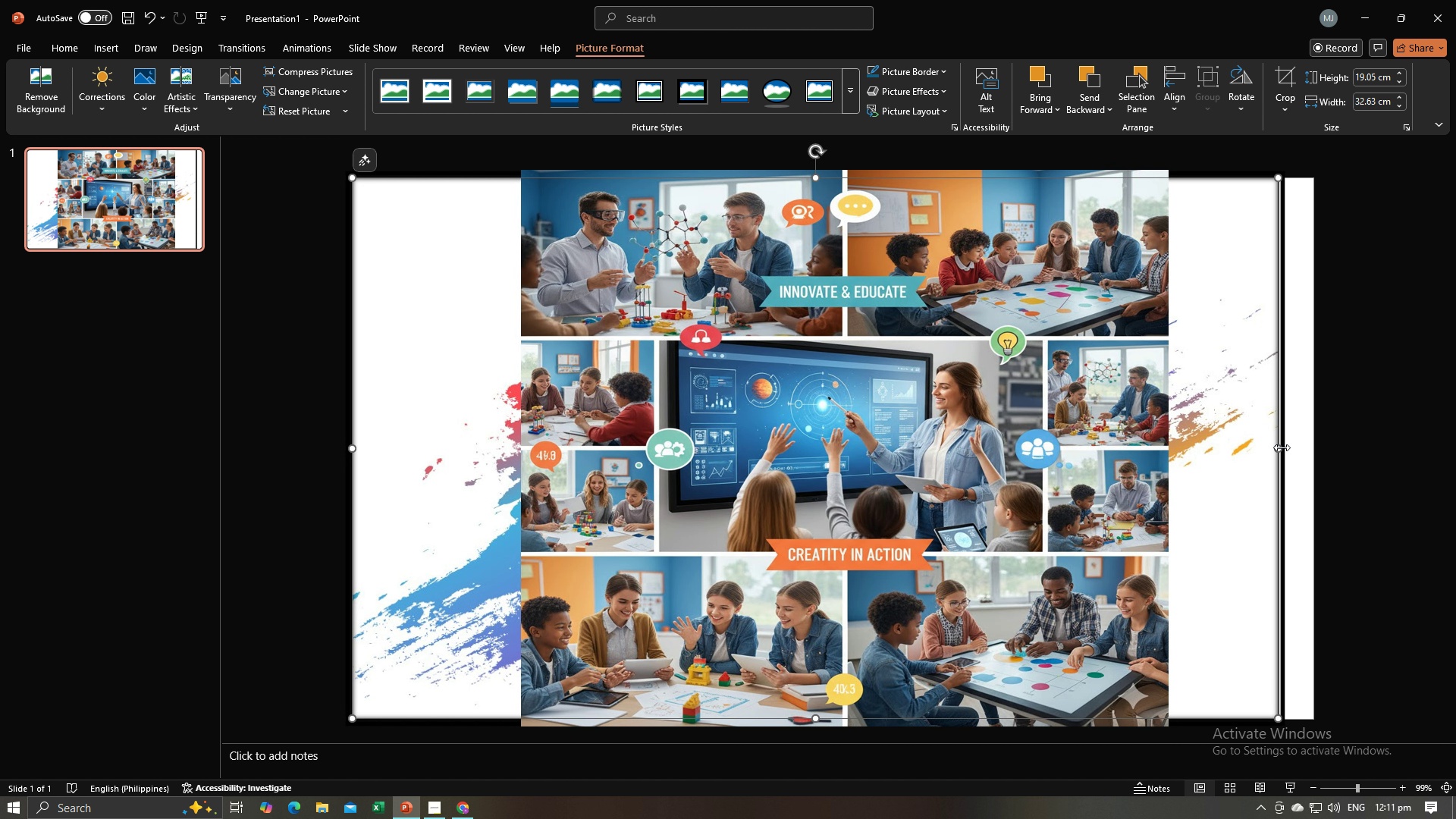 
left_click_drag(start_coordinate=[1282, 449], to_coordinate=[1316, 457])
 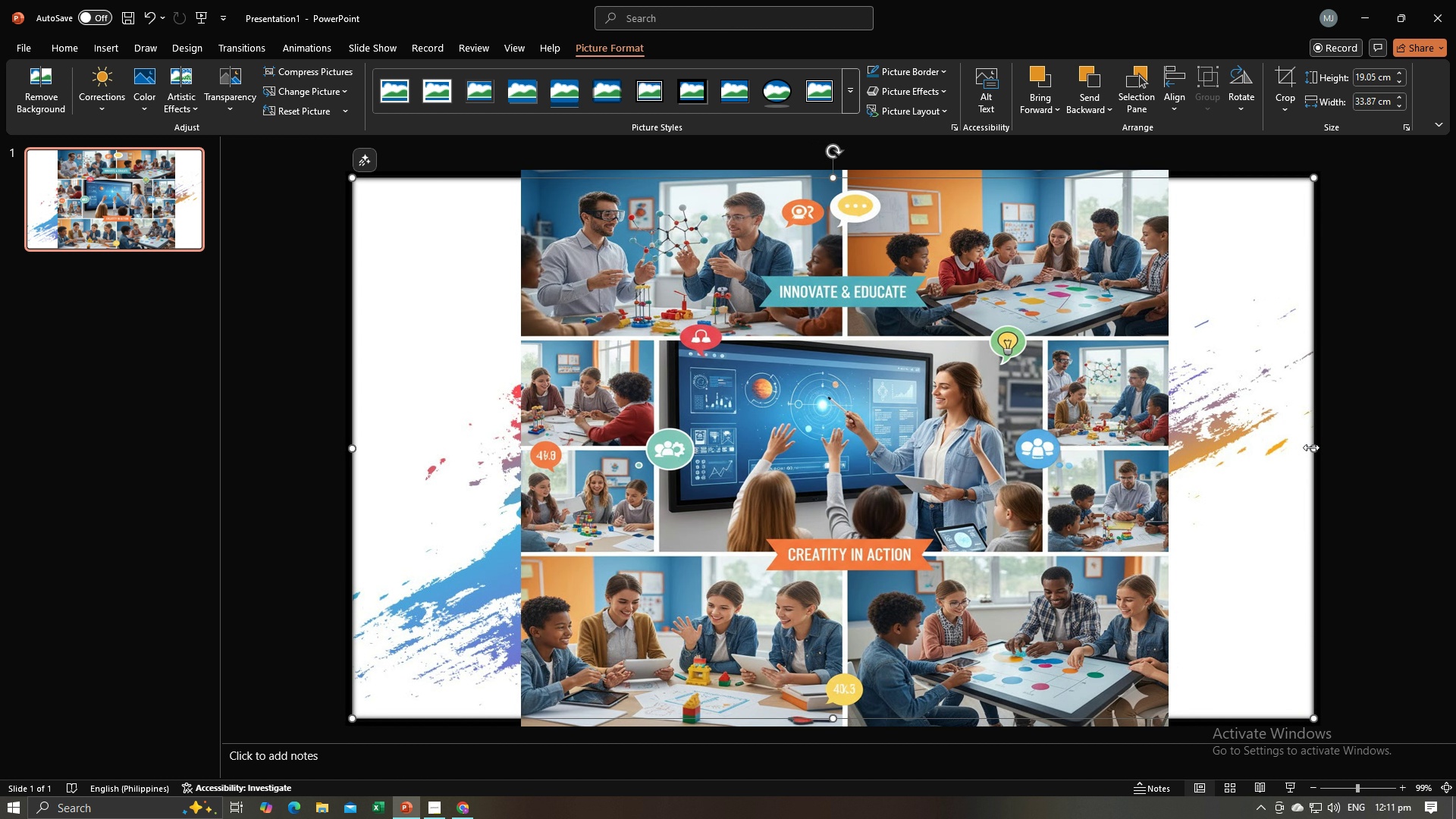 
left_click_drag(start_coordinate=[1311, 447], to_coordinate=[1247, 464])
 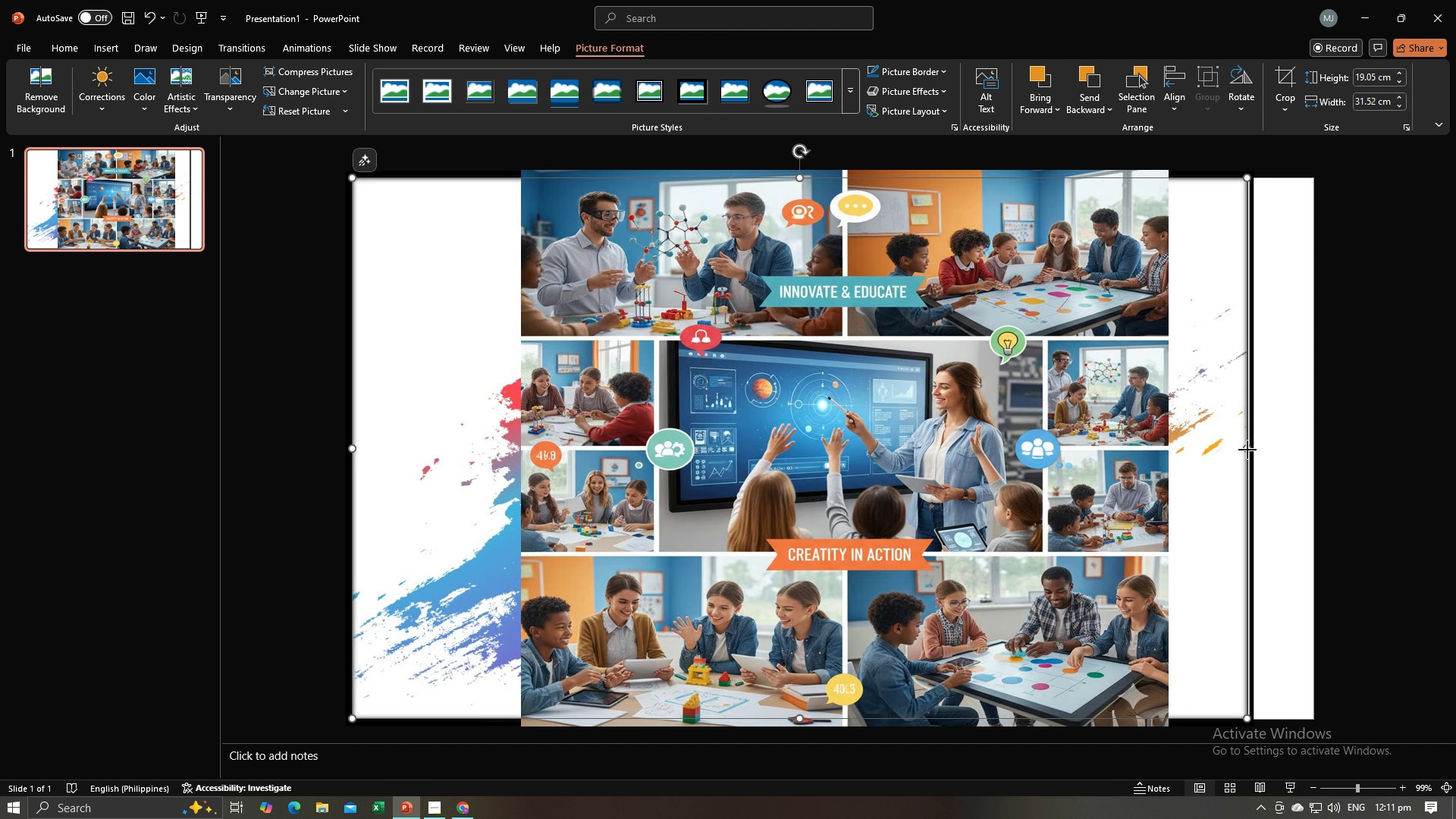 
left_click_drag(start_coordinate=[1247, 450], to_coordinate=[1320, 435])
 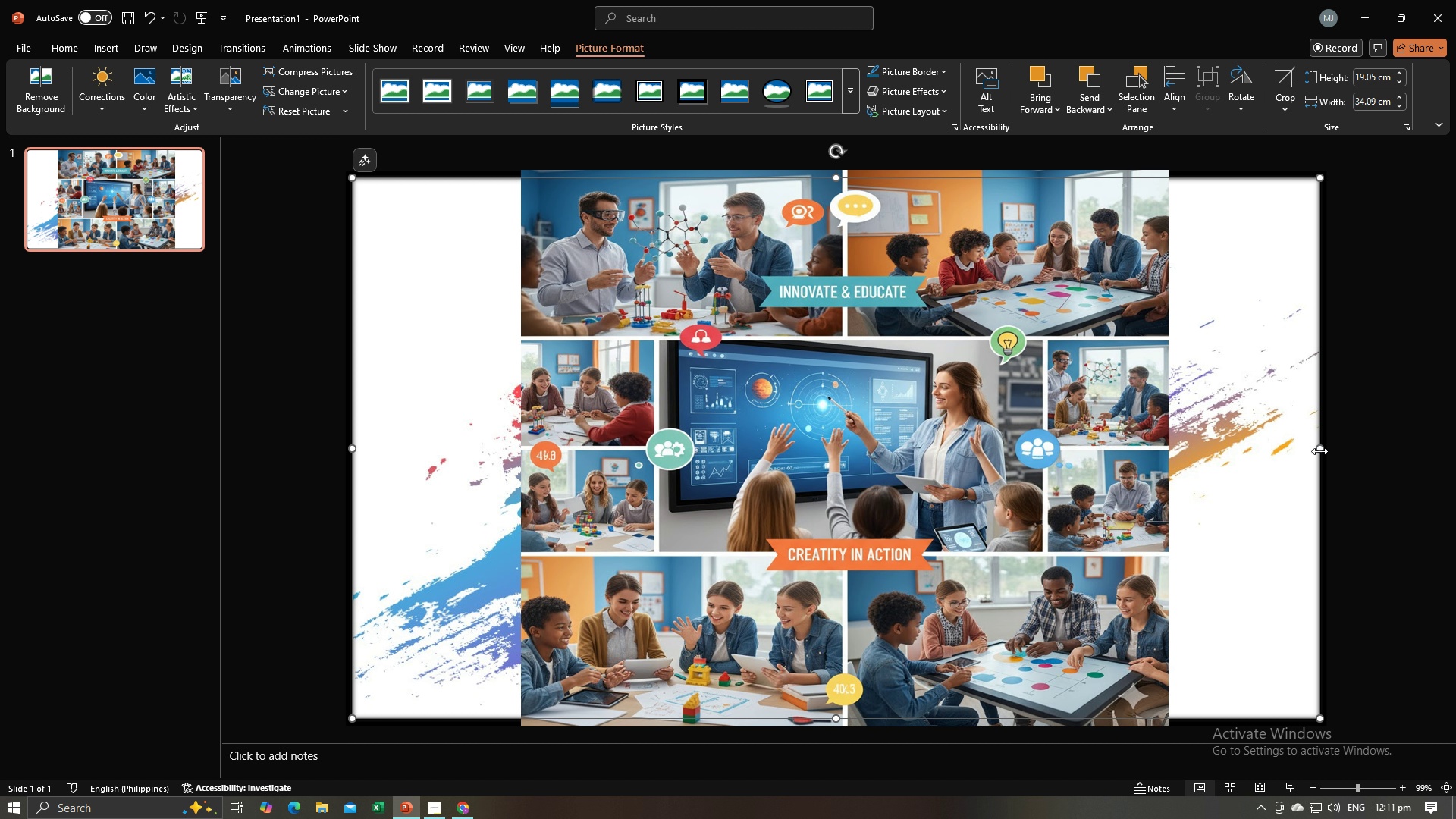 
left_click_drag(start_coordinate=[1320, 451], to_coordinate=[1261, 456])
 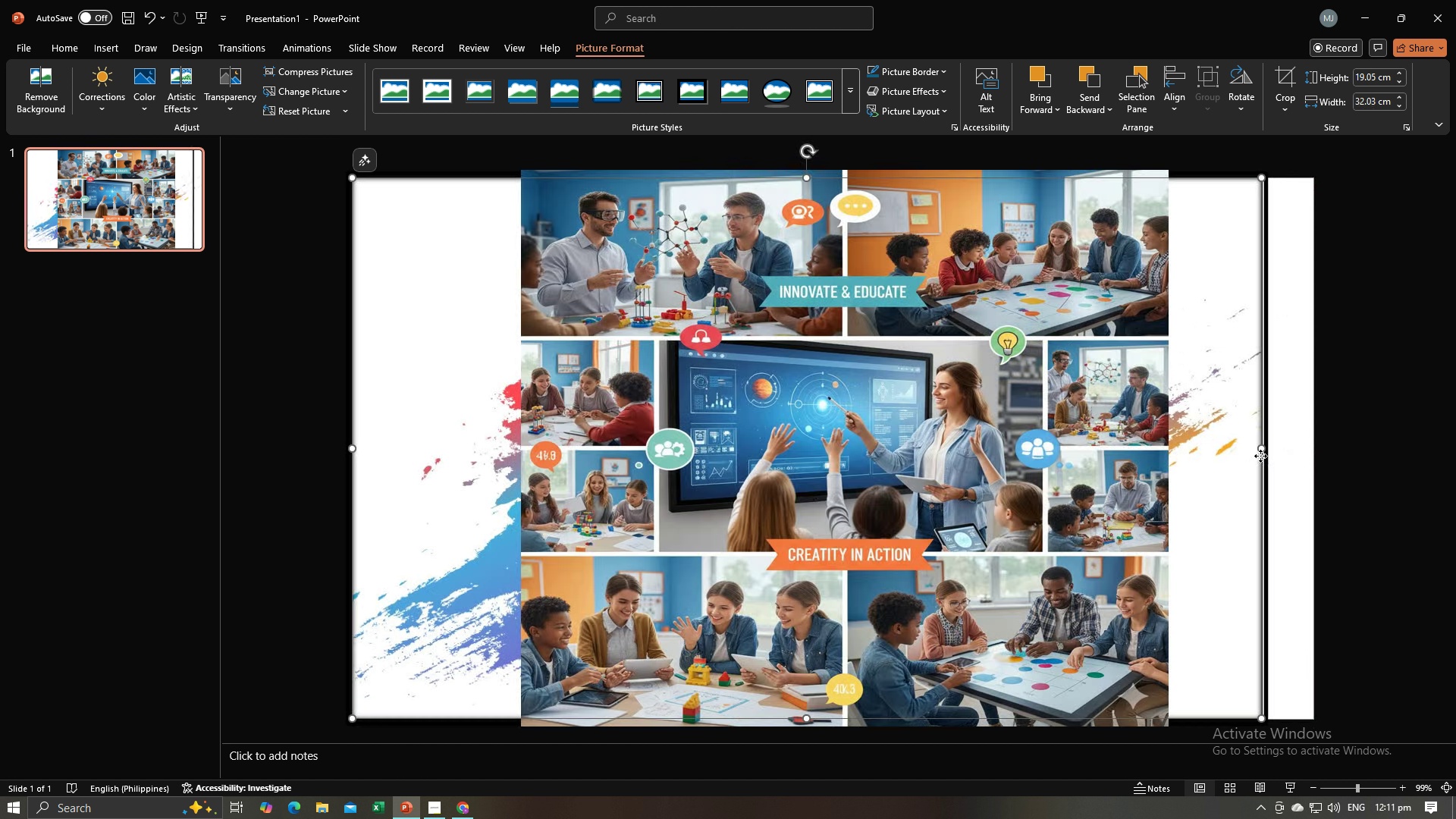 
left_click_drag(start_coordinate=[1260, 456], to_coordinate=[1315, 453])
 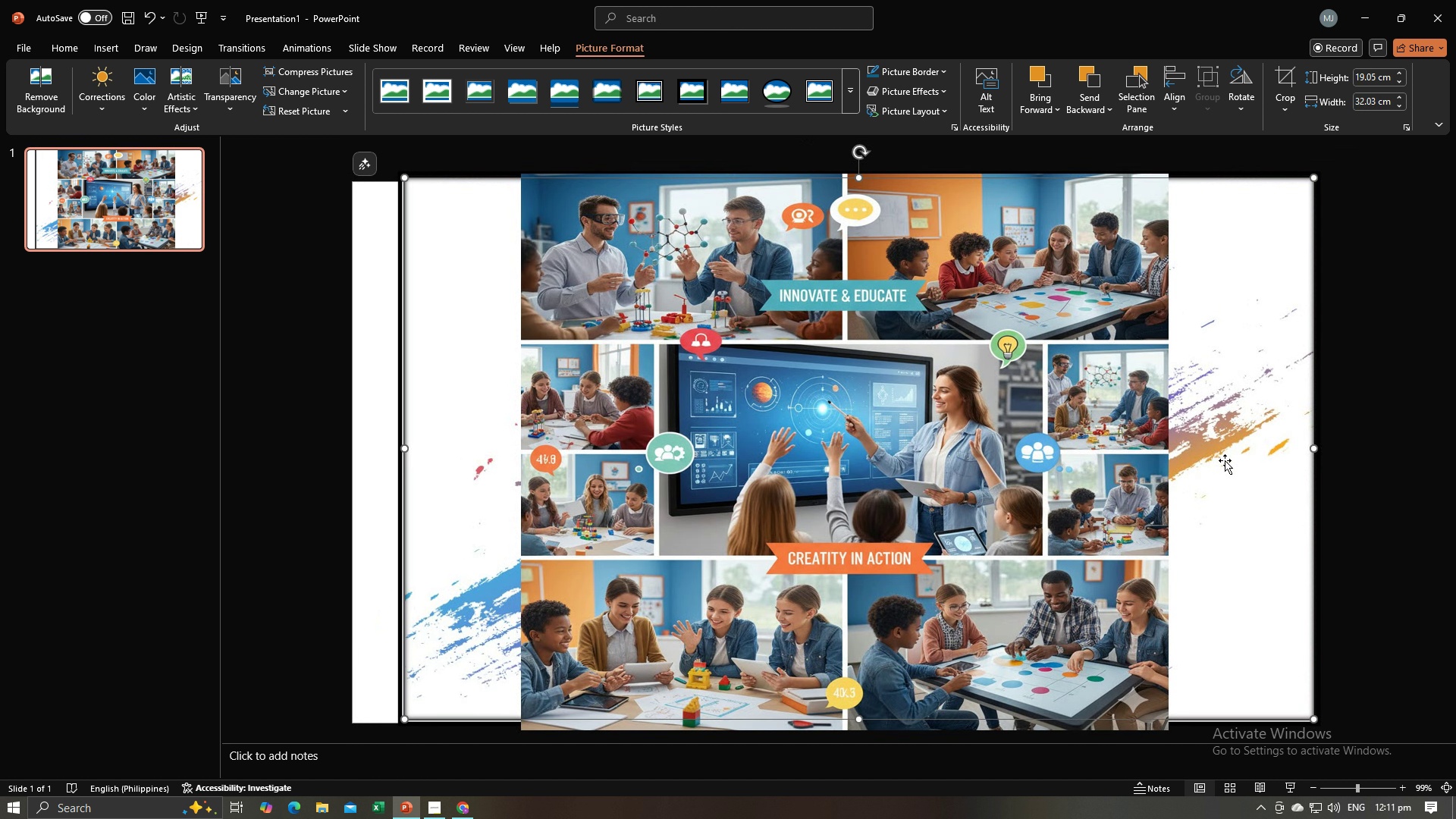 
left_click([1225, 460])
 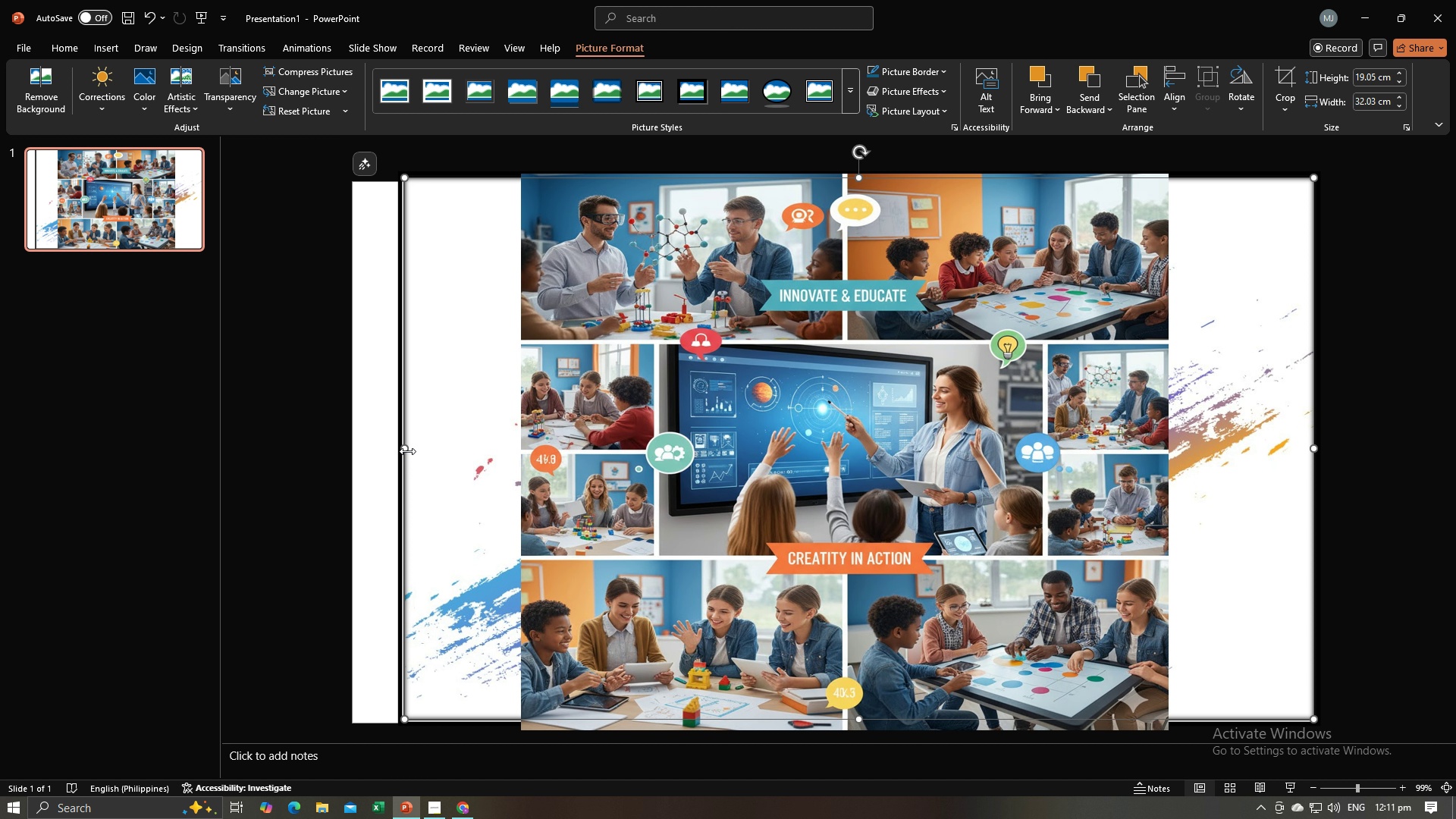 
left_click_drag(start_coordinate=[407, 449], to_coordinate=[353, 457])
 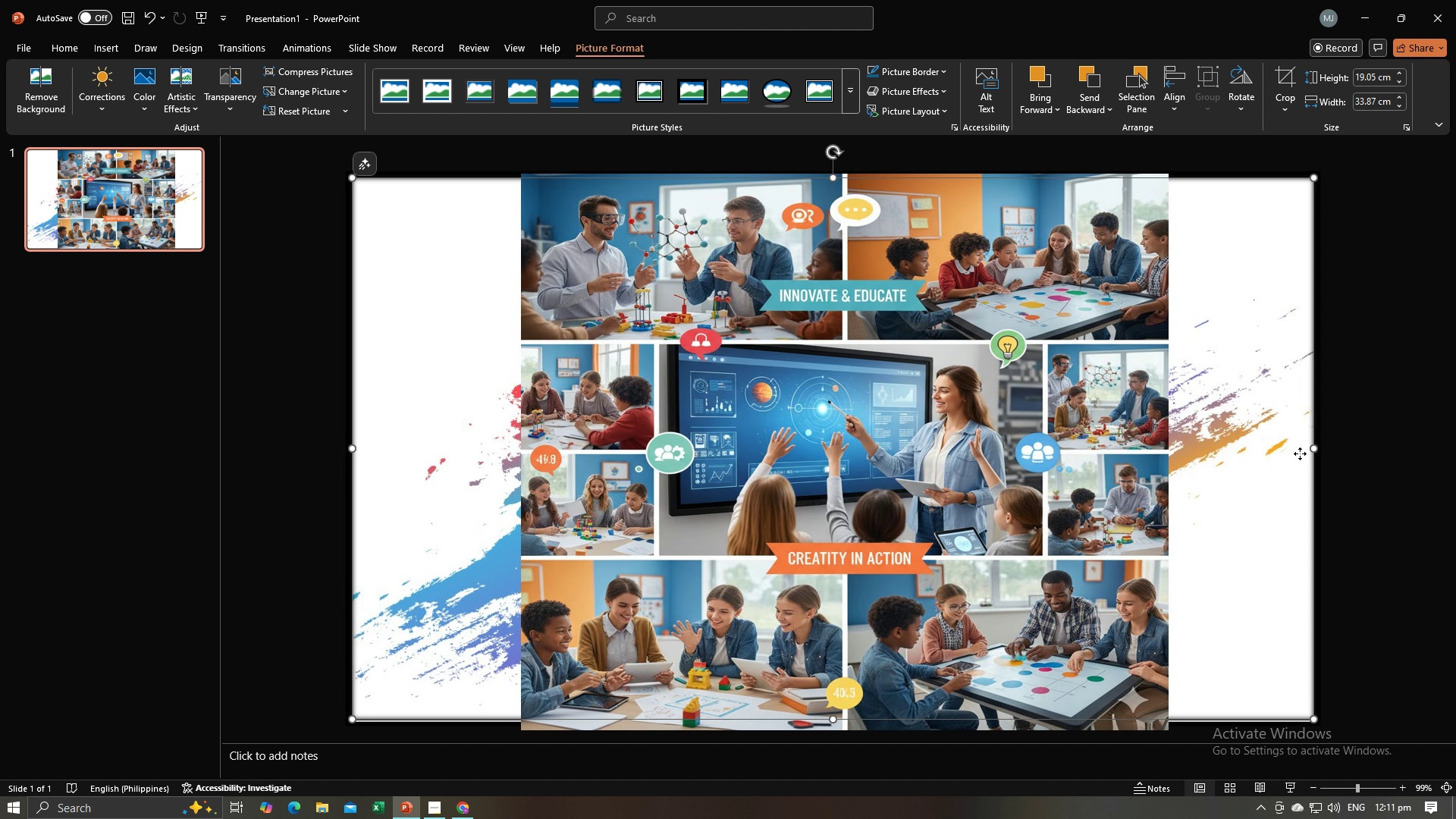 
left_click([1300, 453])
 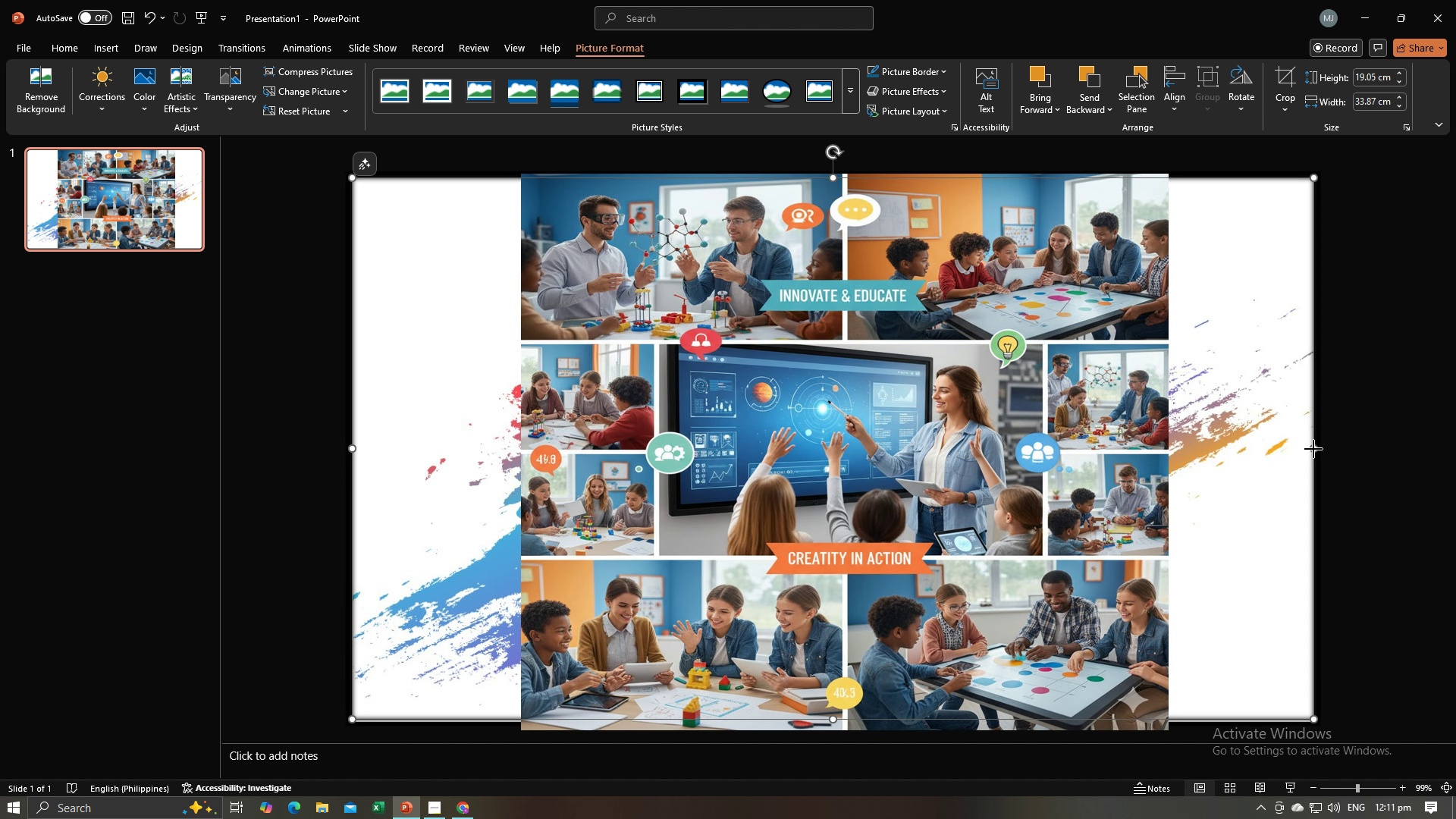 
left_click_drag(start_coordinate=[1313, 449], to_coordinate=[1269, 462])
 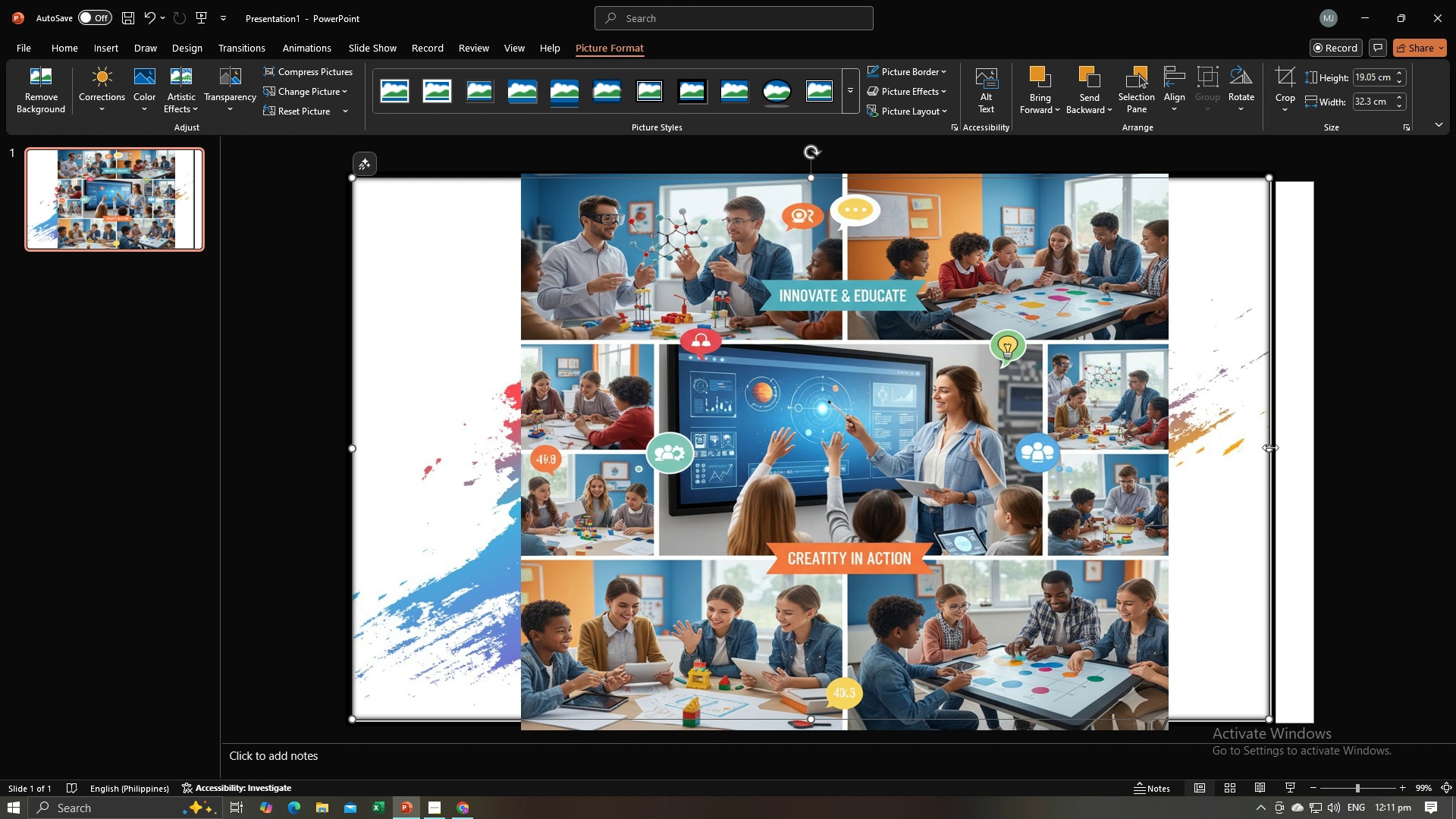 
wait(7.27)
 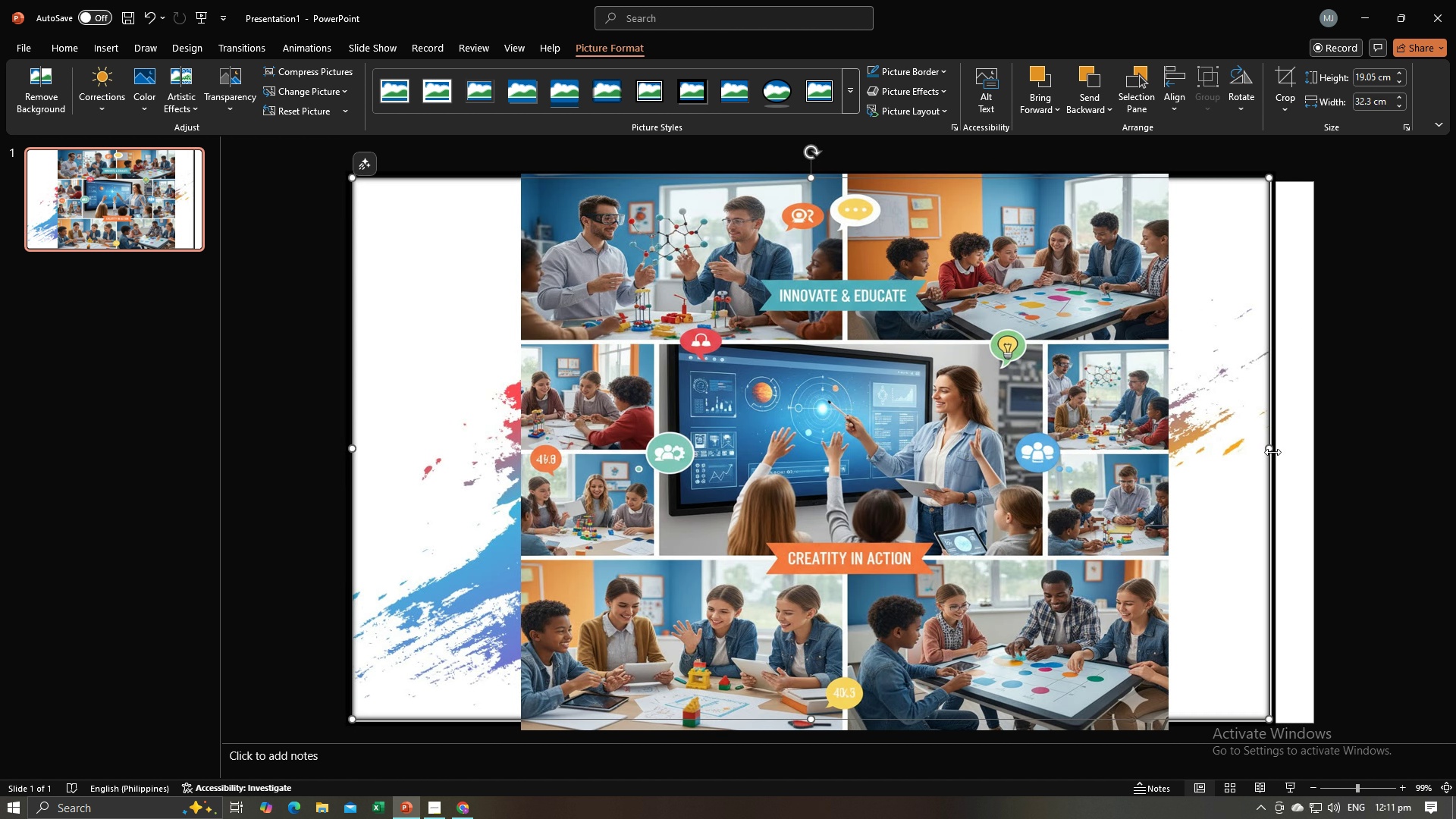 
left_click_drag(start_coordinate=[1269, 448], to_coordinate=[1313, 441])
 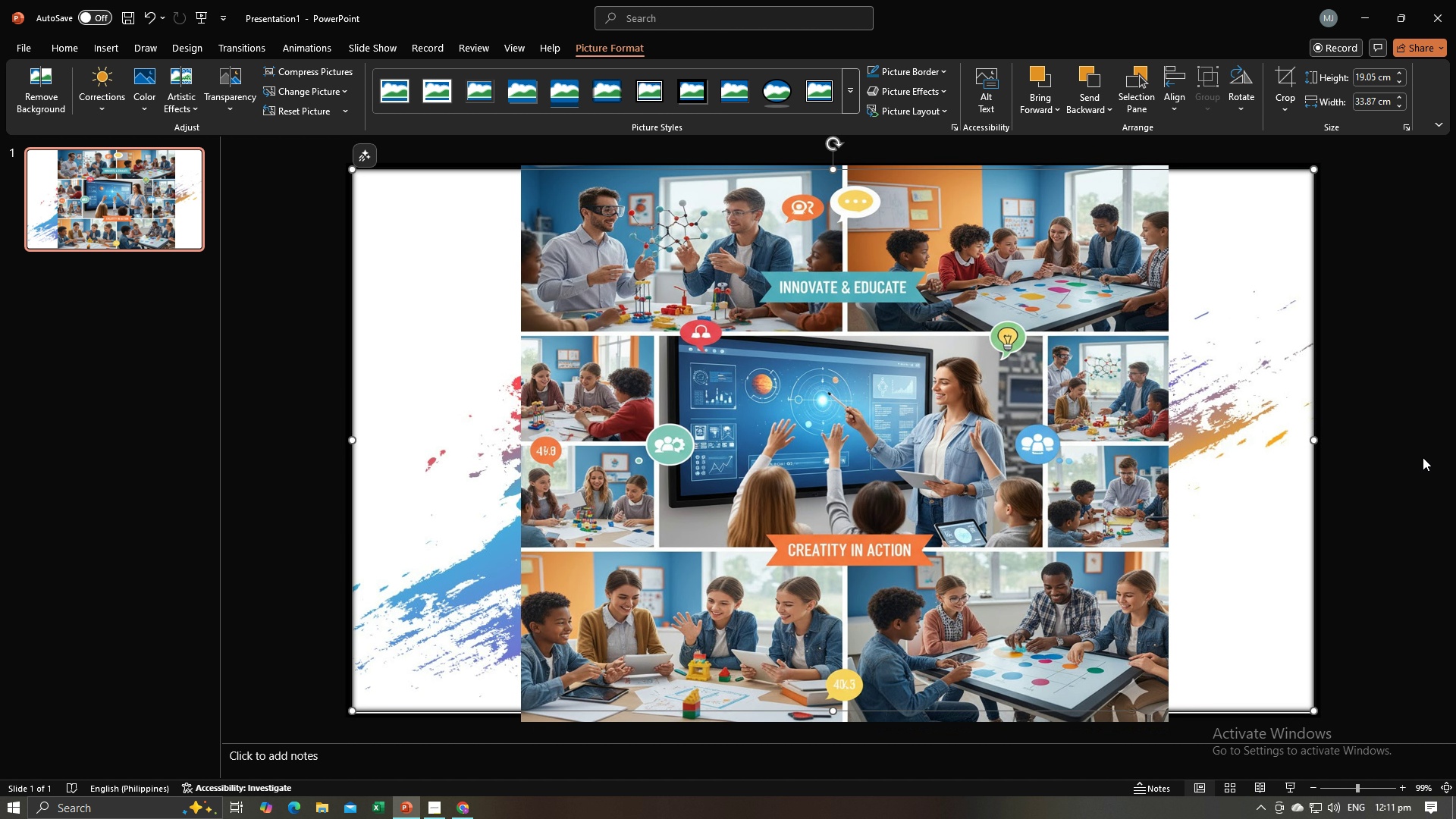 
left_click([1423, 457])
 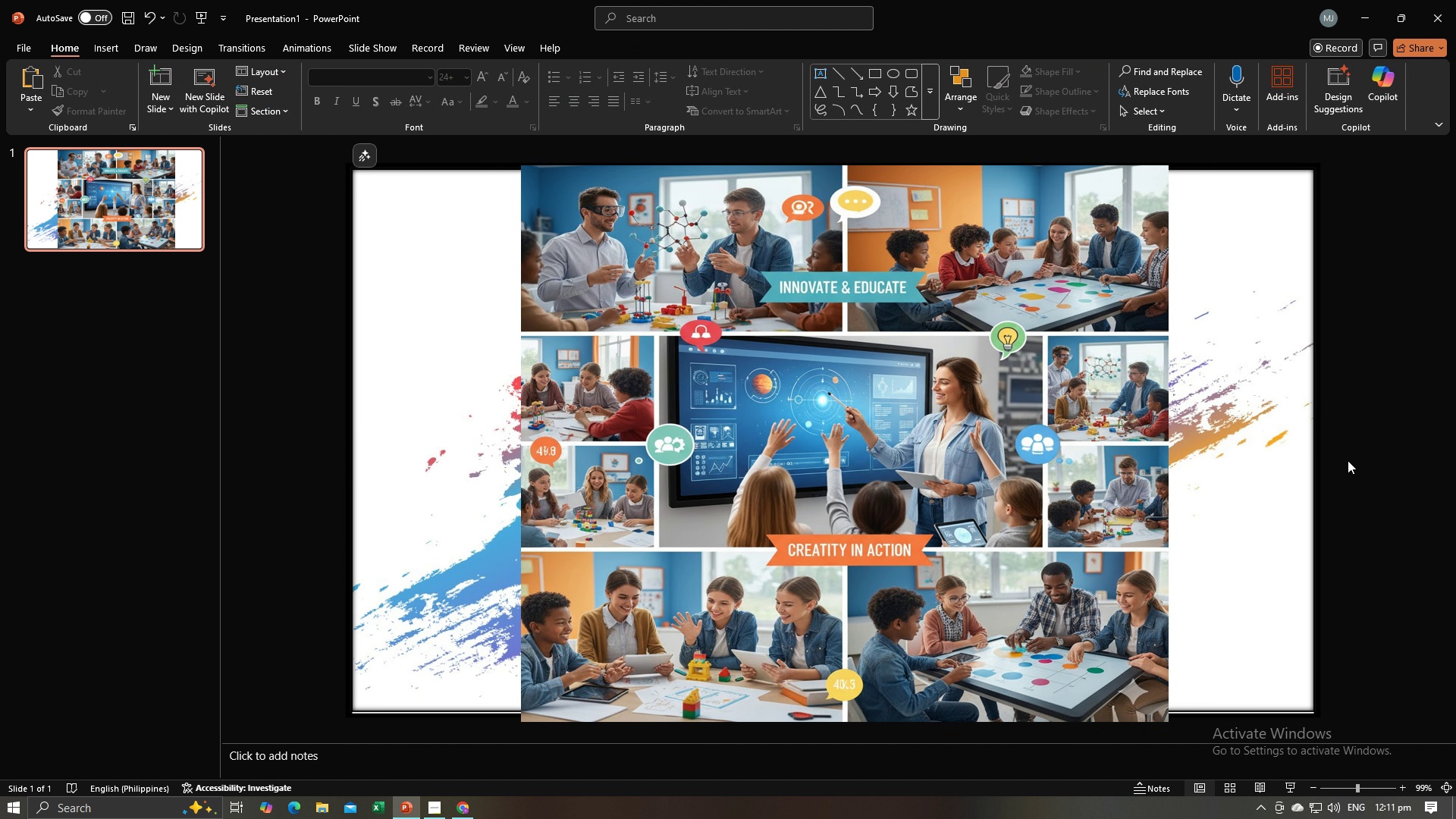 
left_click([1348, 460])
 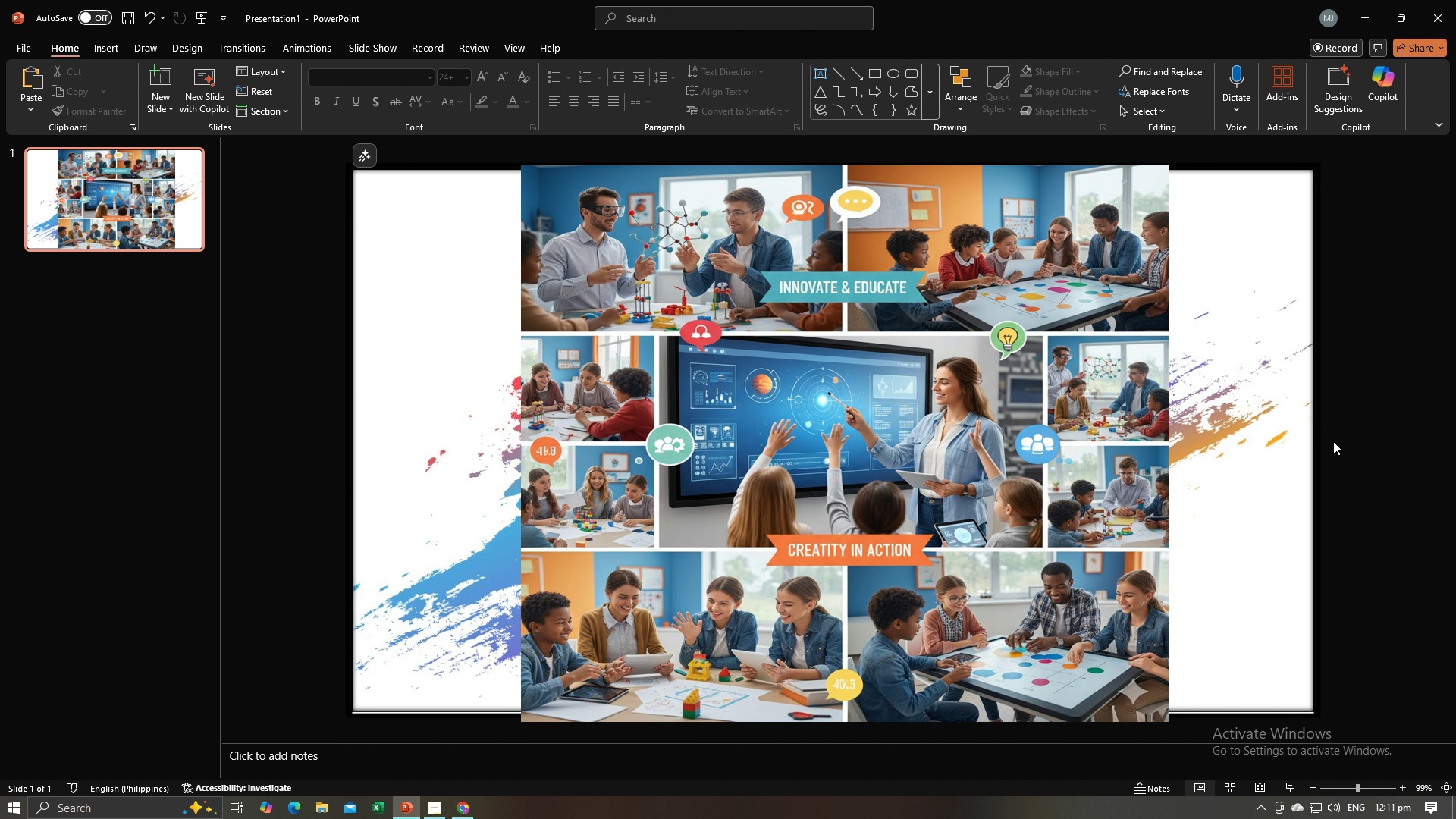 
left_click([1340, 438])
 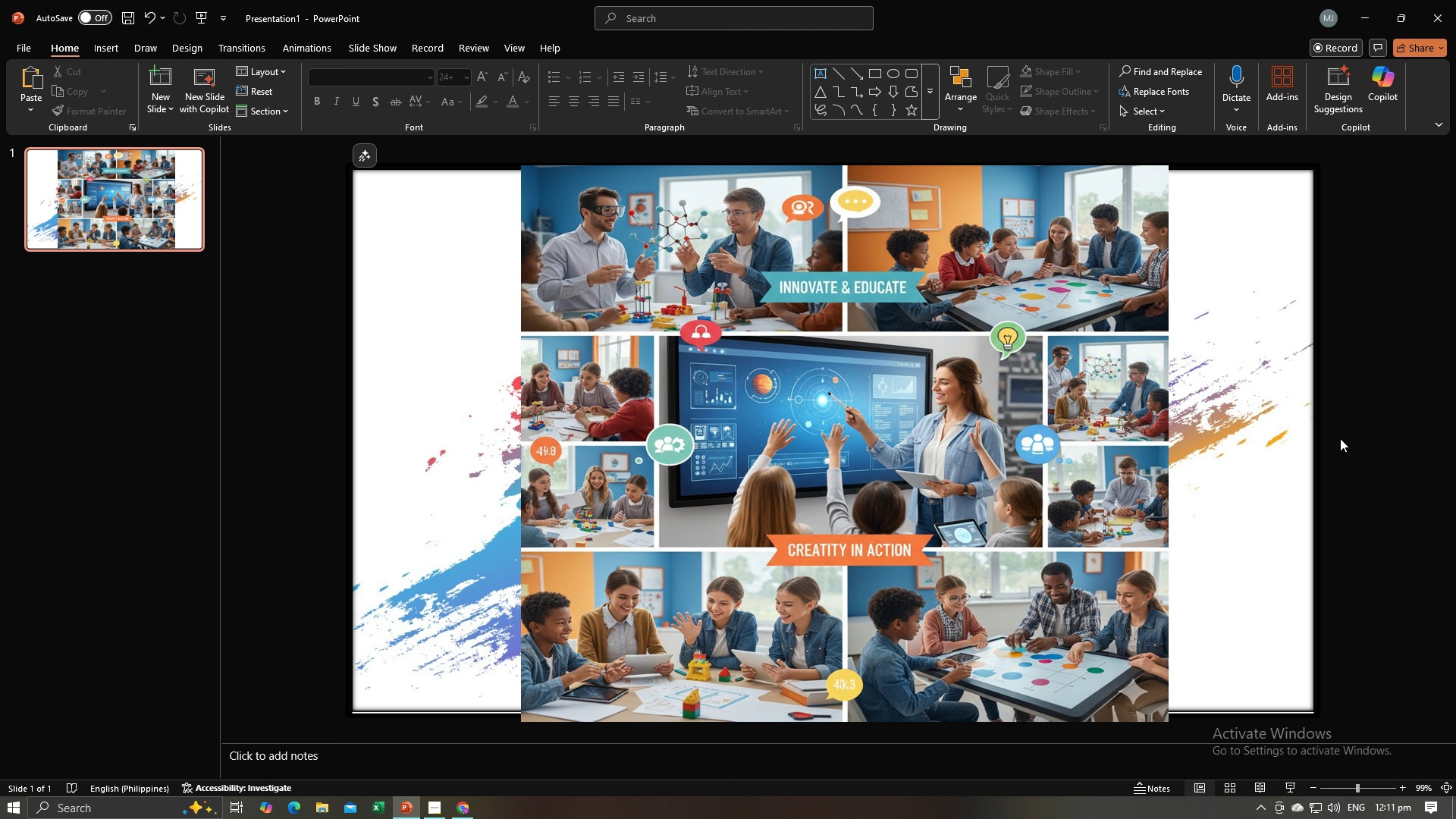 
left_click([1340, 438])
 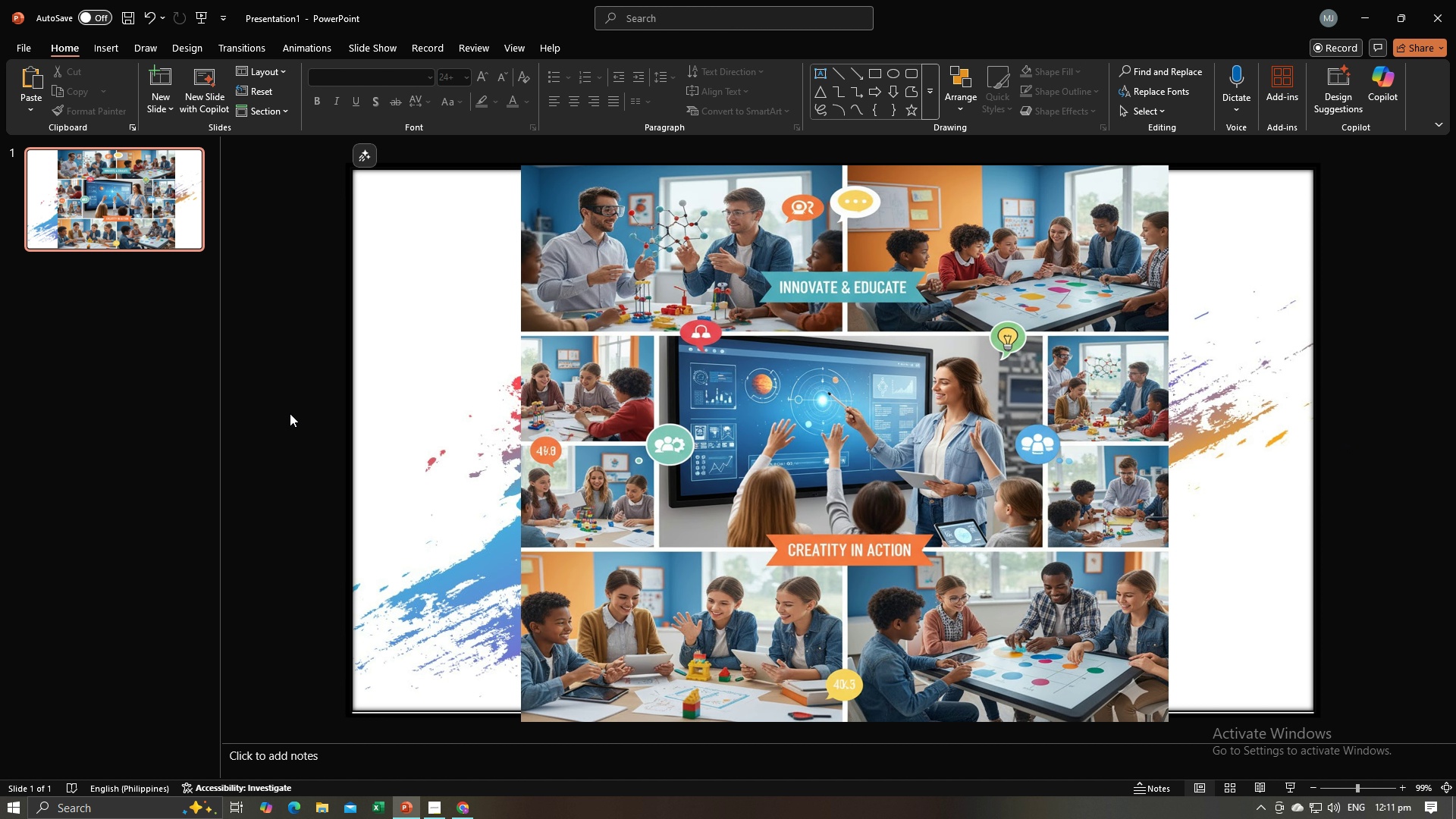 
double_click([288, 413])
 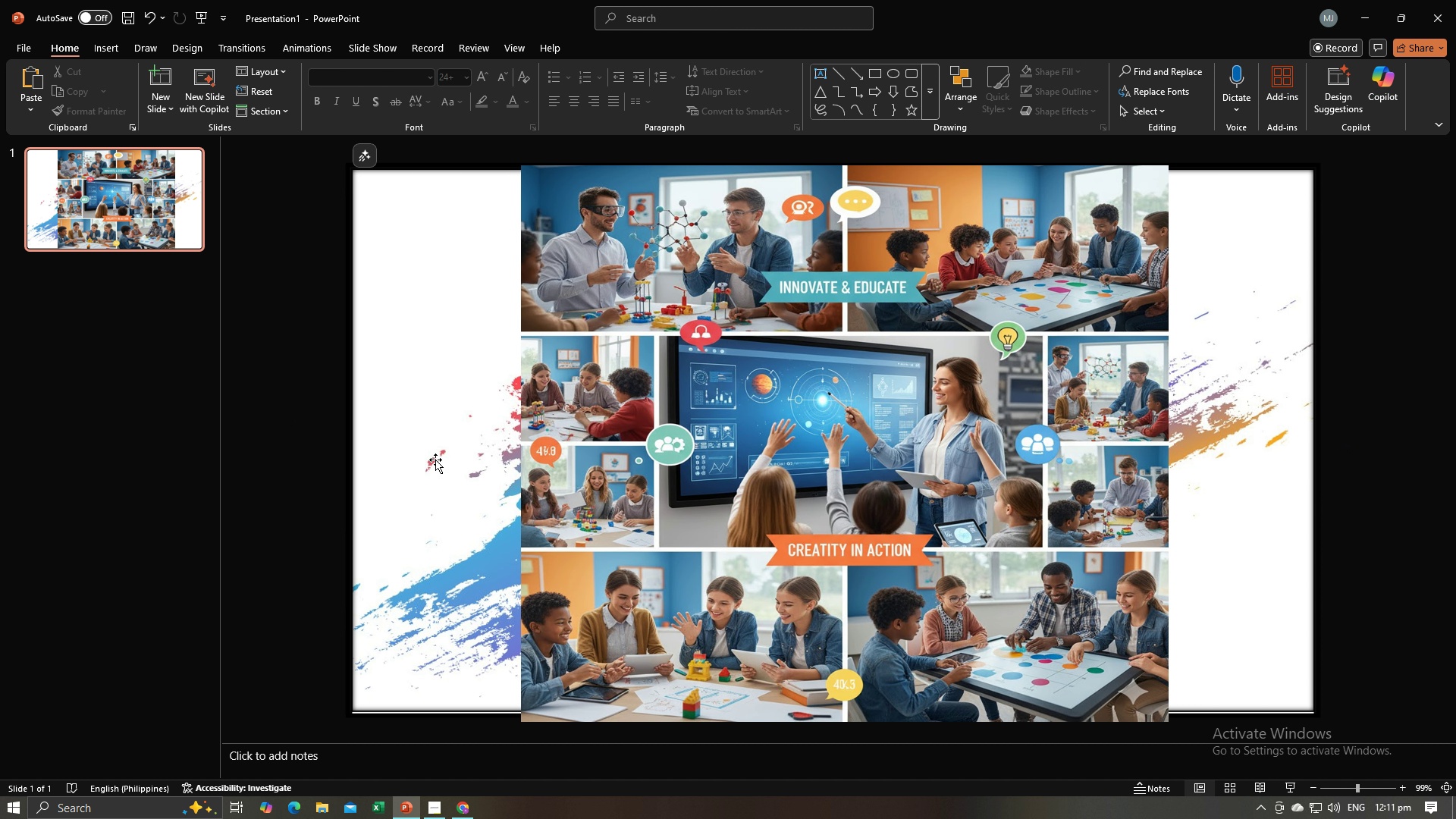 
left_click([435, 460])
 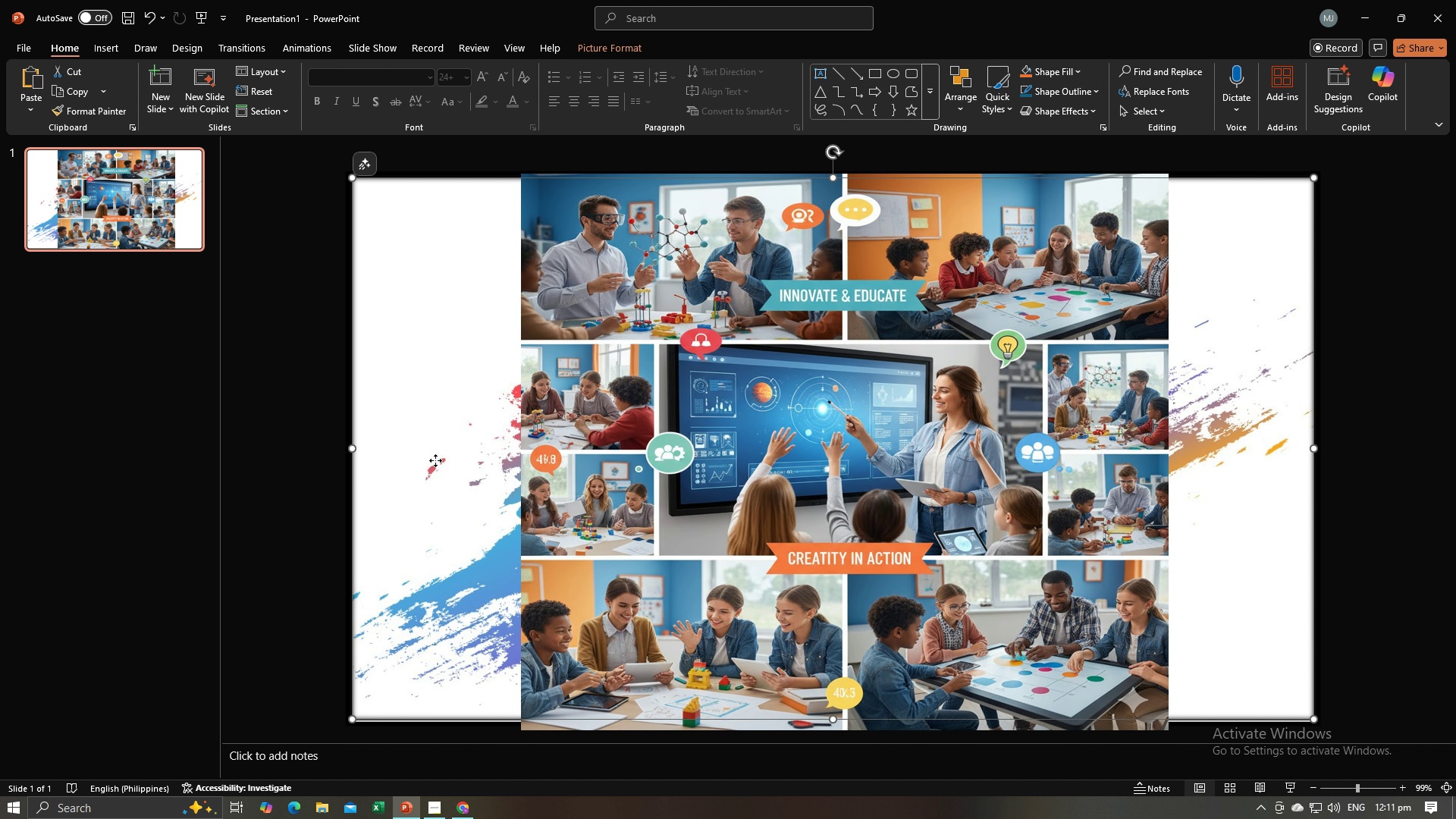 
left_click([435, 460])
 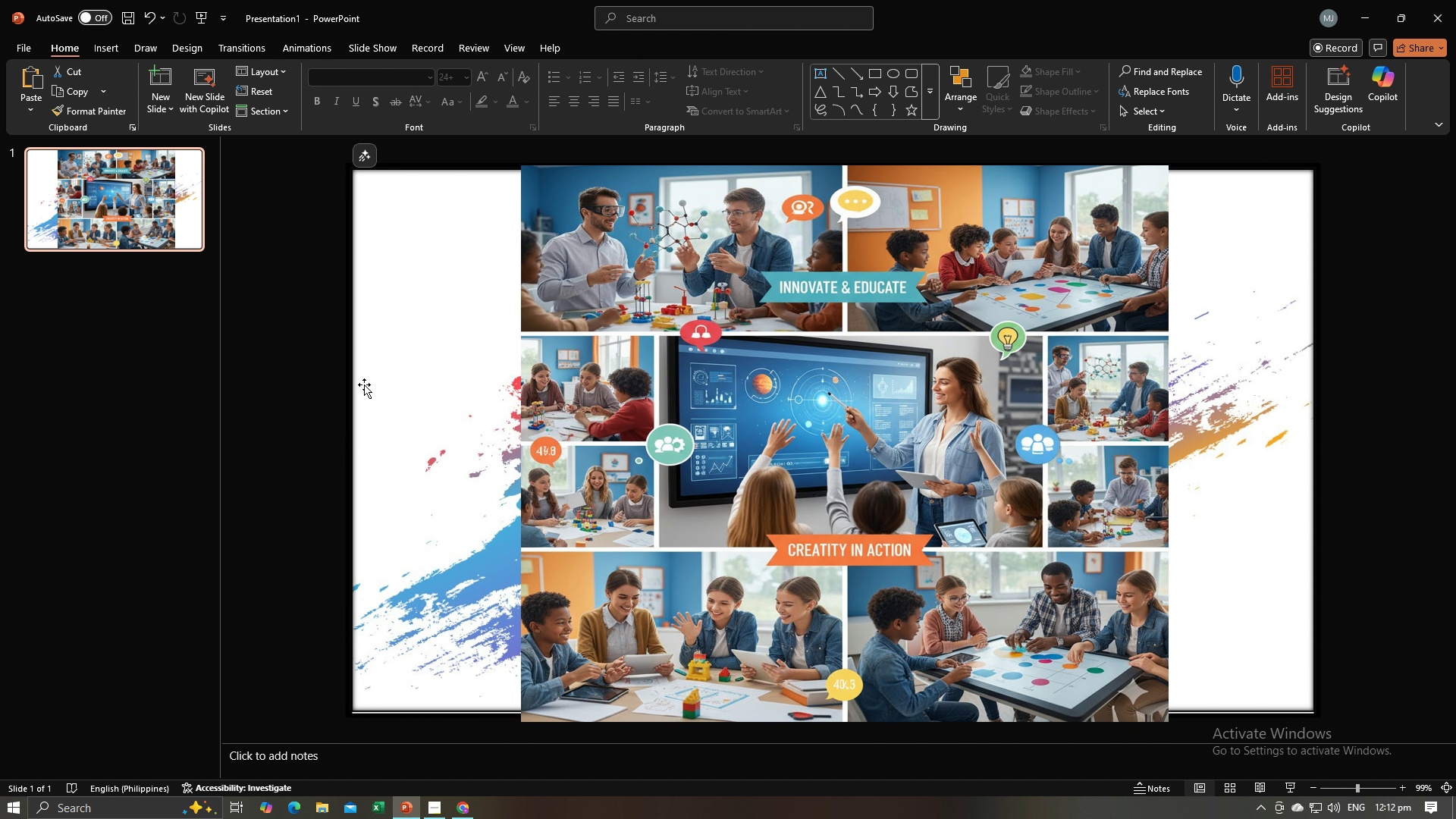 
wait(6.71)
 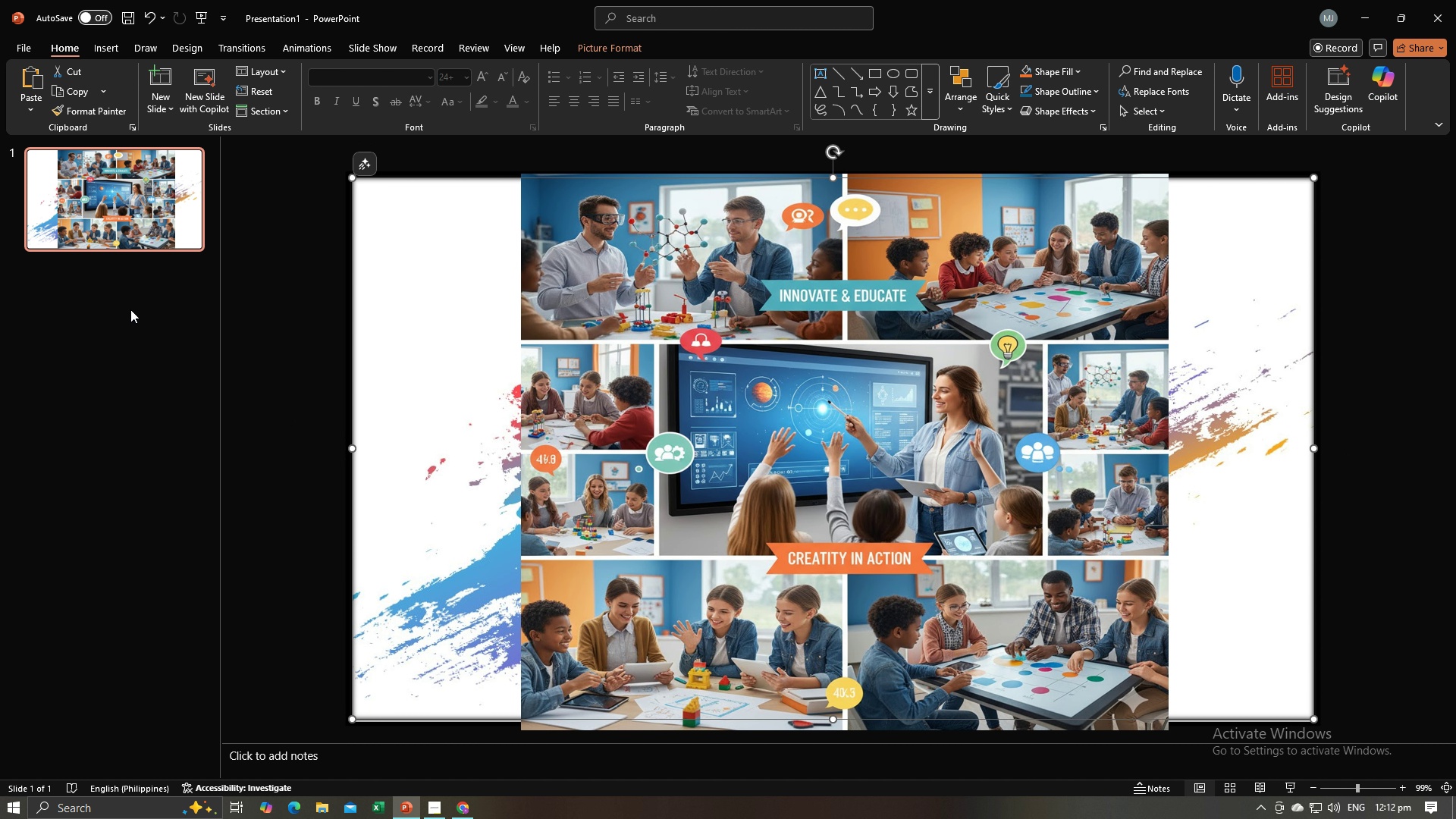 
left_click([299, 450])
 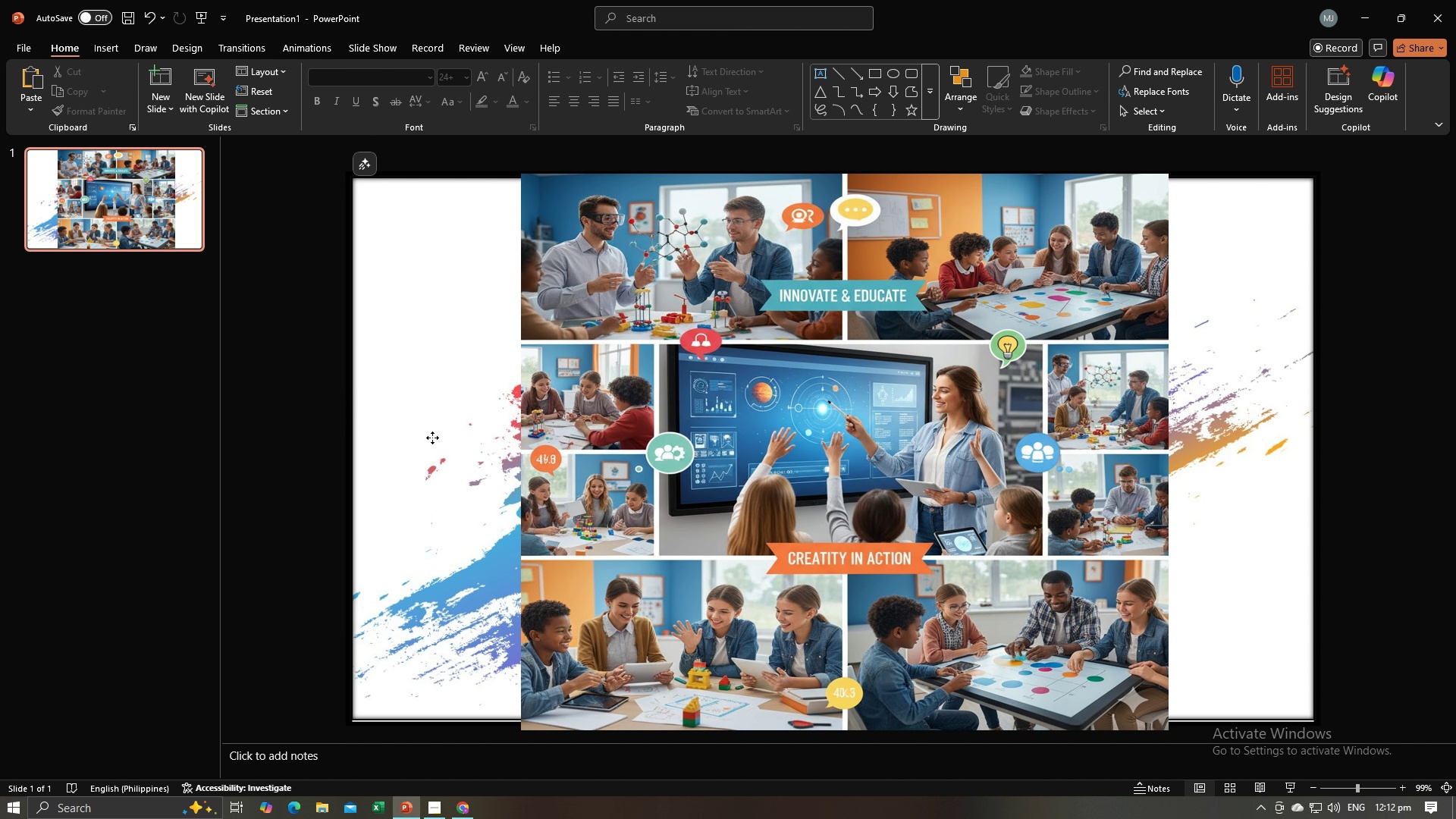 
left_click([432, 438])
 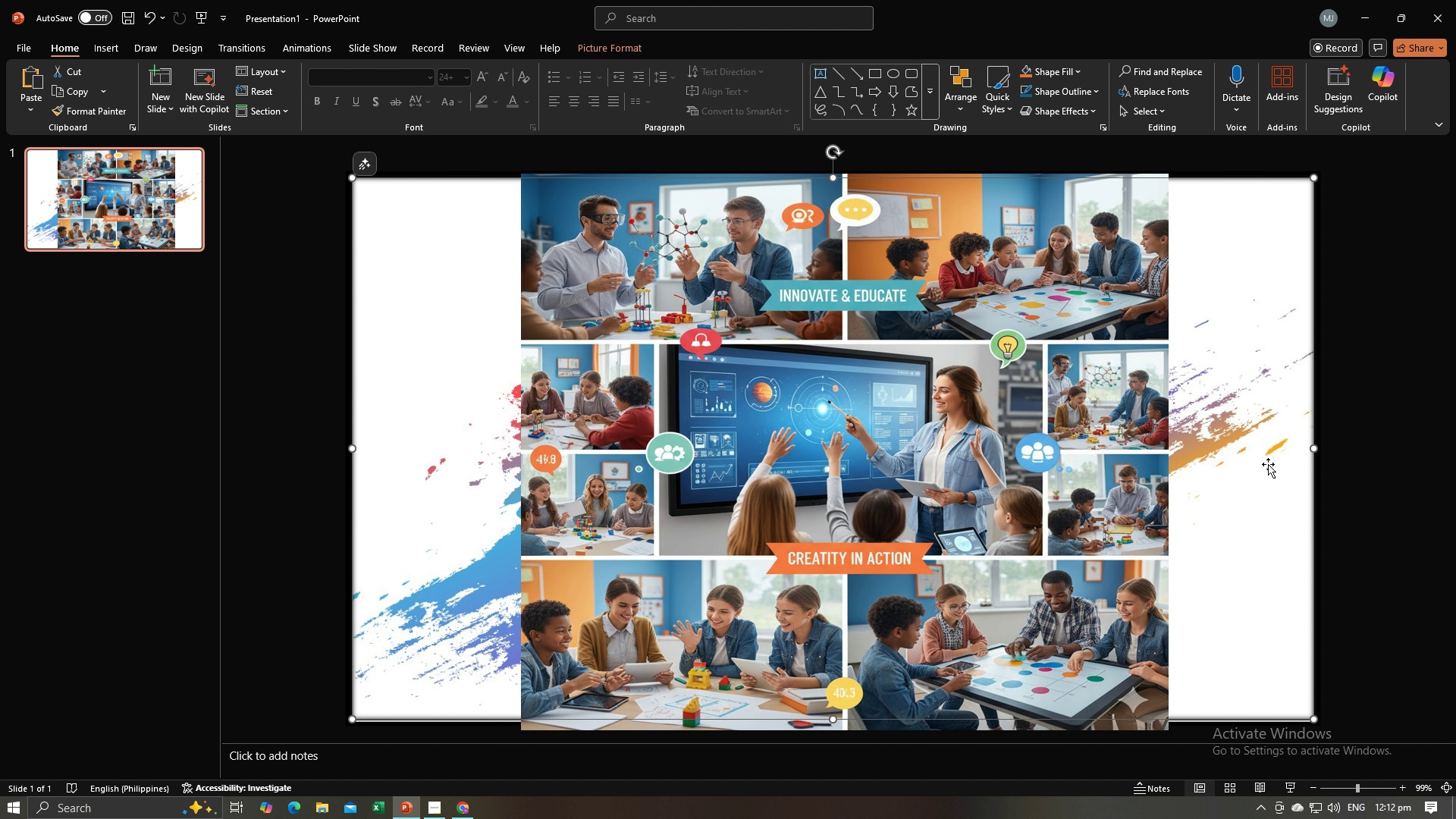 
left_click([1261, 467])
 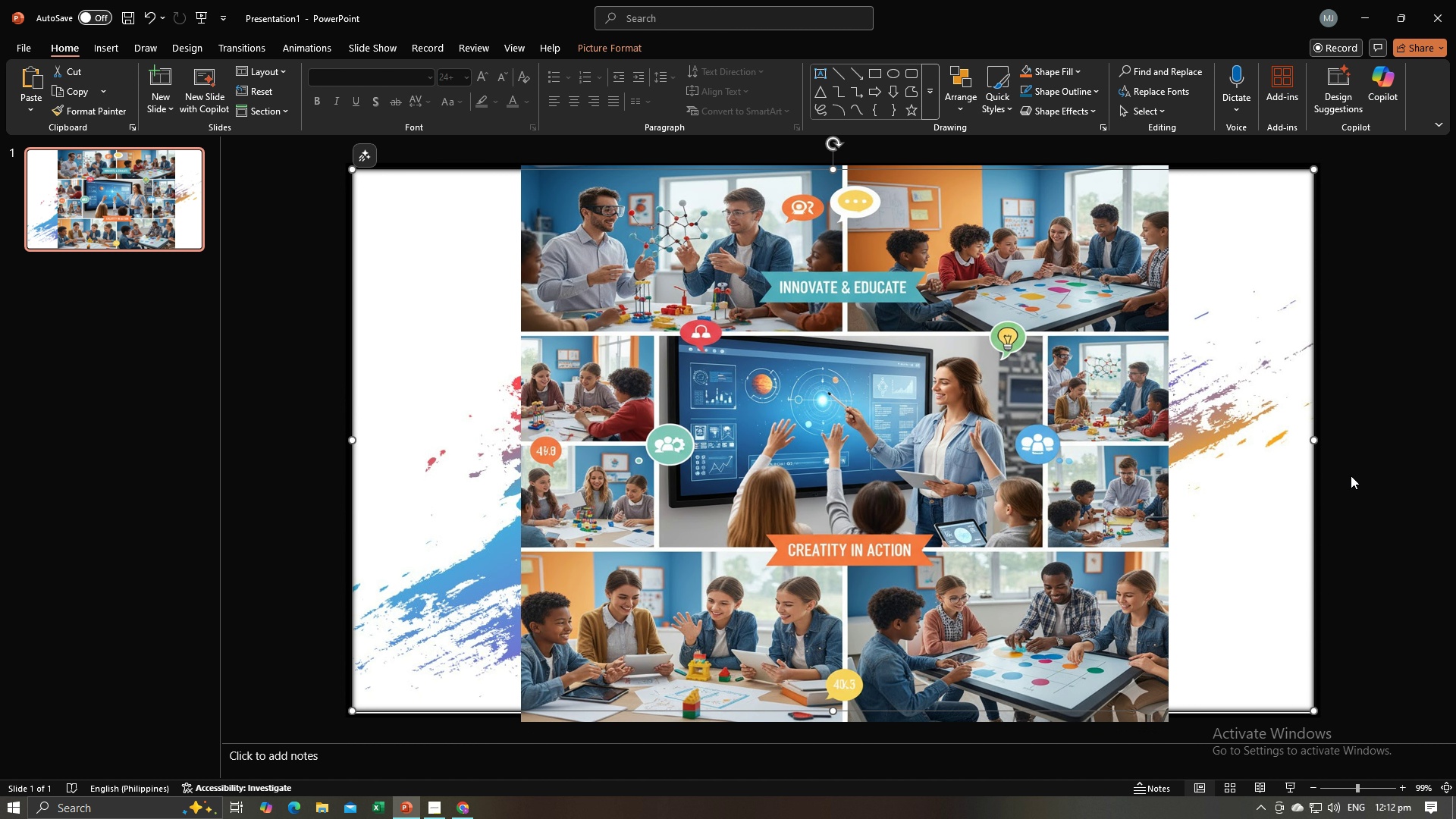 
left_click([1351, 475])
 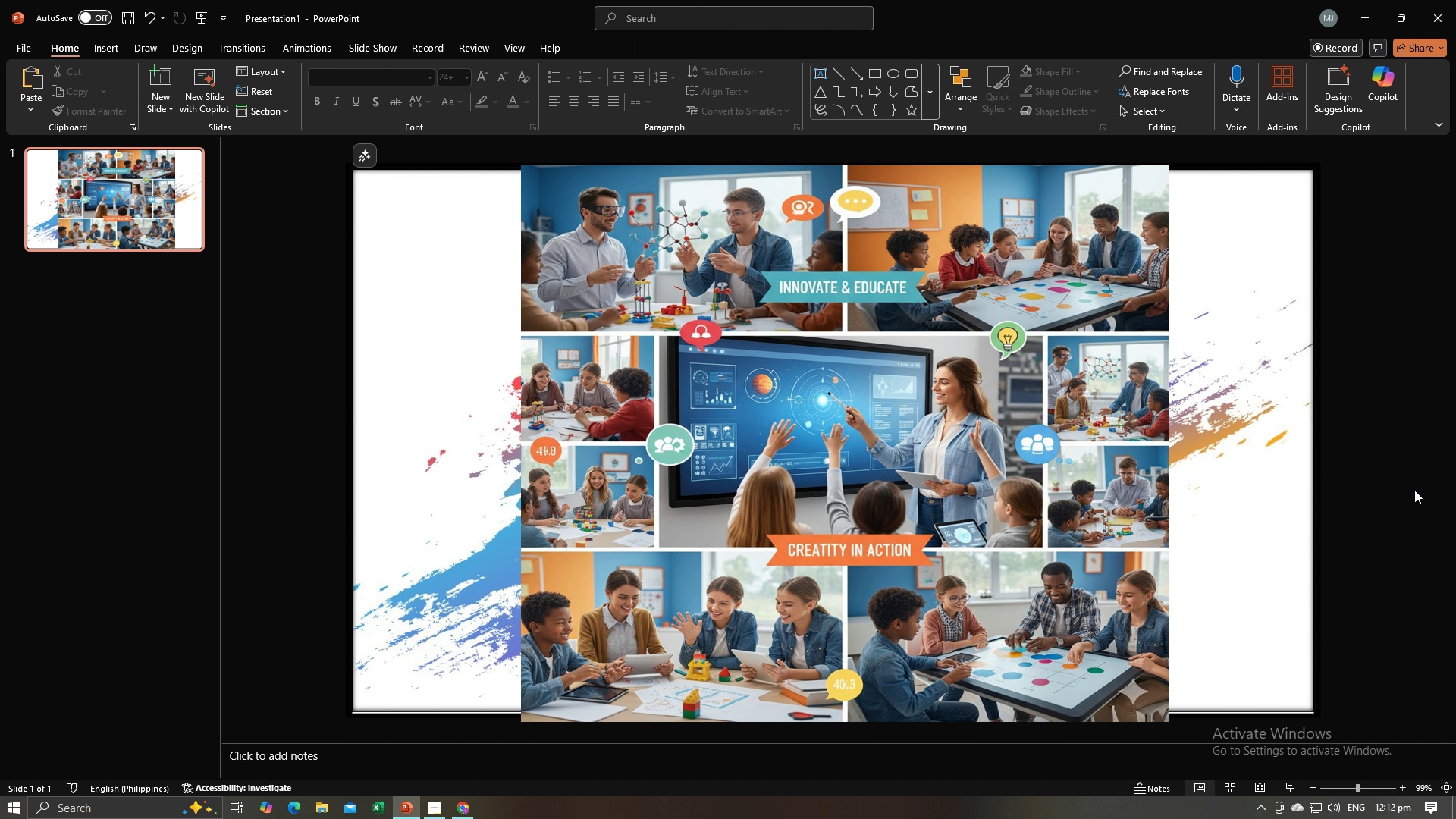 
left_click([1414, 490])
 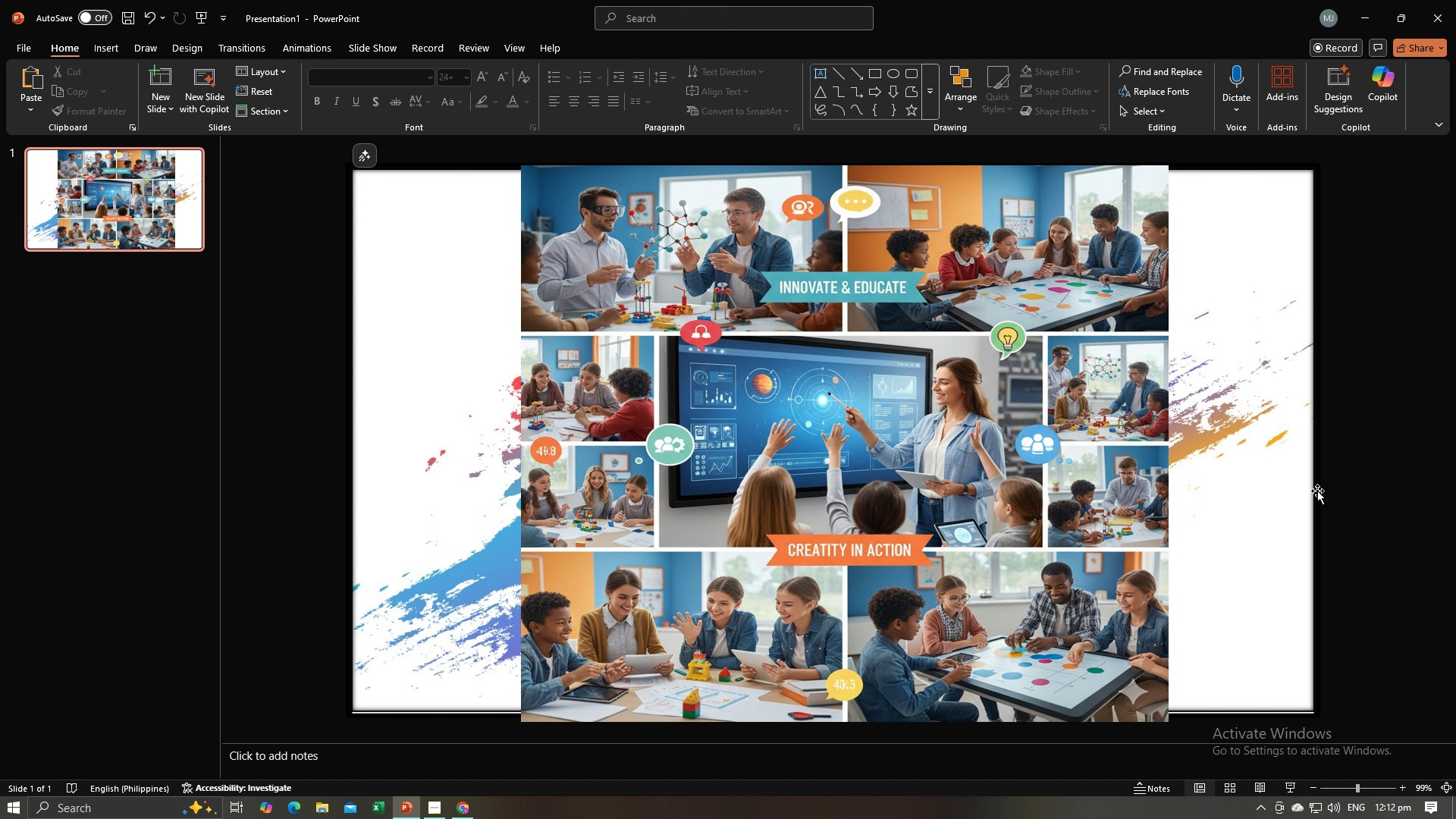 
left_click_drag(start_coordinate=[1313, 495], to_coordinate=[1307, 502])
 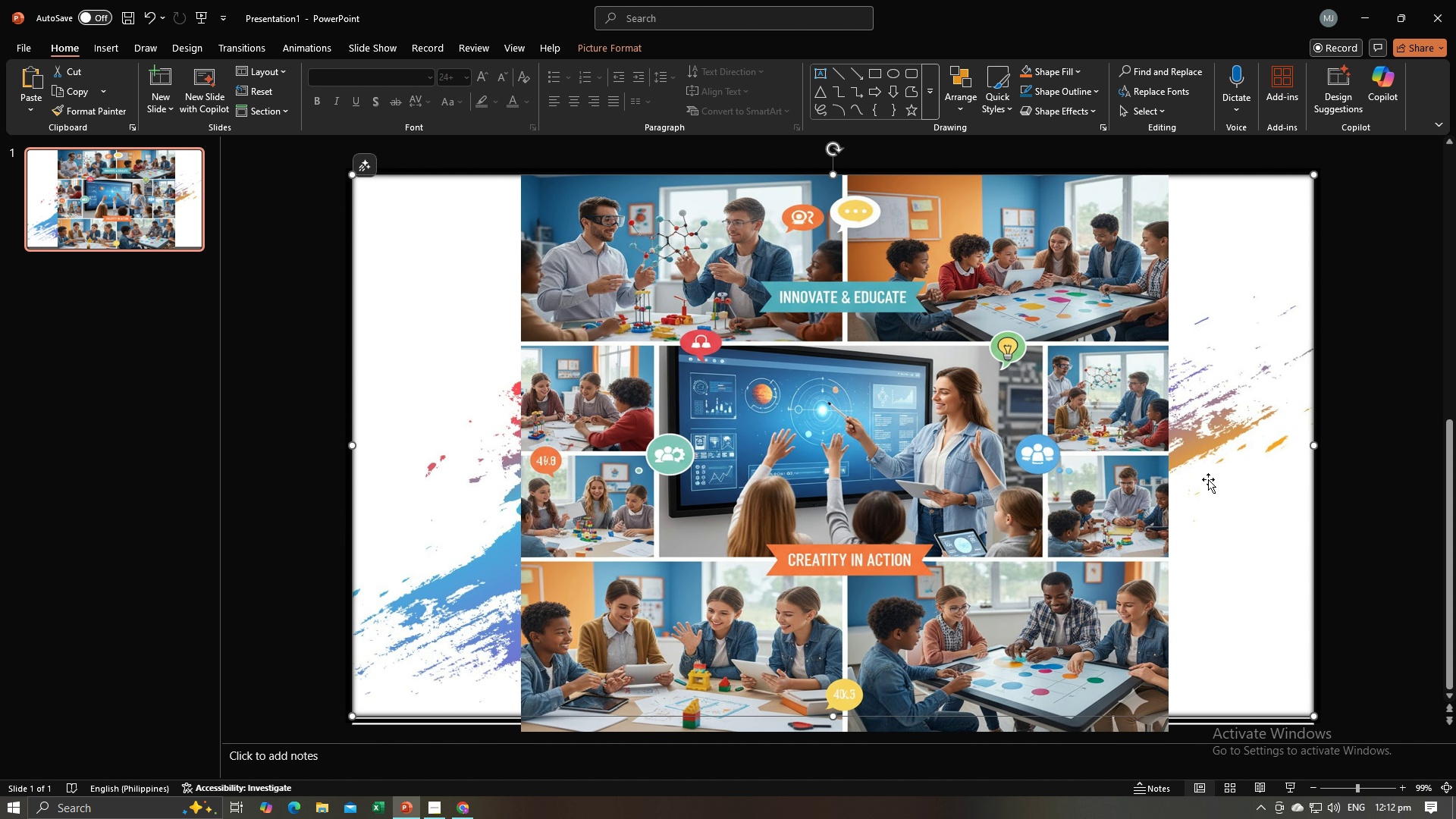 
left_click_drag(start_coordinate=[1210, 479], to_coordinate=[1224, 481])
 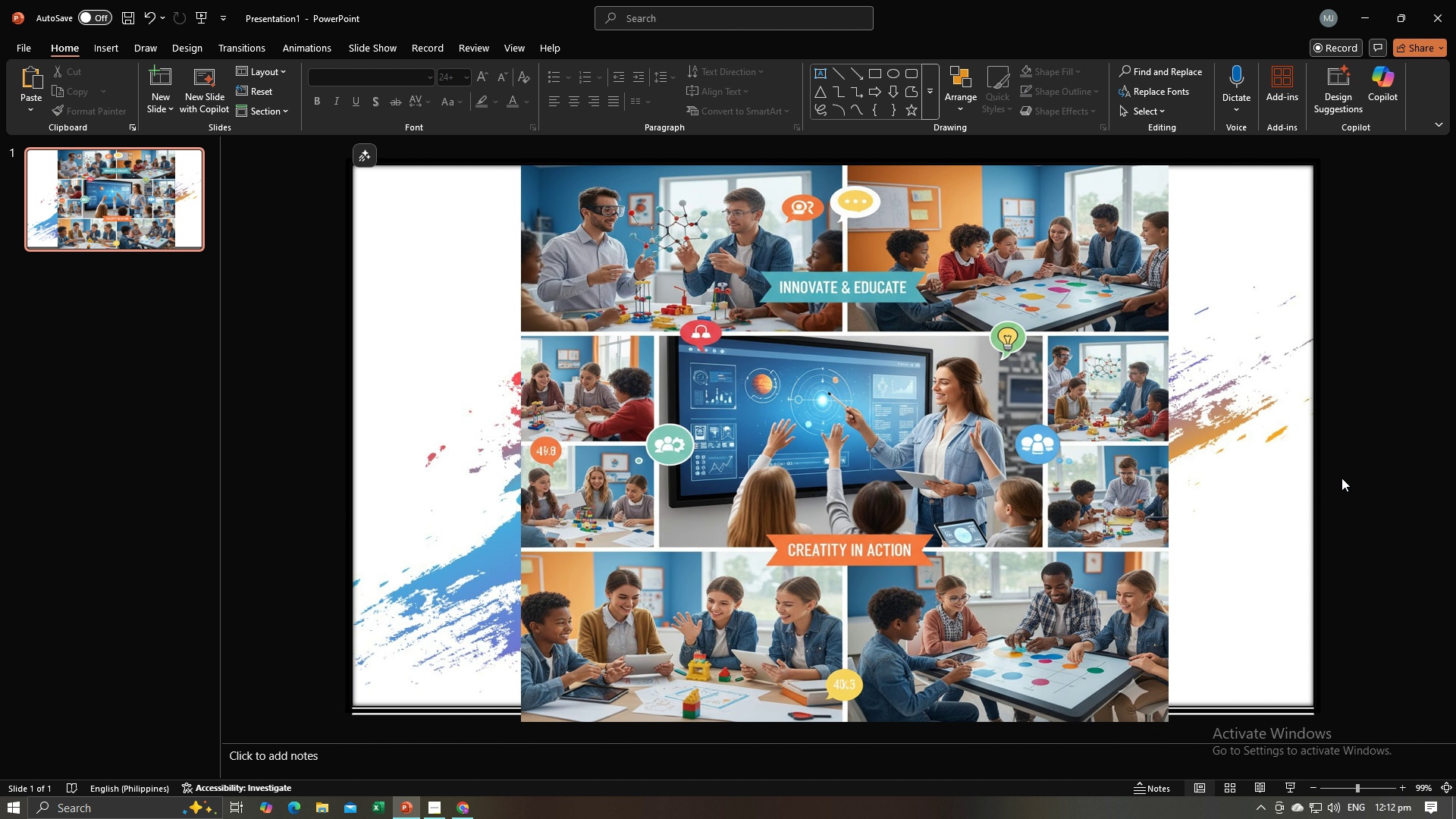 
left_click([1341, 478])
 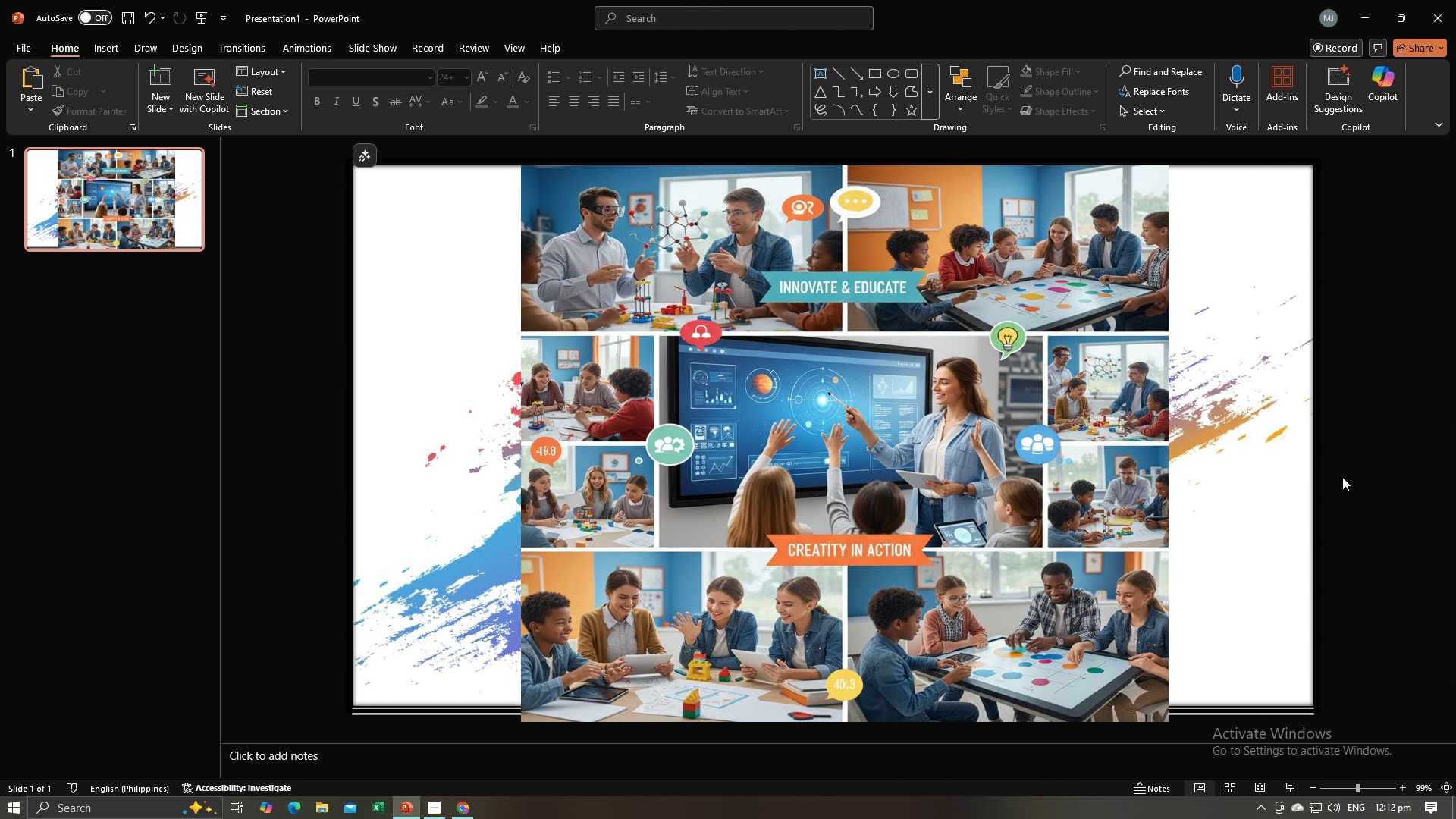 
double_click([1342, 477])
 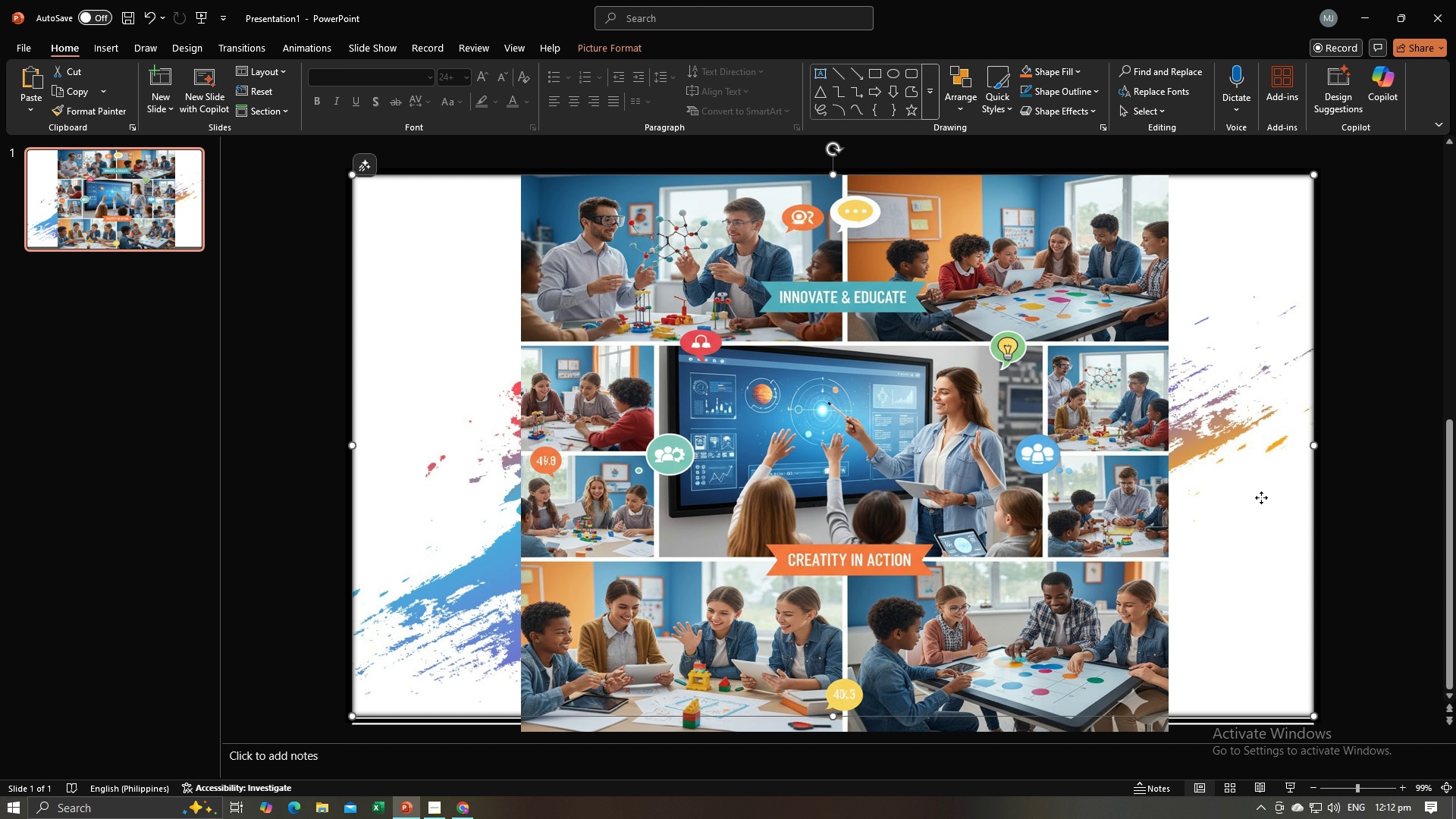 
double_click([1261, 497])
 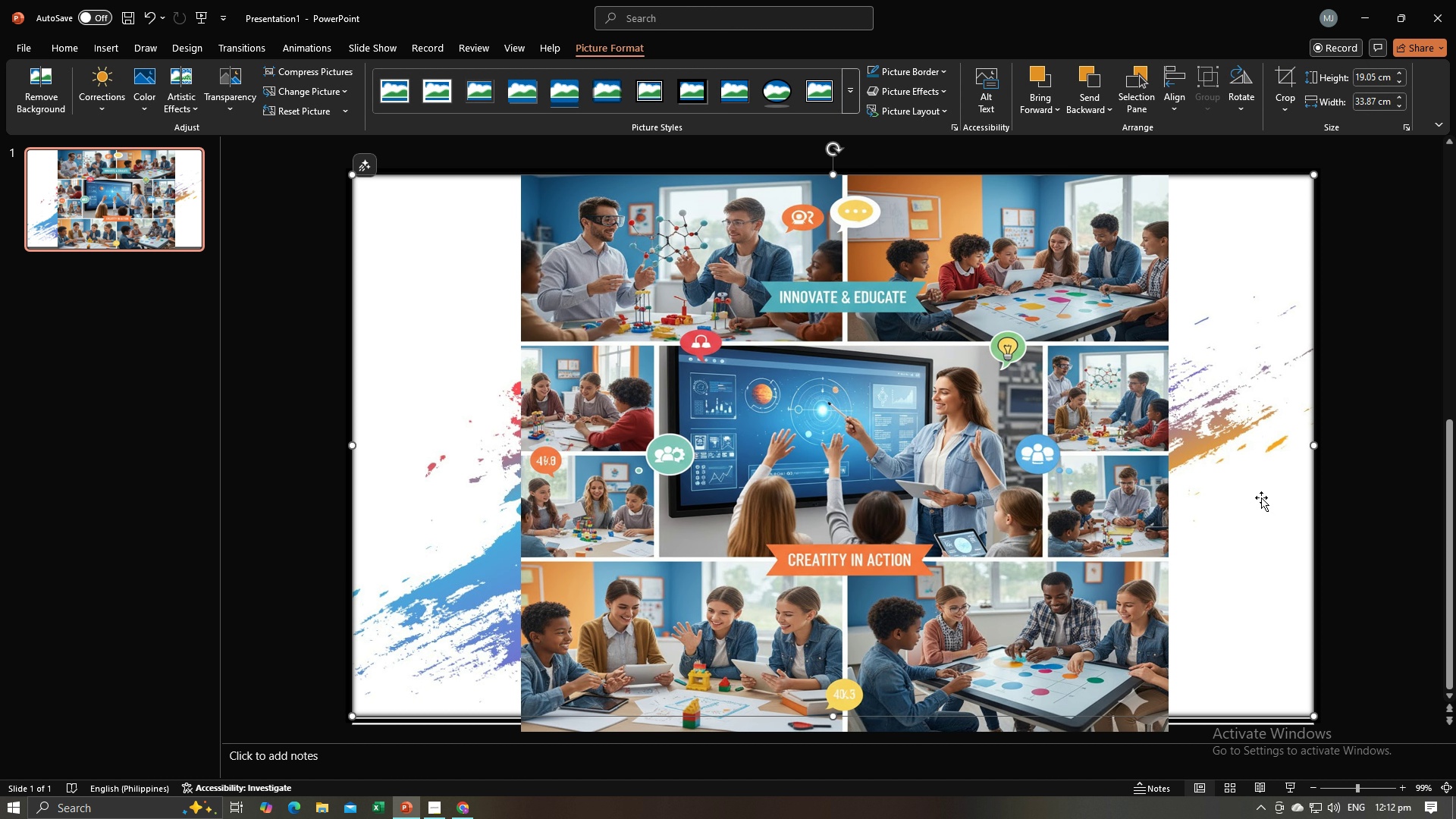 
triple_click([1261, 497])
 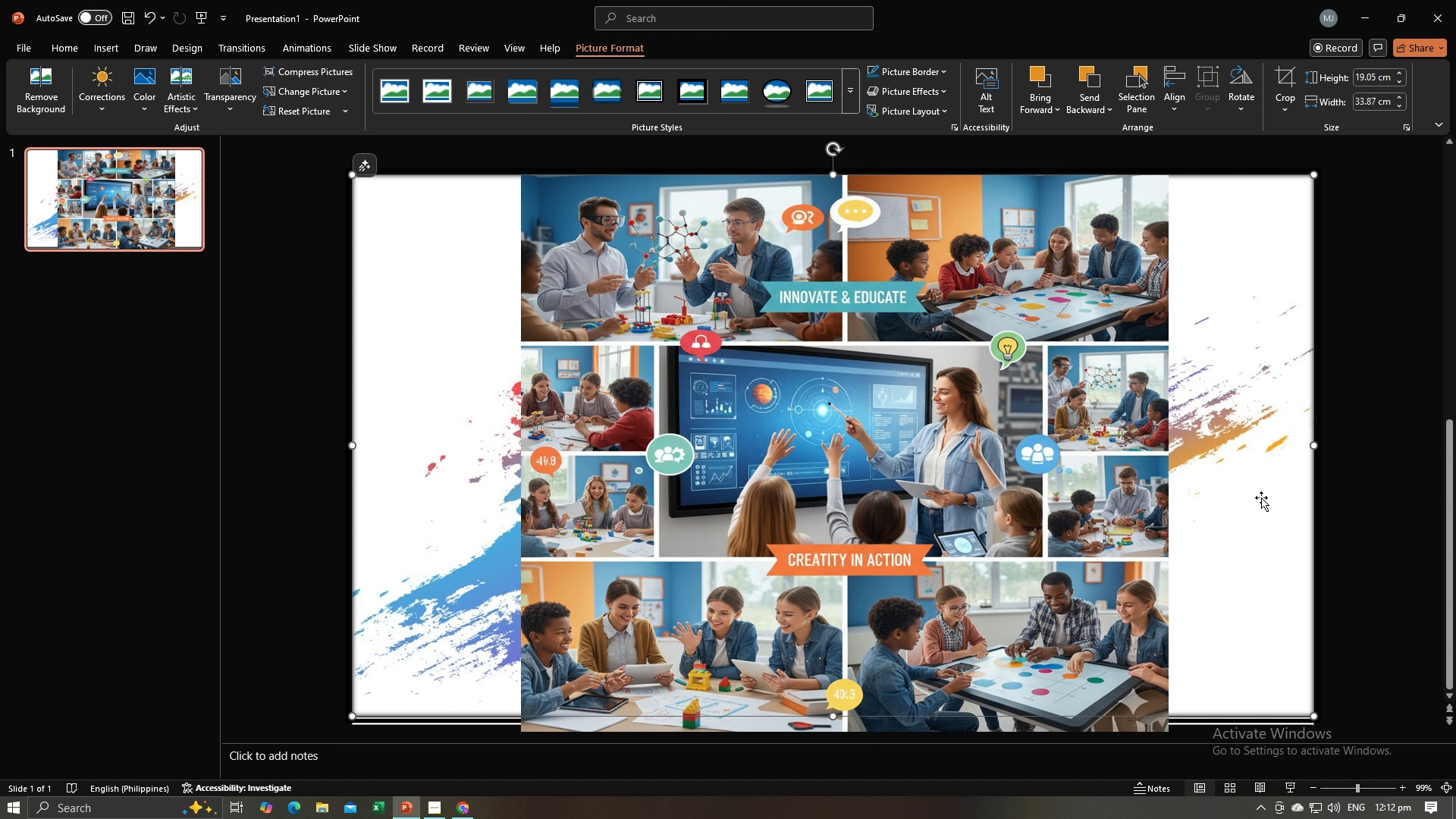 
left_click([1261, 497])
 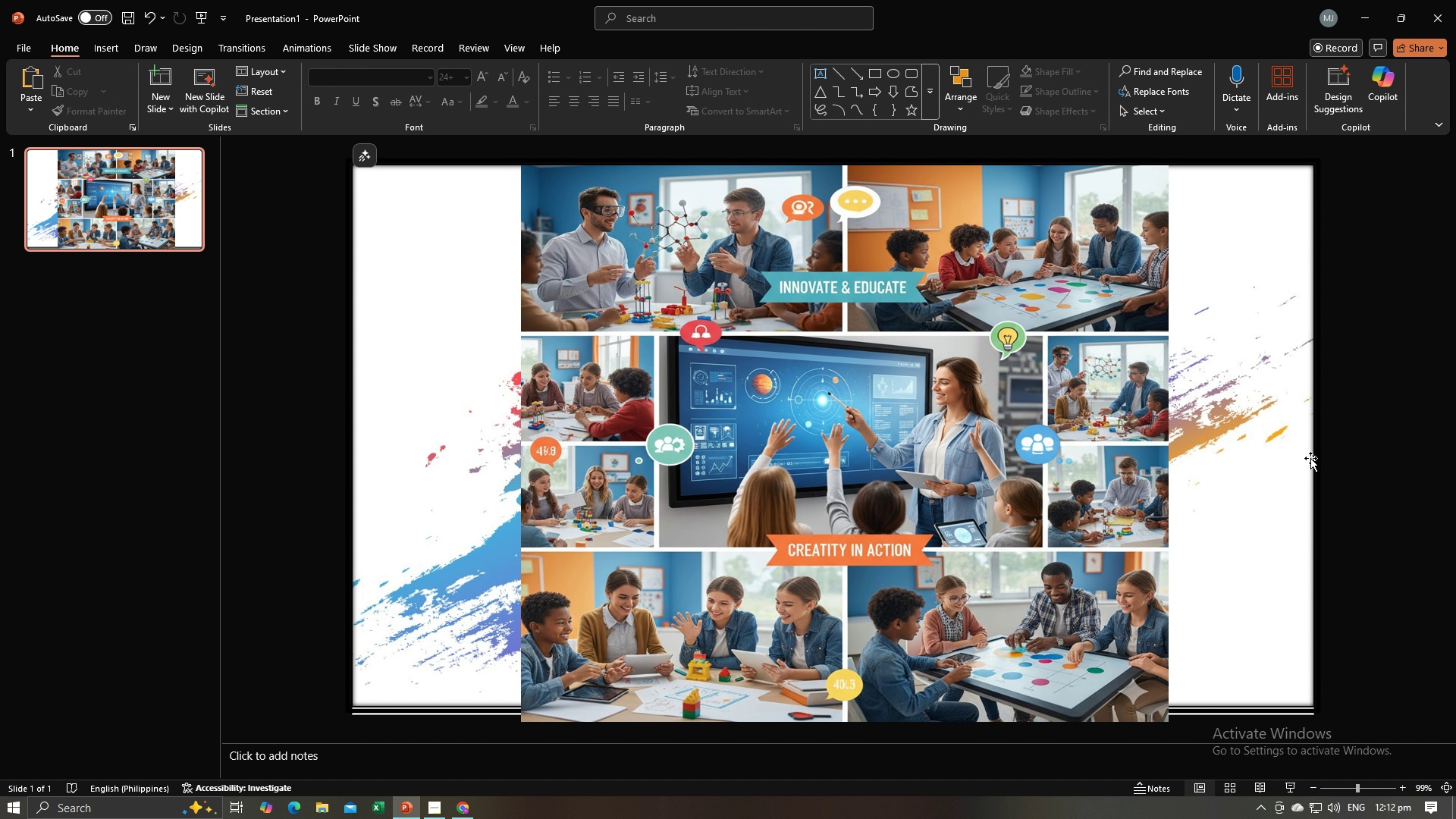 
left_click([1313, 457])
 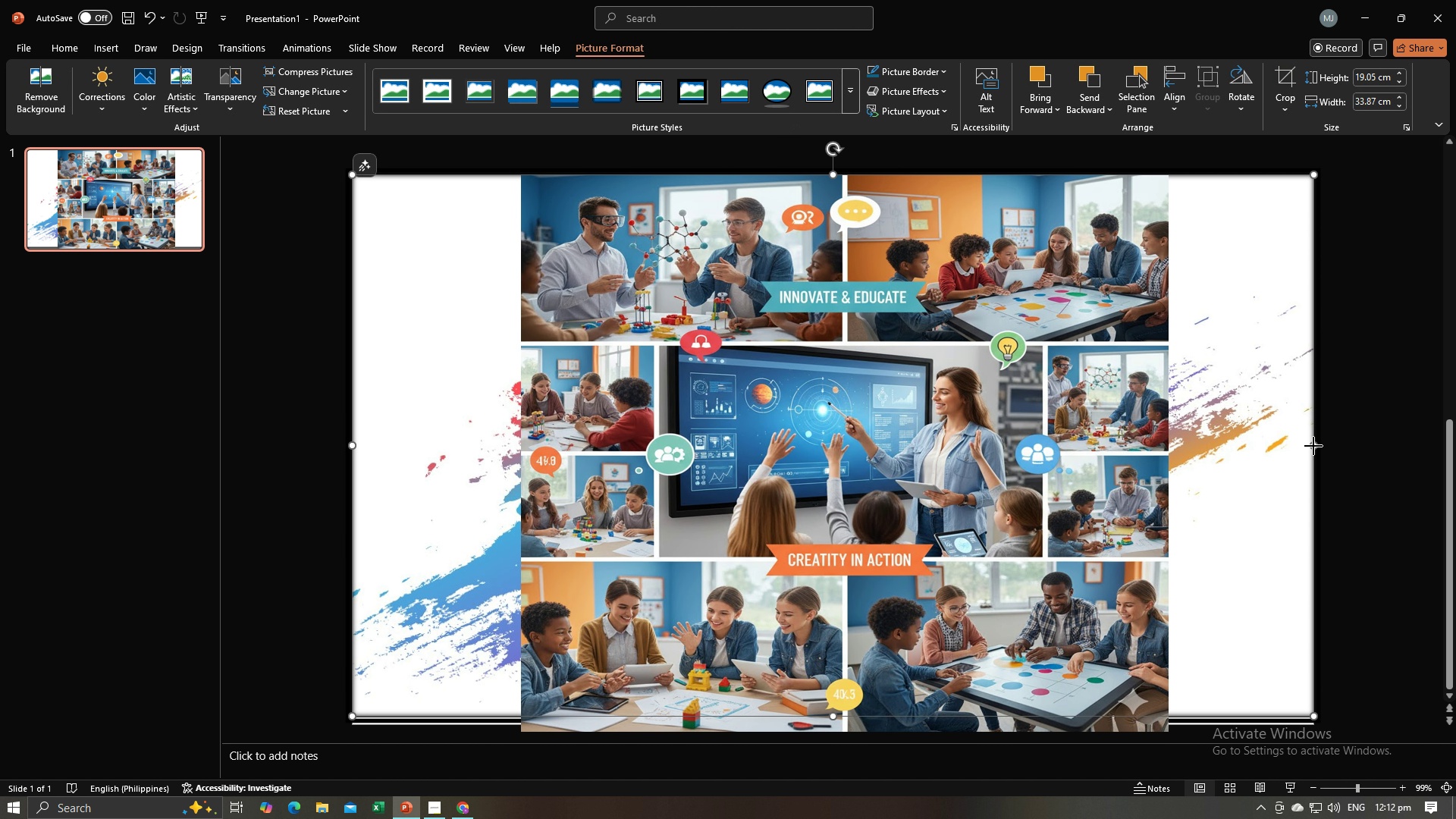 
left_click([1313, 446])
 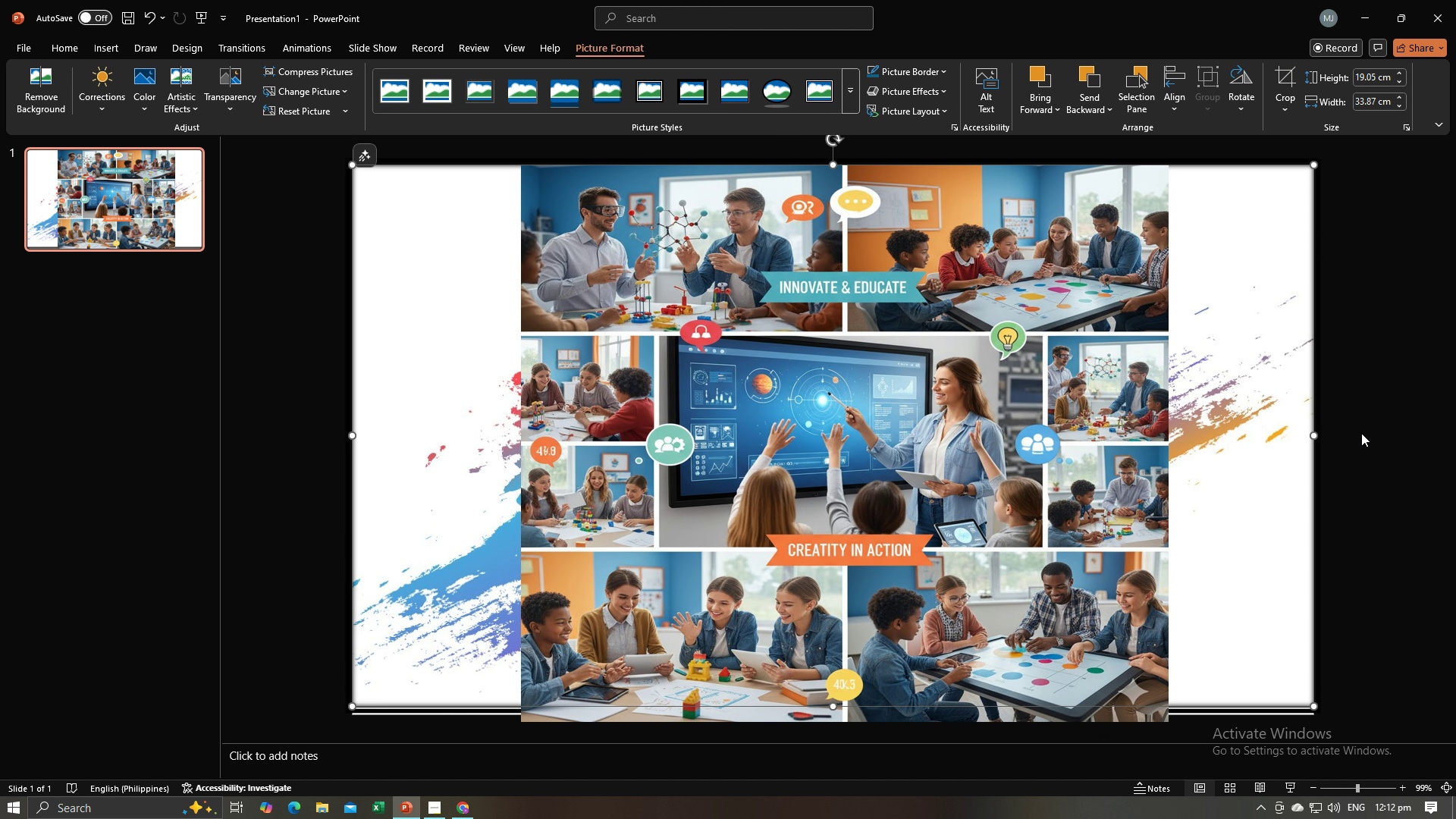 
left_click([1361, 433])
 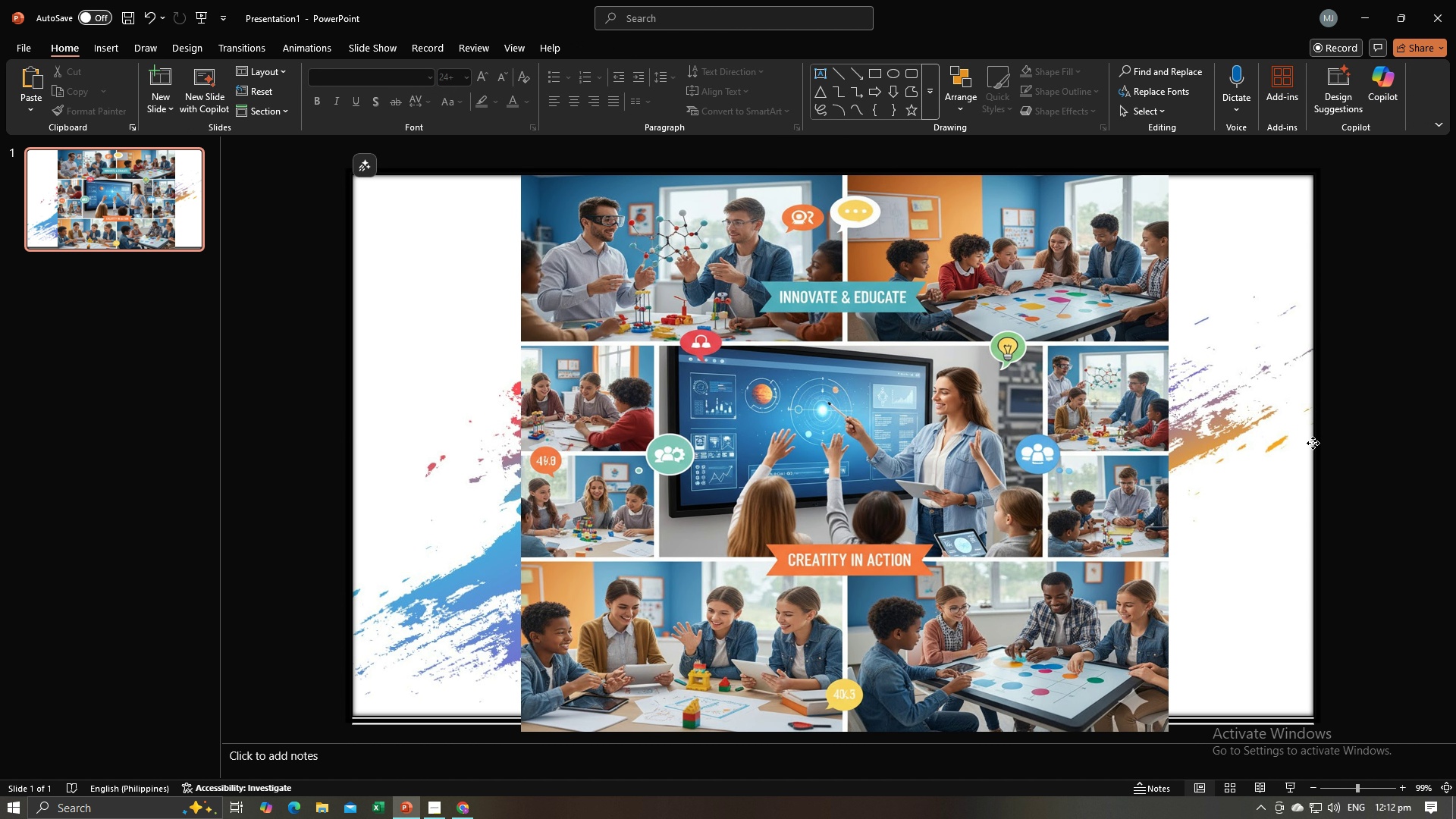 
left_click([1313, 443])
 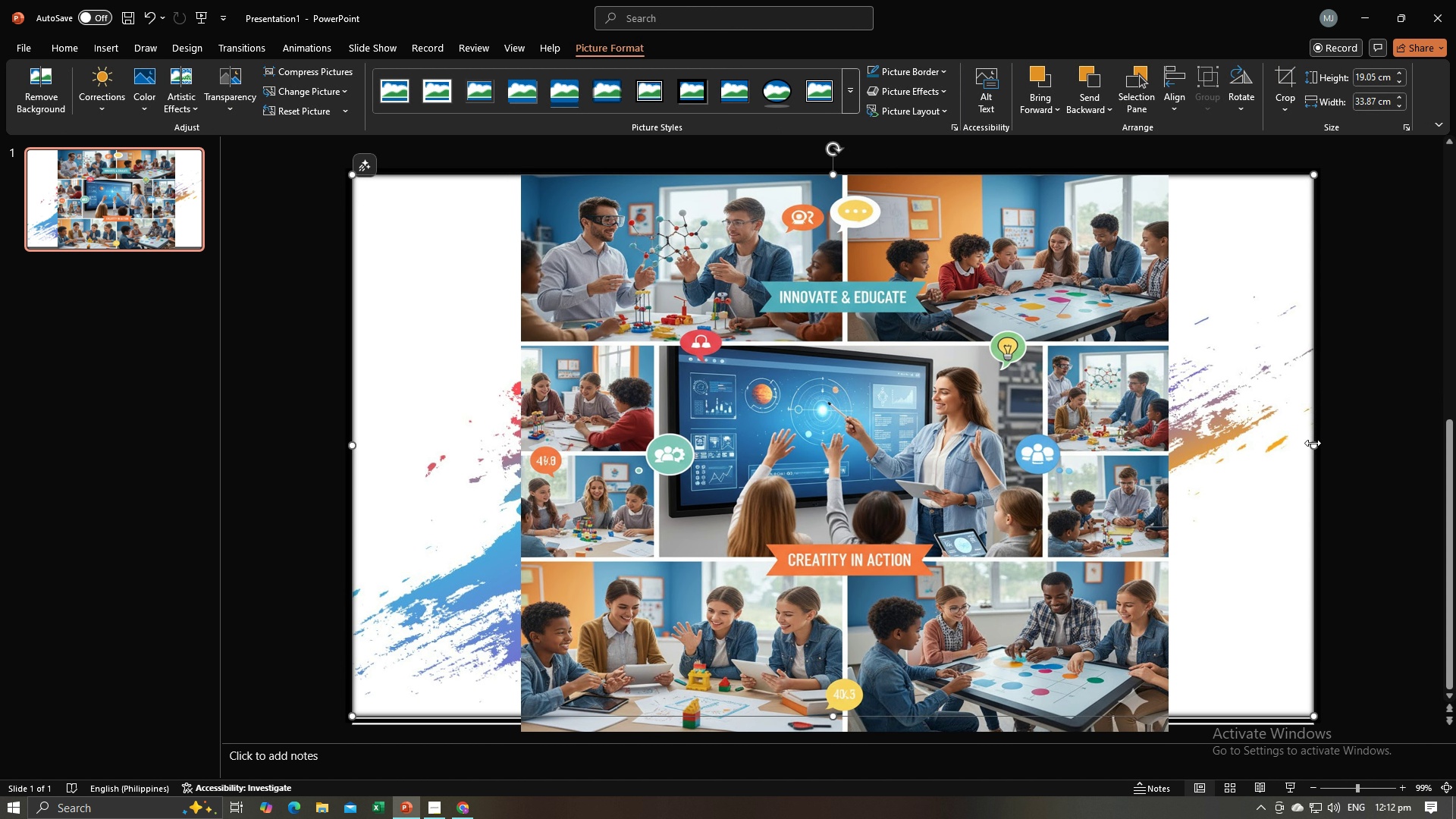 
left_click([1313, 443])
 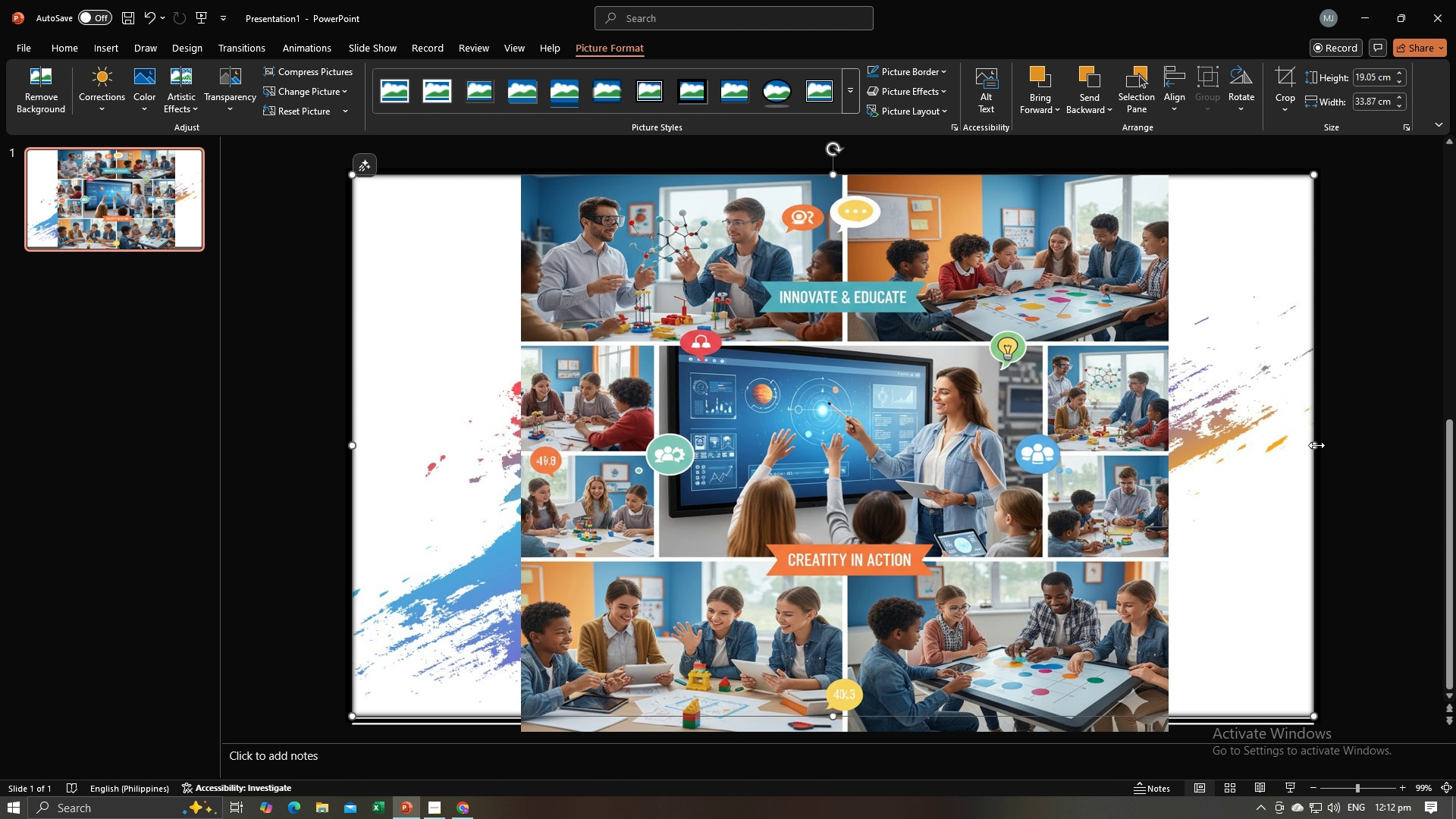 
wait(5.22)
 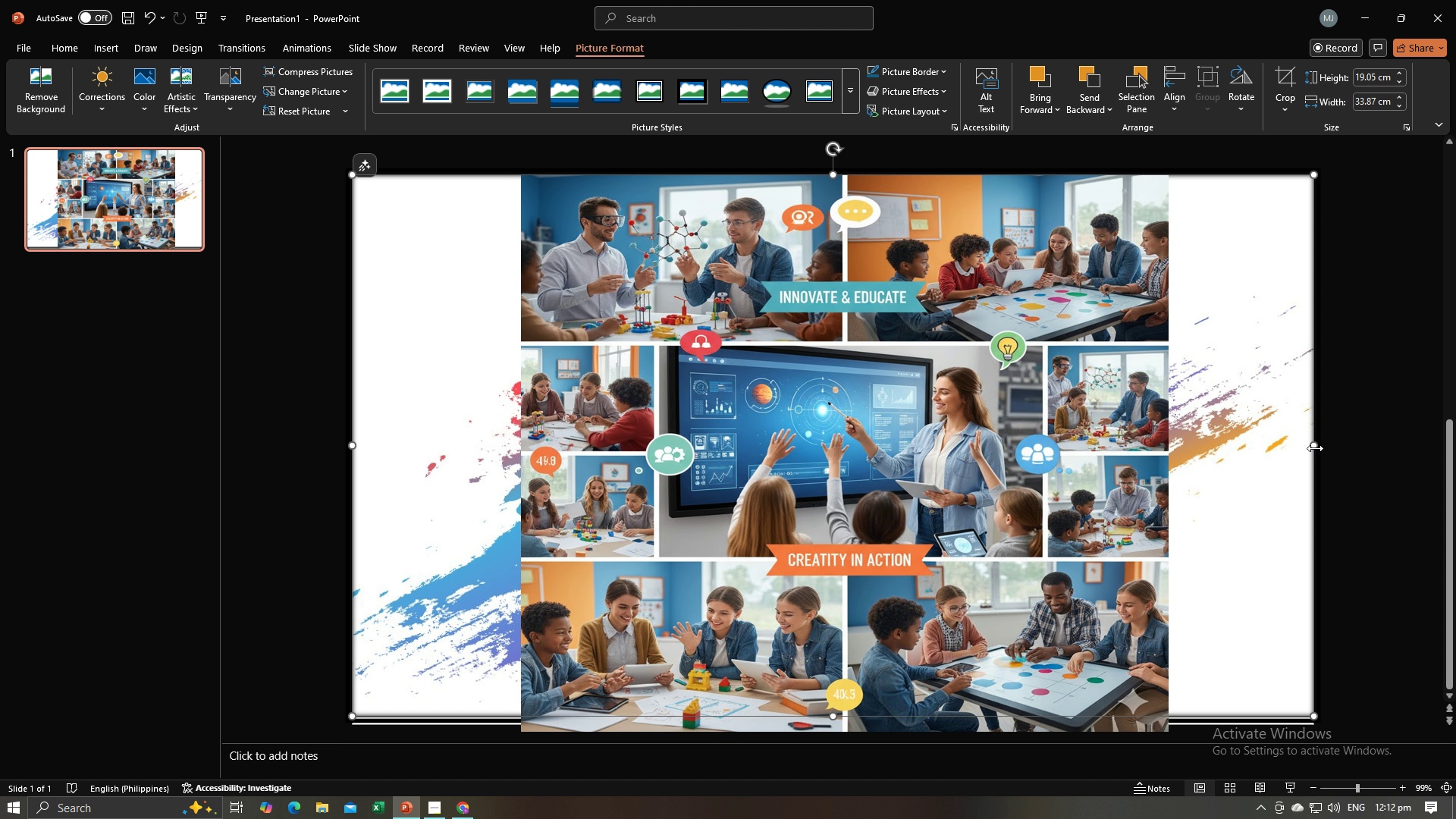 
double_click([1316, 447])
 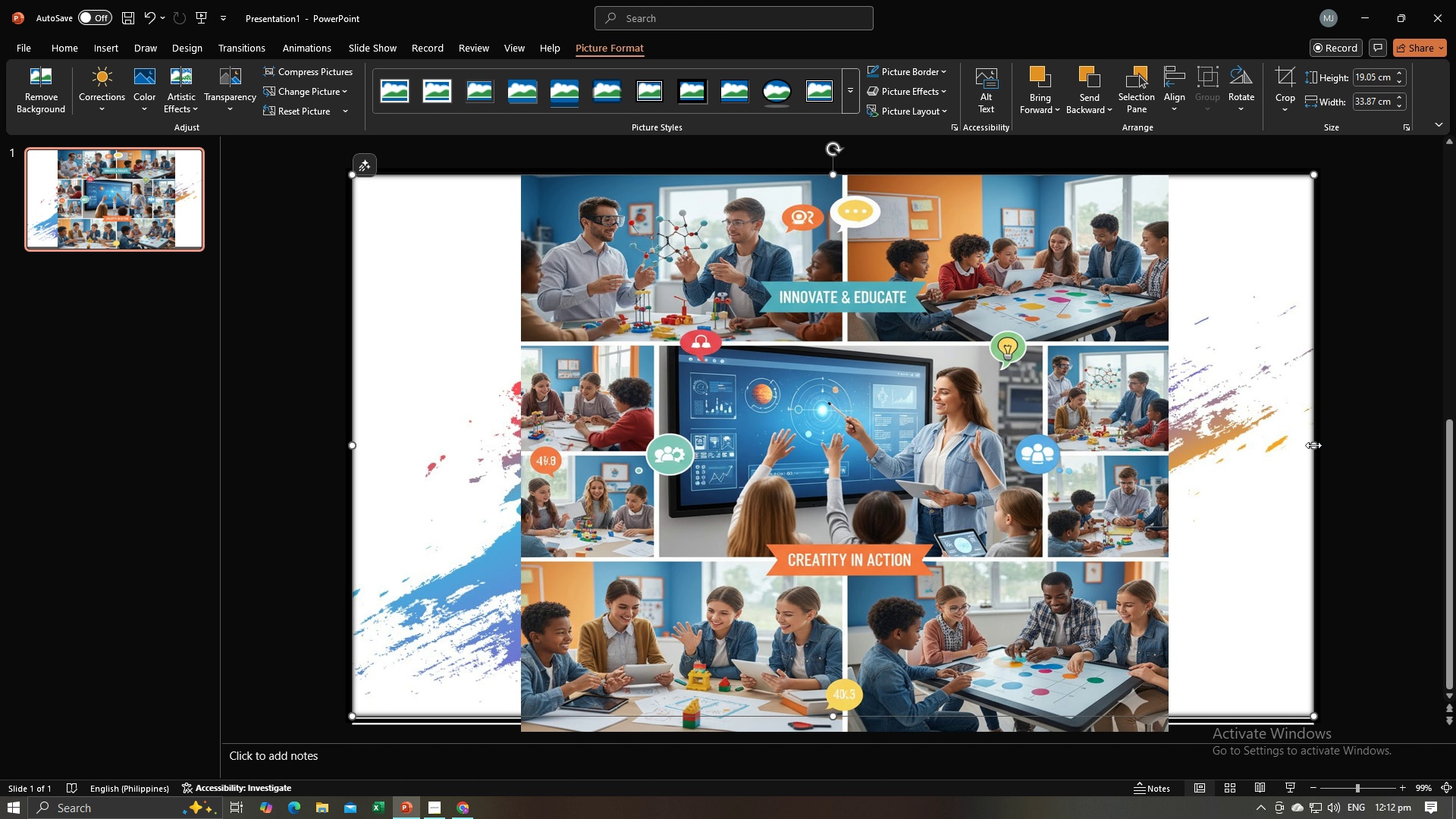 
left_click([1313, 445])
 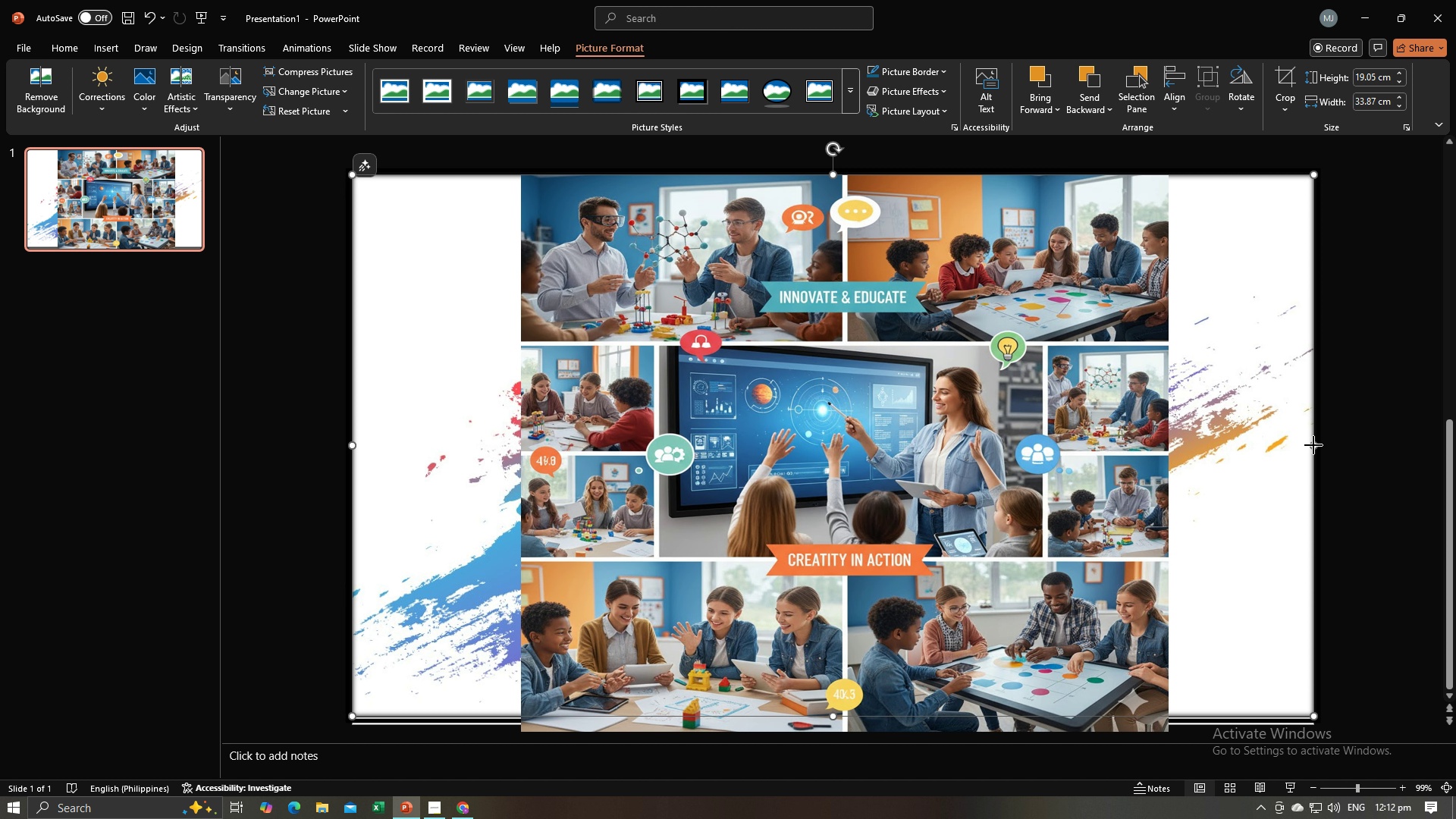 
left_click_drag(start_coordinate=[1313, 445], to_coordinate=[1243, 447])
 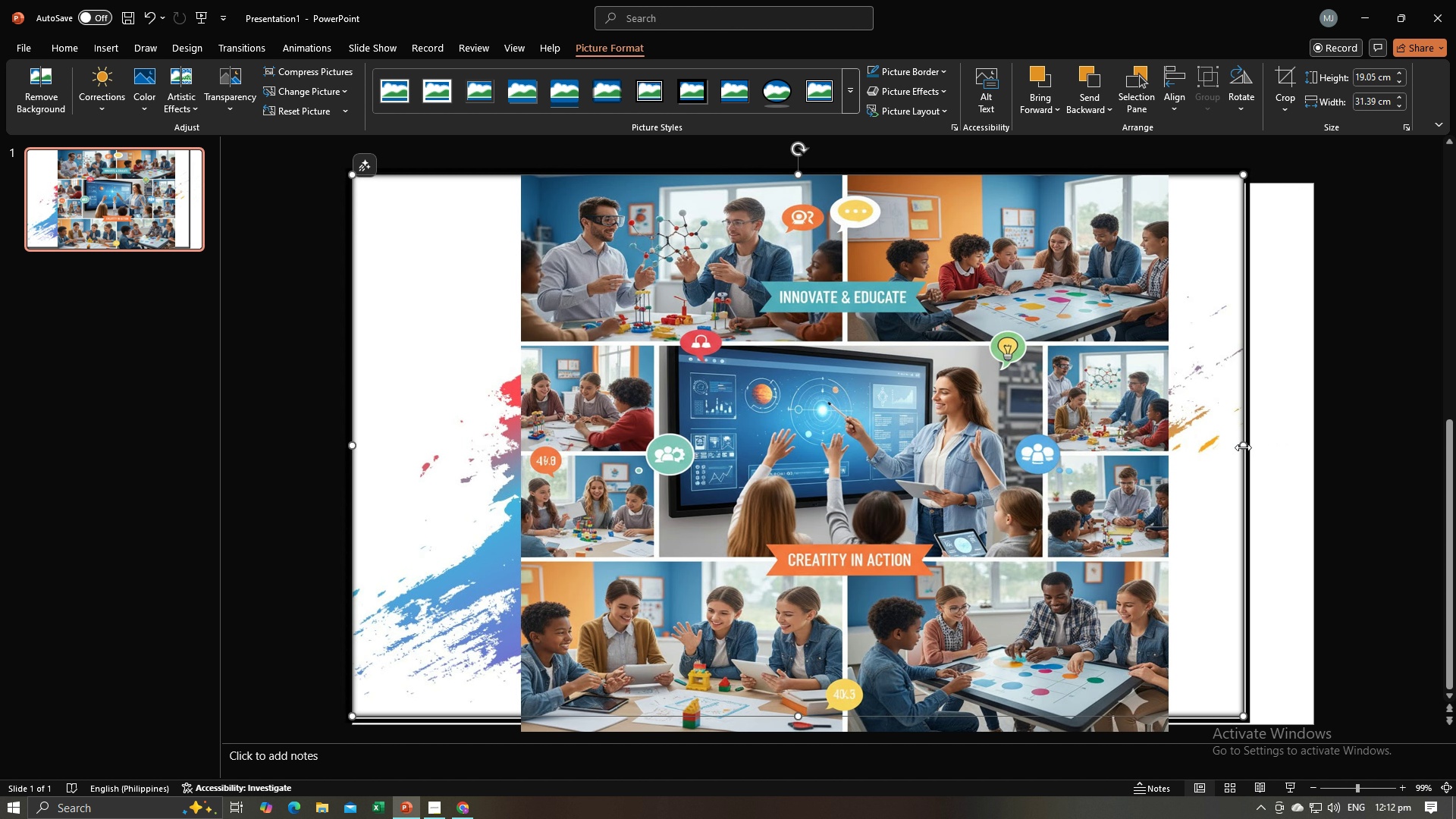 
left_click_drag(start_coordinate=[1243, 447], to_coordinate=[1316, 470])
 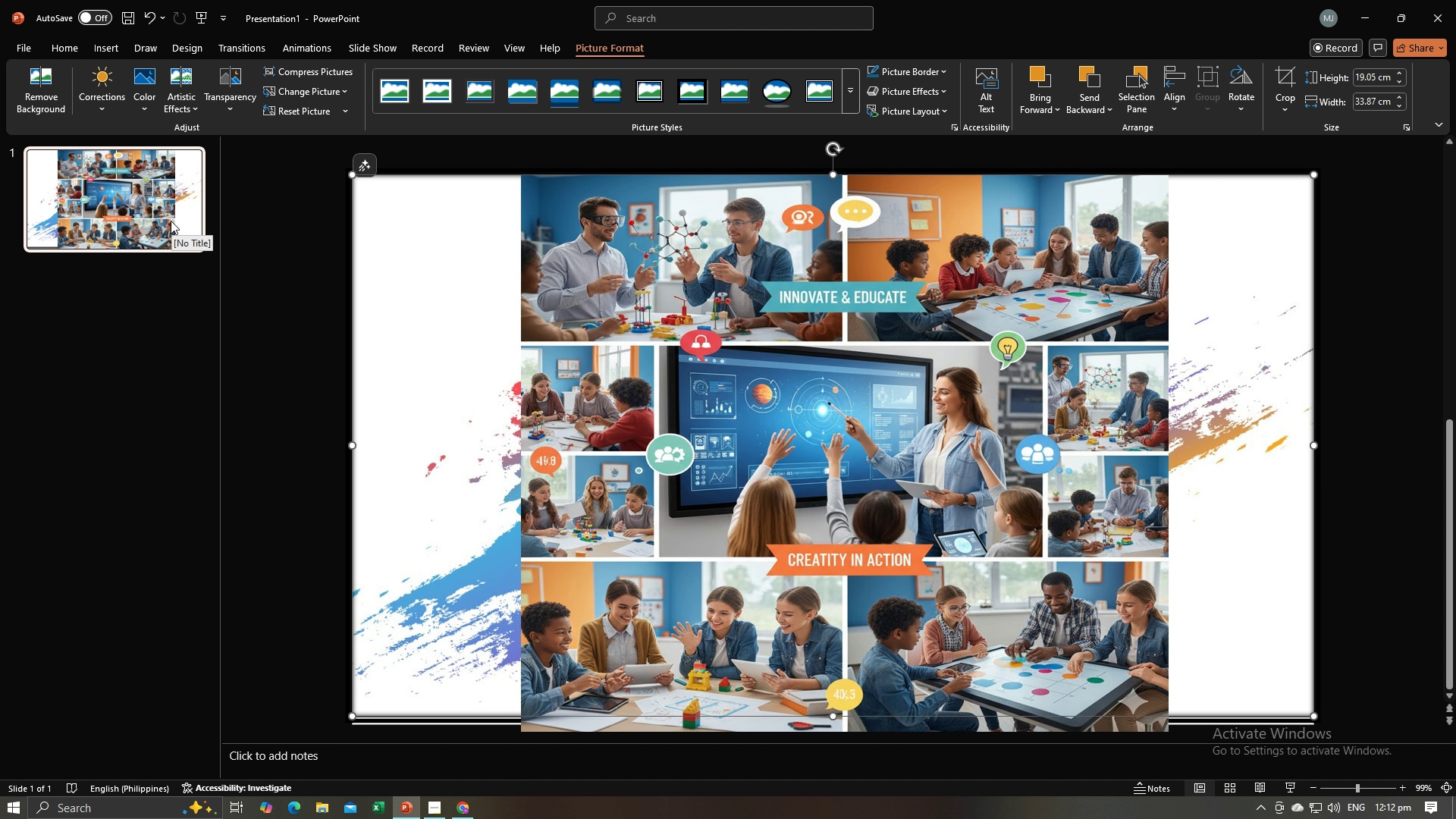 
left_click([171, 221])
 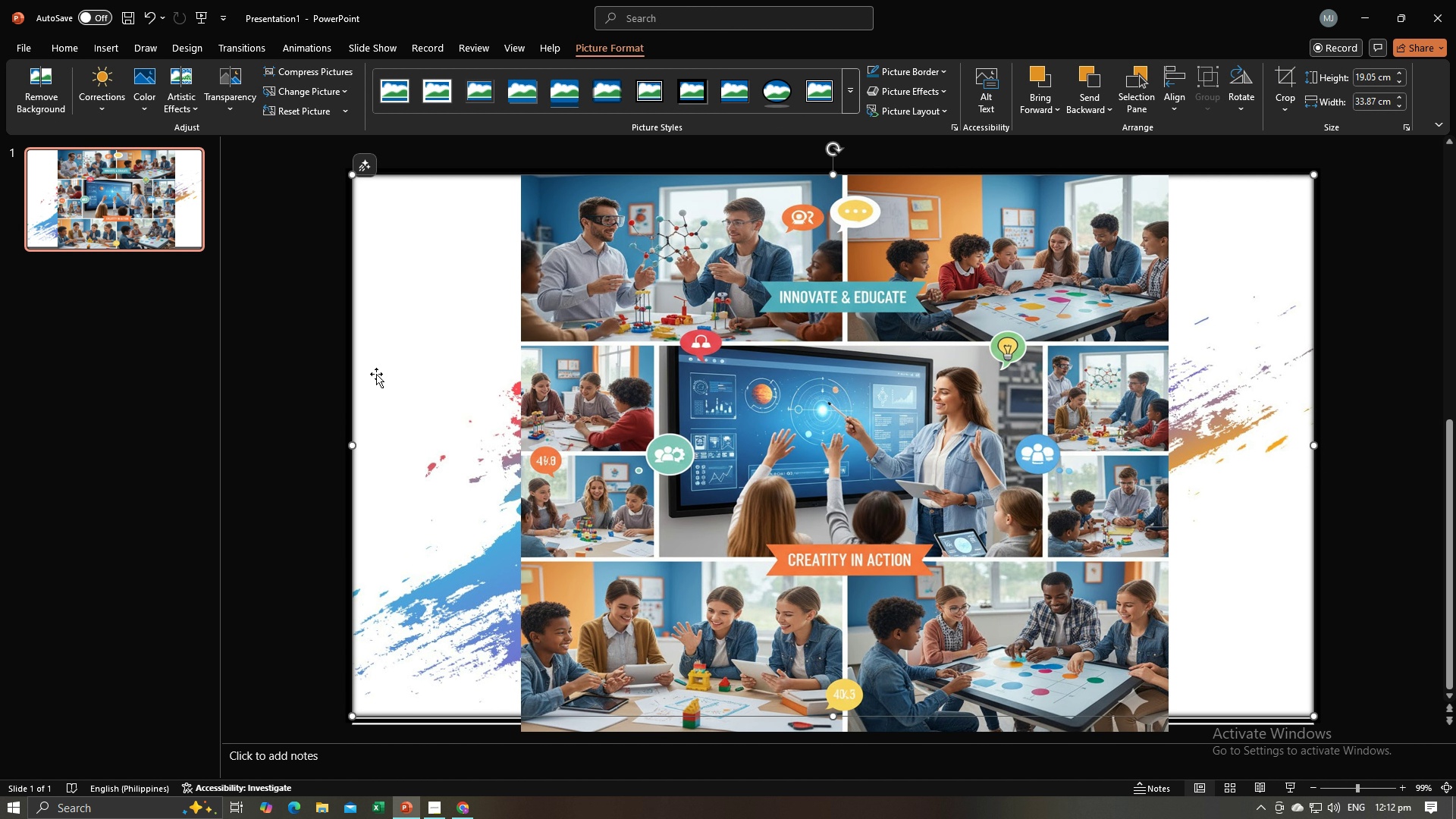 
double_click([376, 374])
 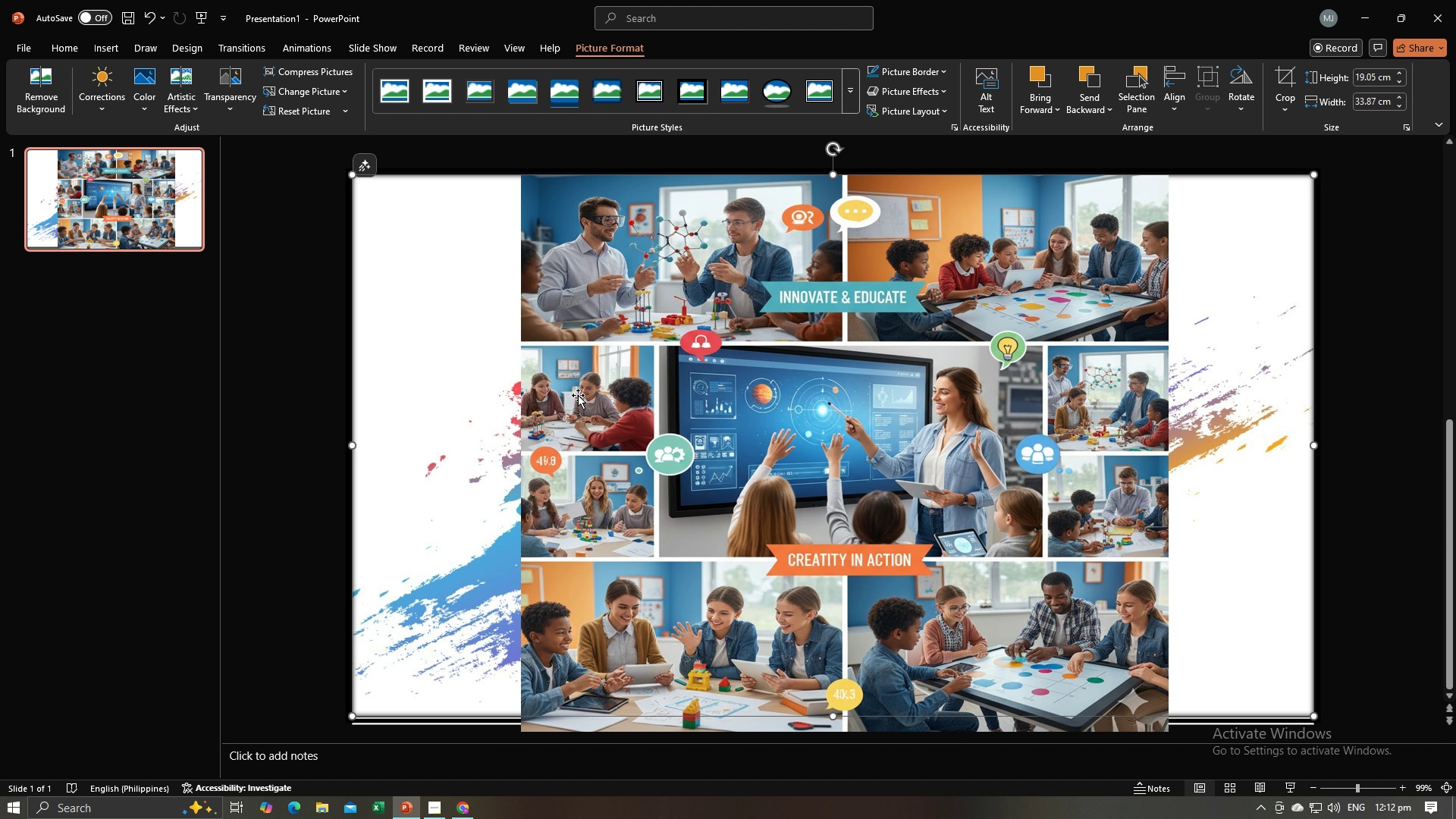 
wait(5.61)
 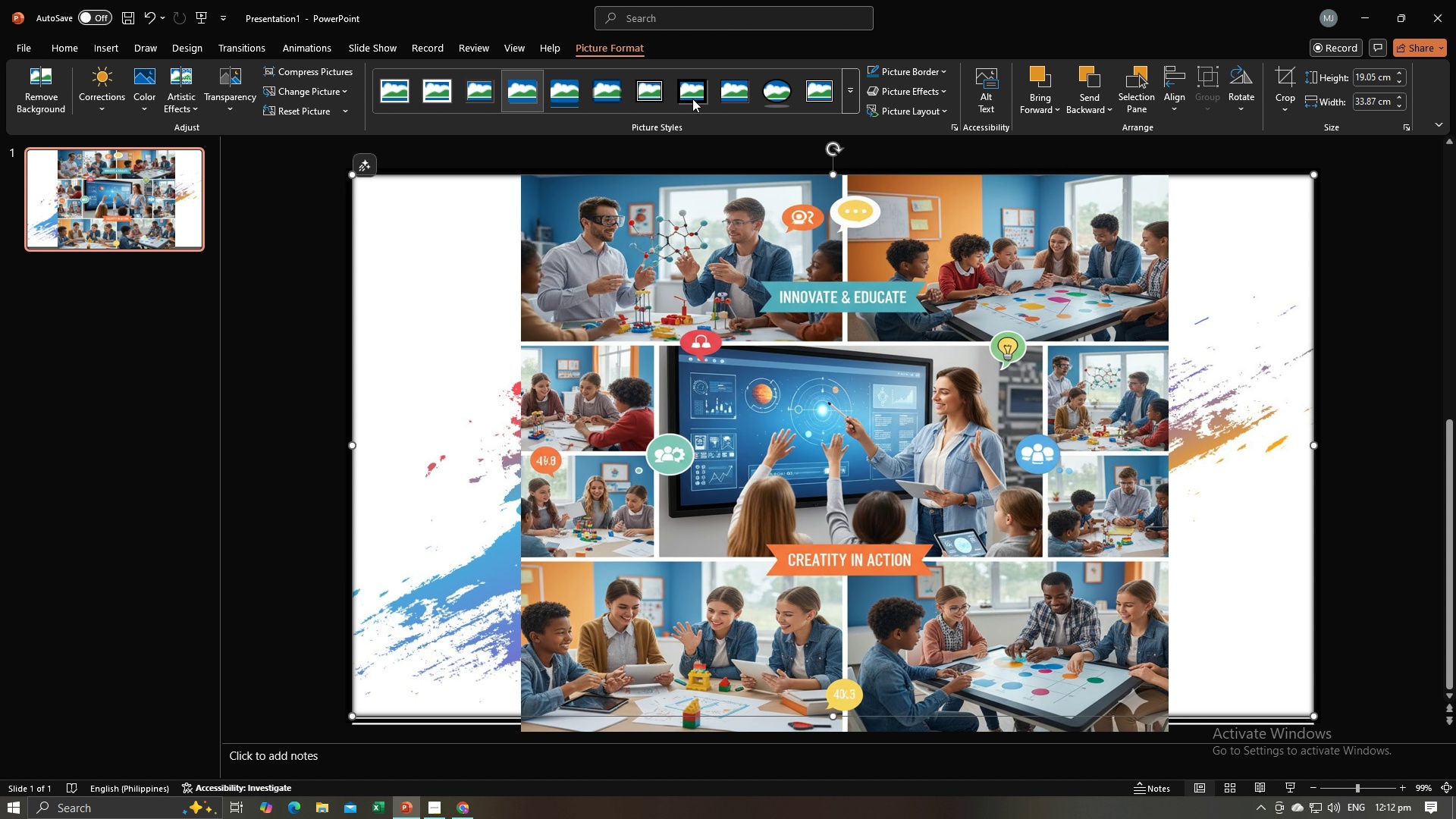 
left_click([381, 492])
 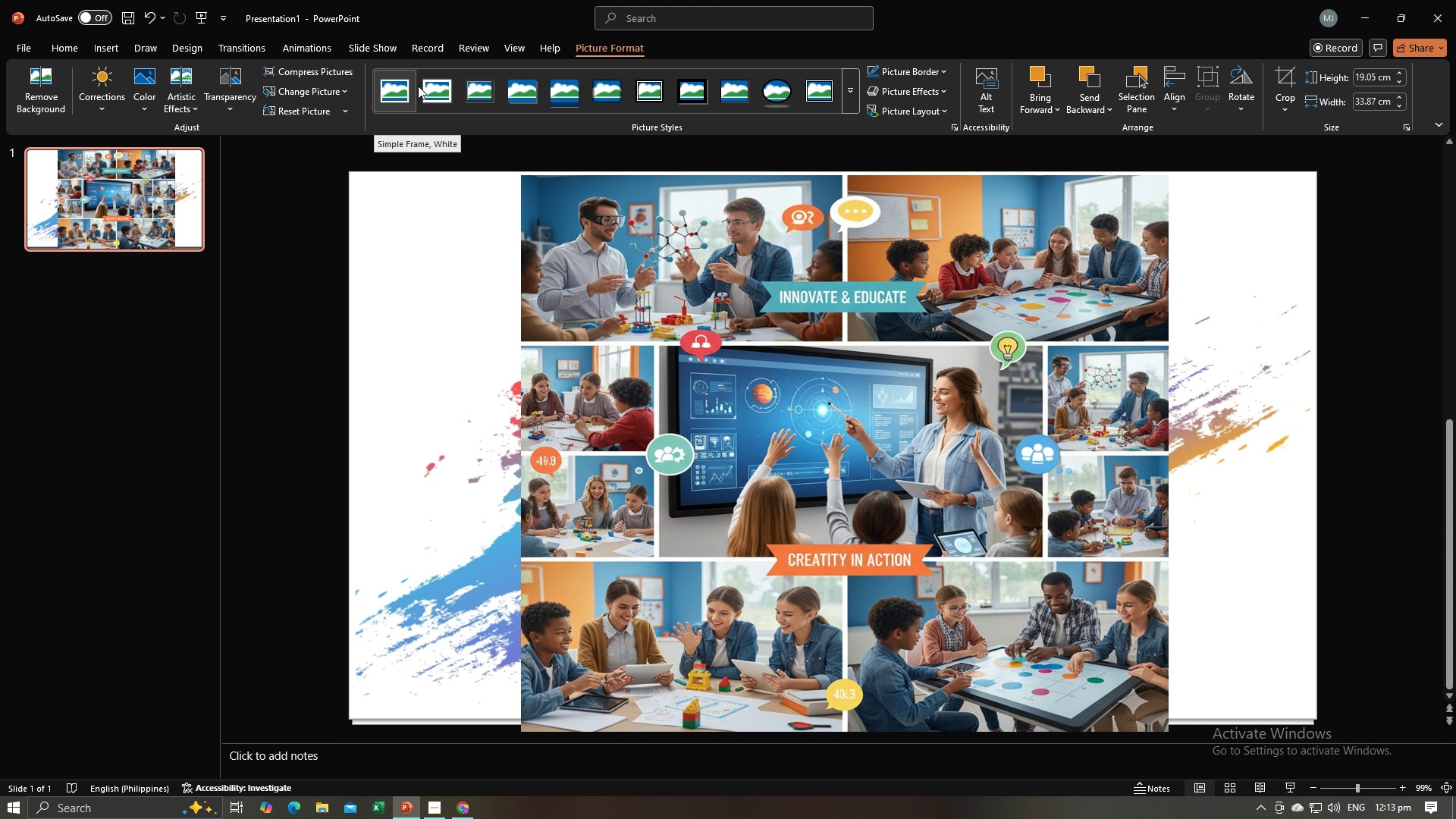 
wait(20.5)
 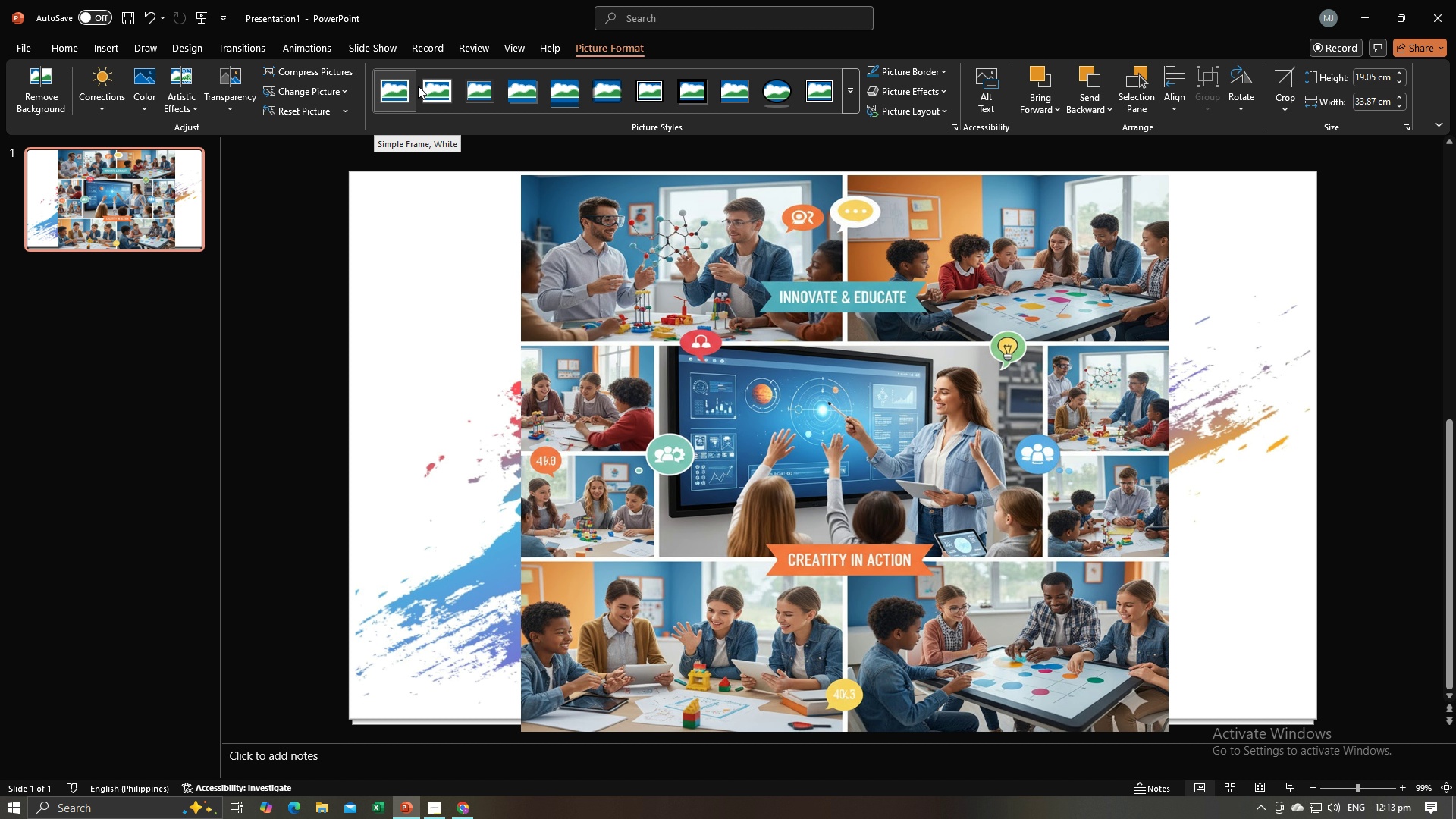 
left_click([1213, 342])
 